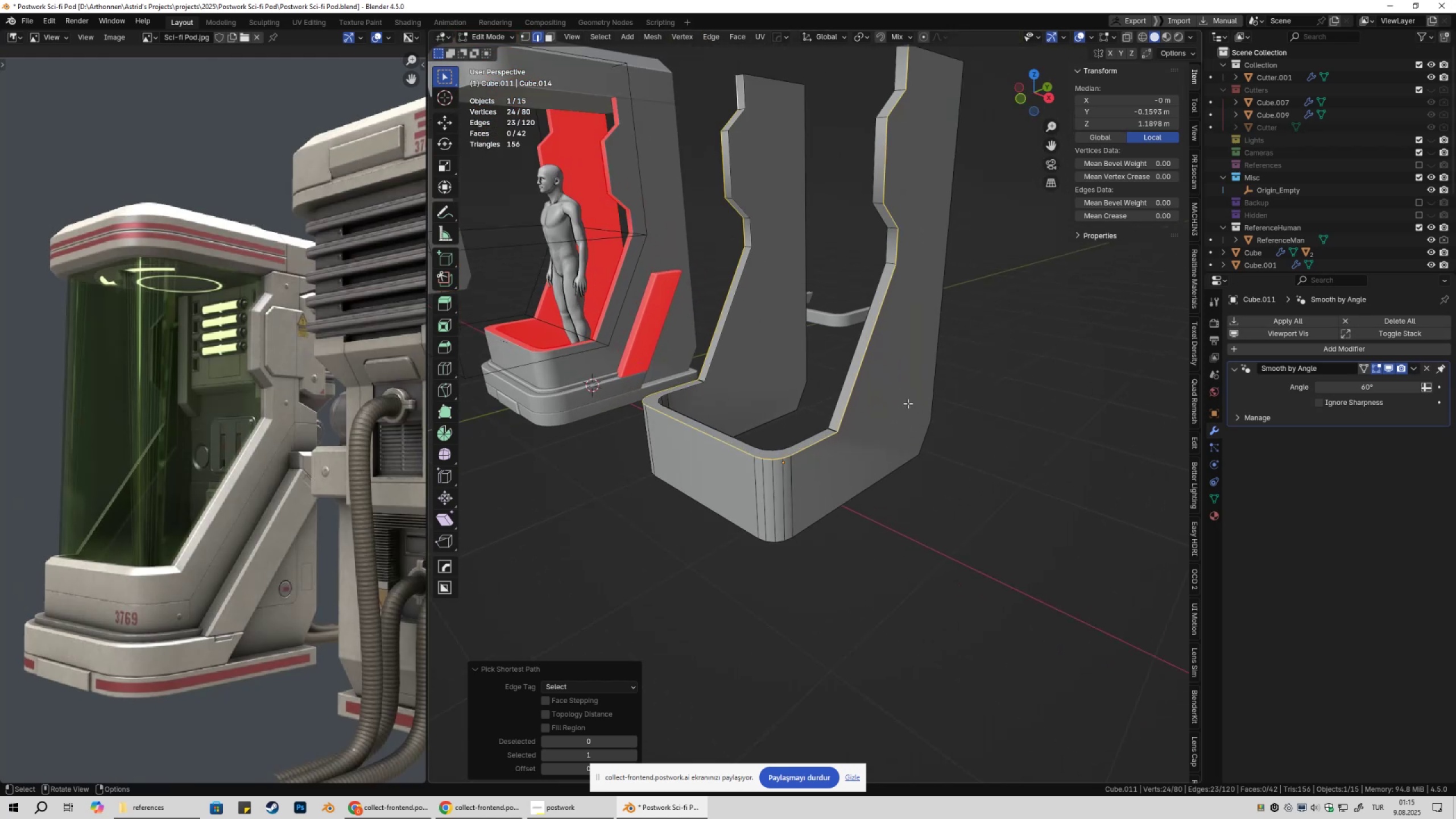 
right_click([908, 403])
 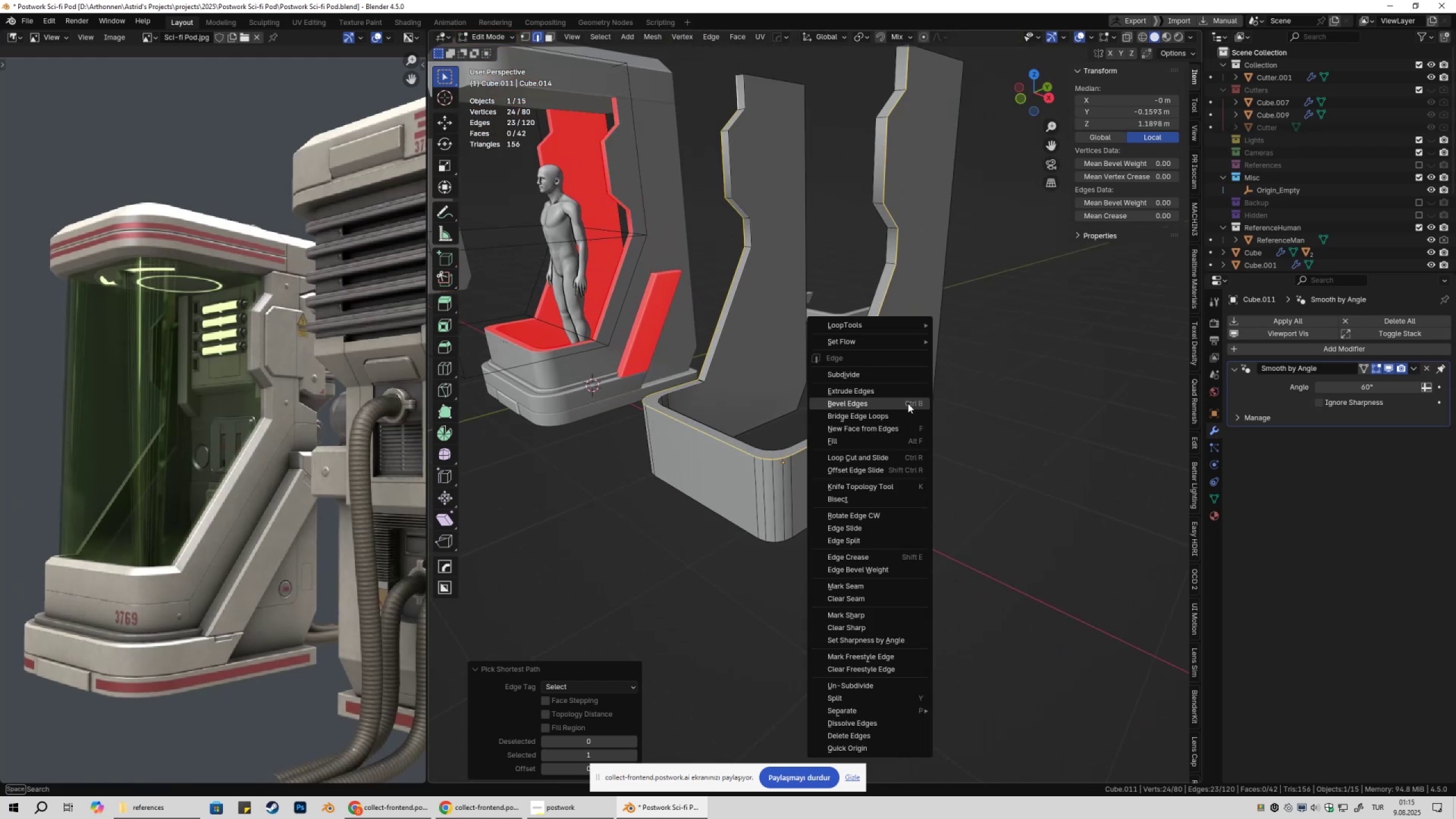 
left_click([908, 403])
 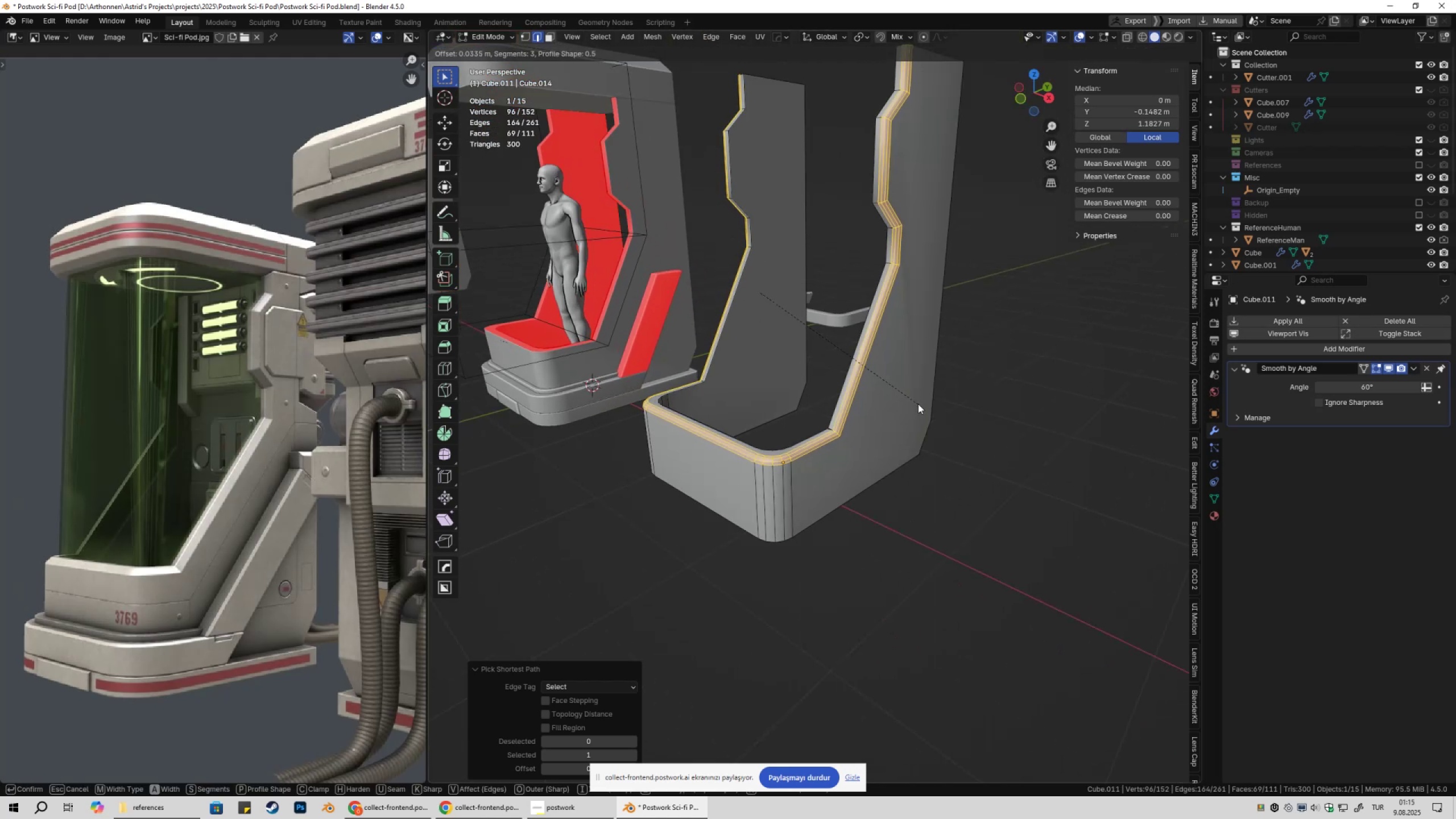 
scroll: coordinate [917, 403], scroll_direction: down, amount: 4.0
 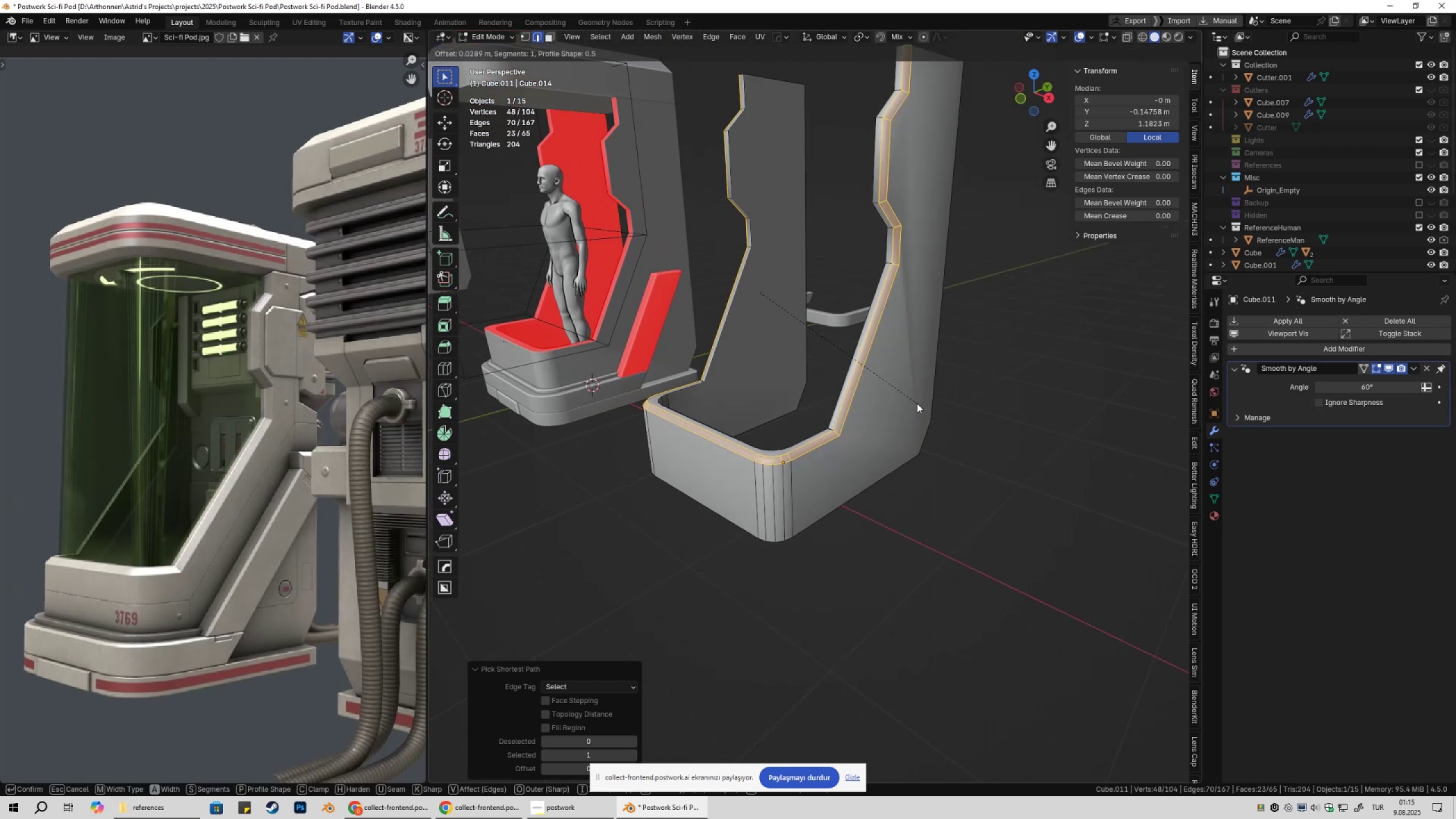 
hold_key(key=ShiftLeft, duration=1.53)
 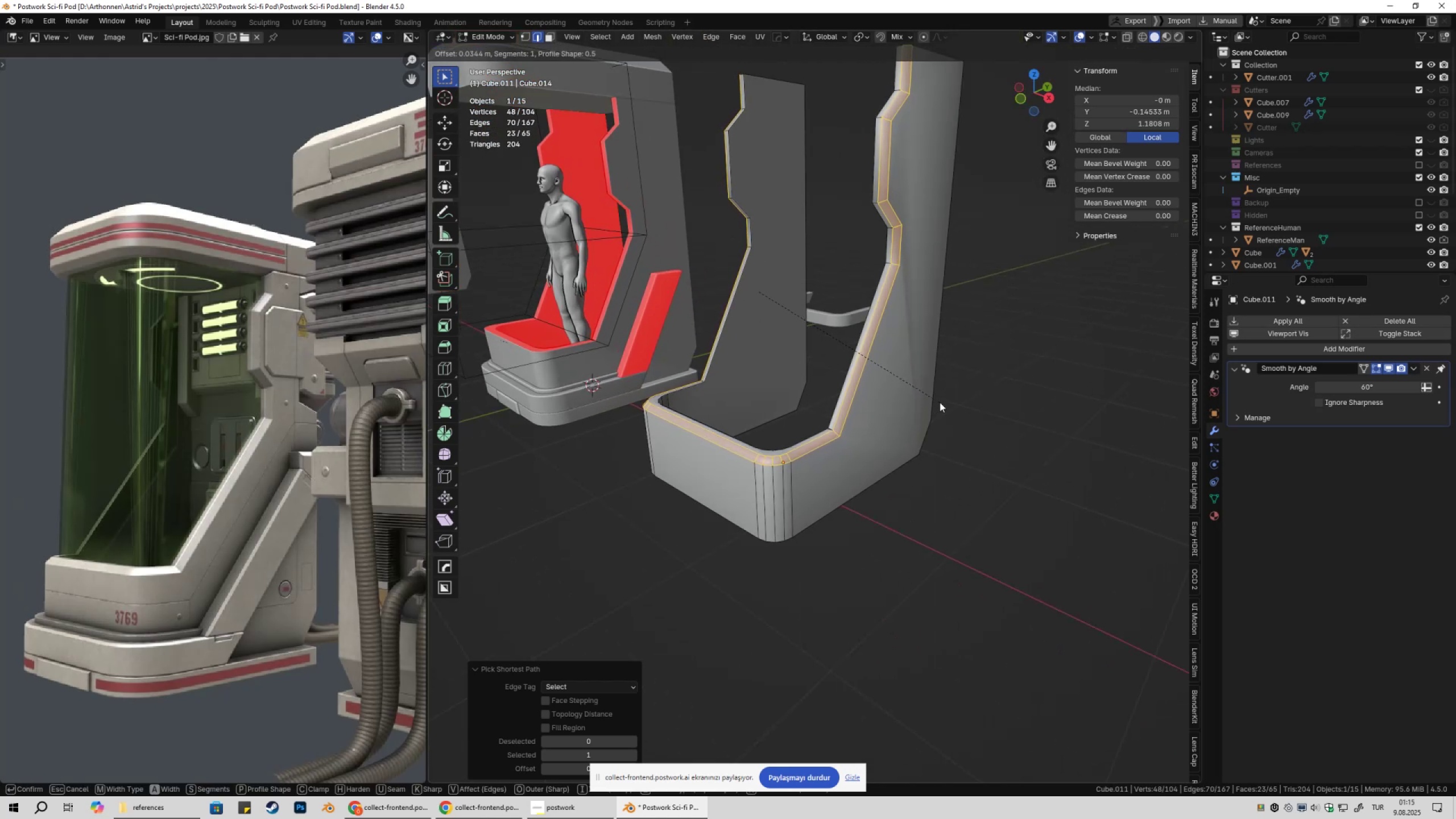 
hold_key(key=ShiftLeft, duration=1.52)
 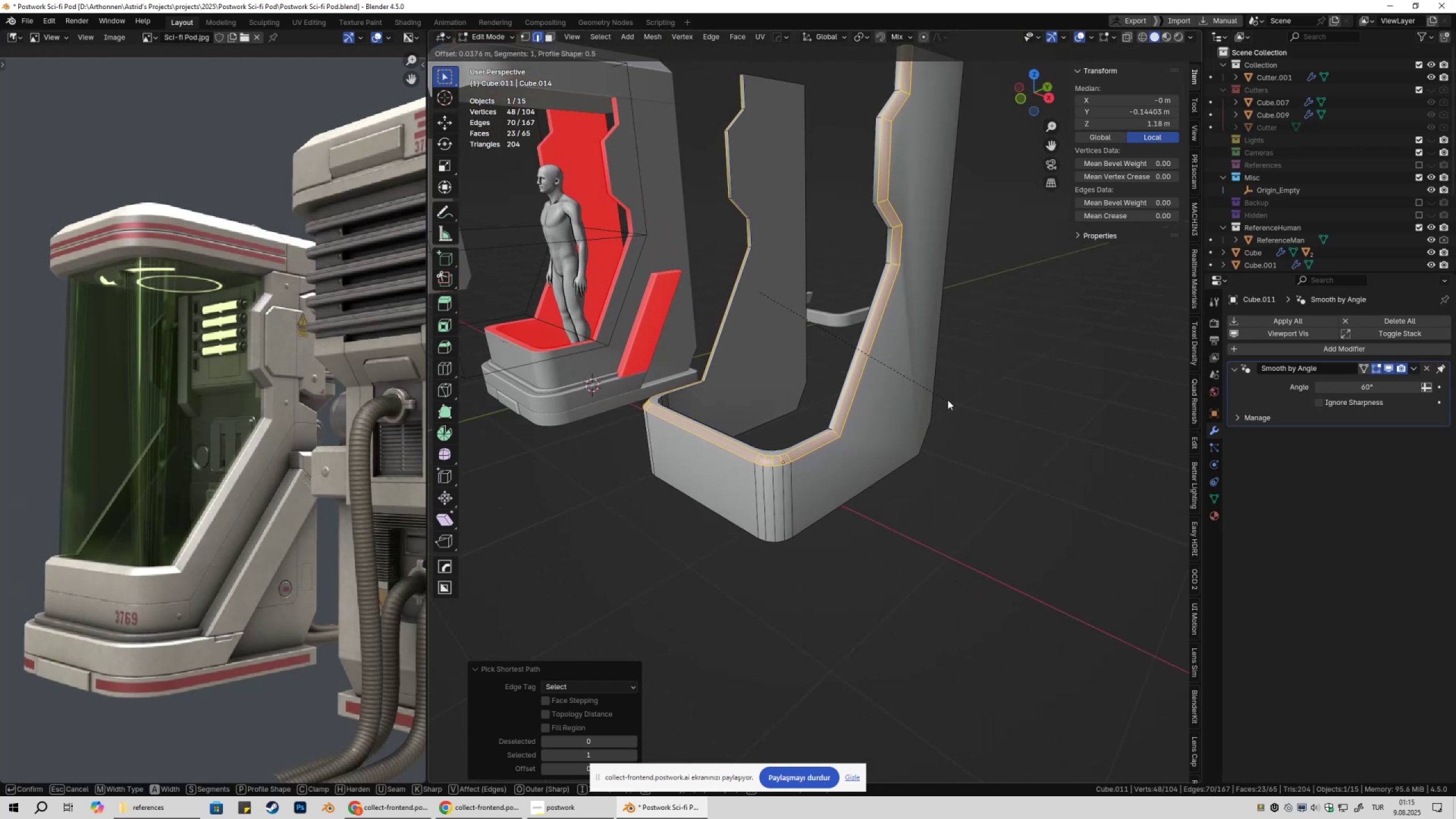 
hold_key(key=ShiftLeft, duration=1.51)
 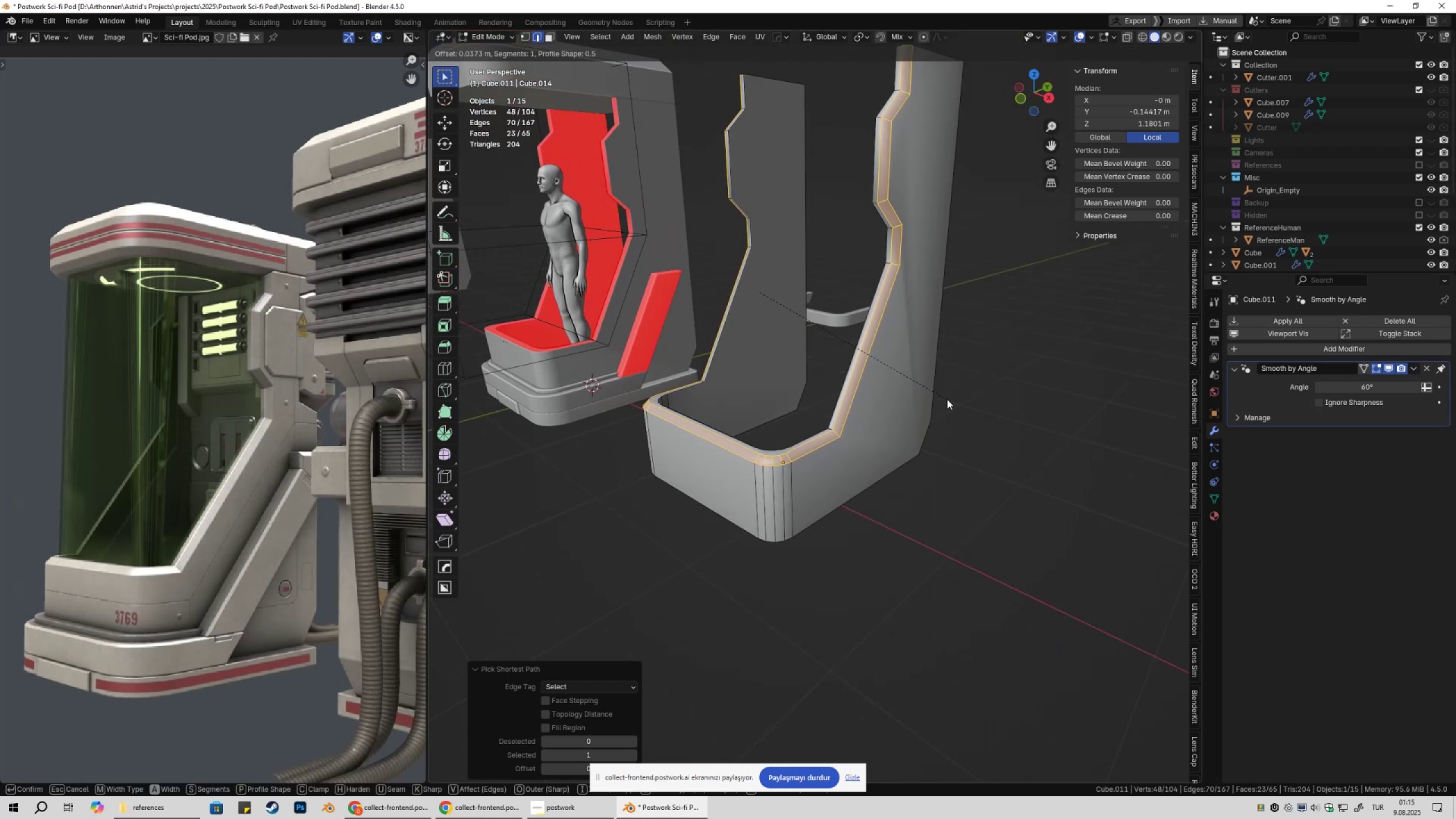 
hold_key(key=ShiftLeft, duration=1.53)
 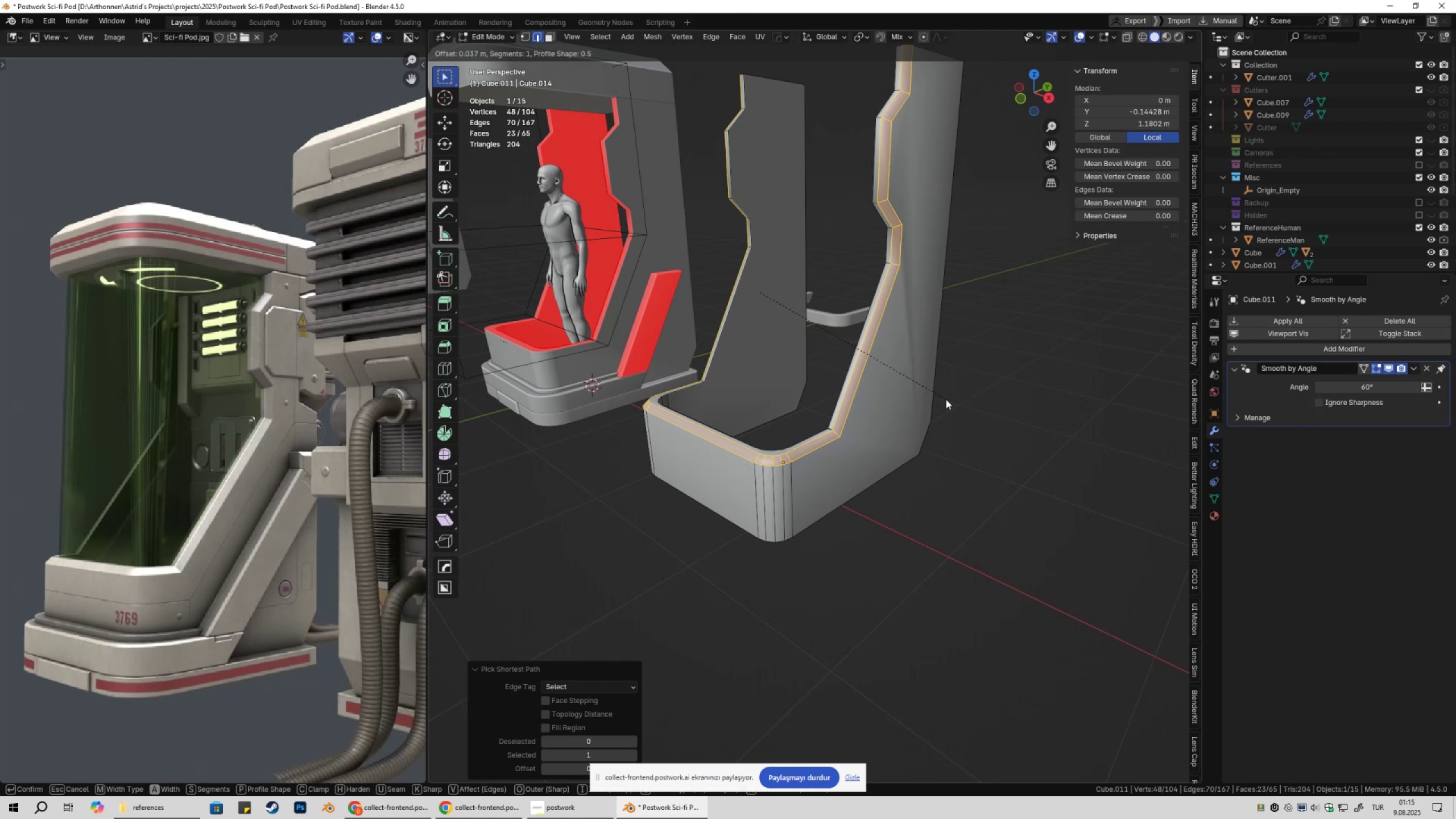 
hold_key(key=ShiftLeft, duration=1.52)
 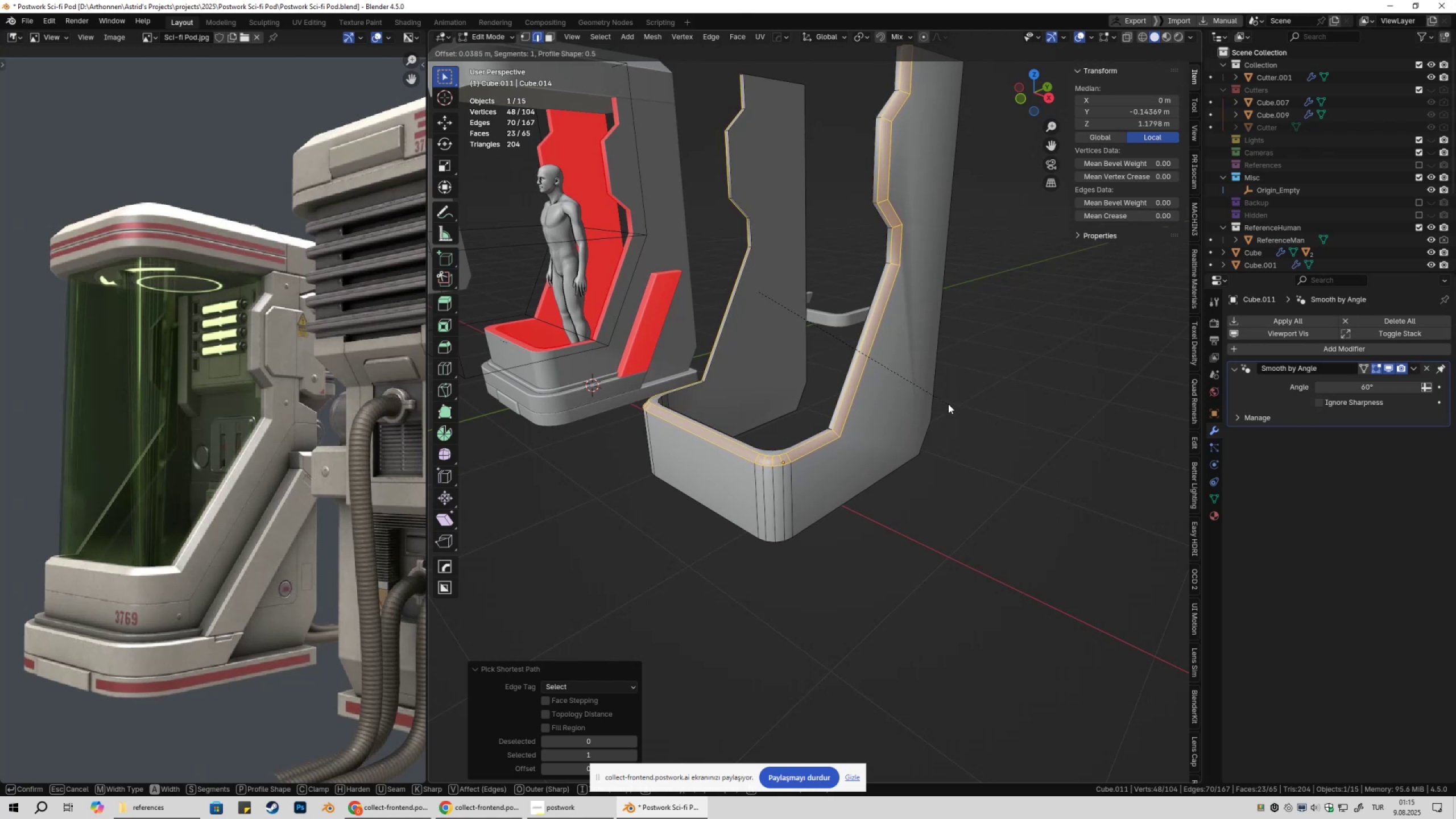 
hold_key(key=ShiftLeft, duration=1.51)
 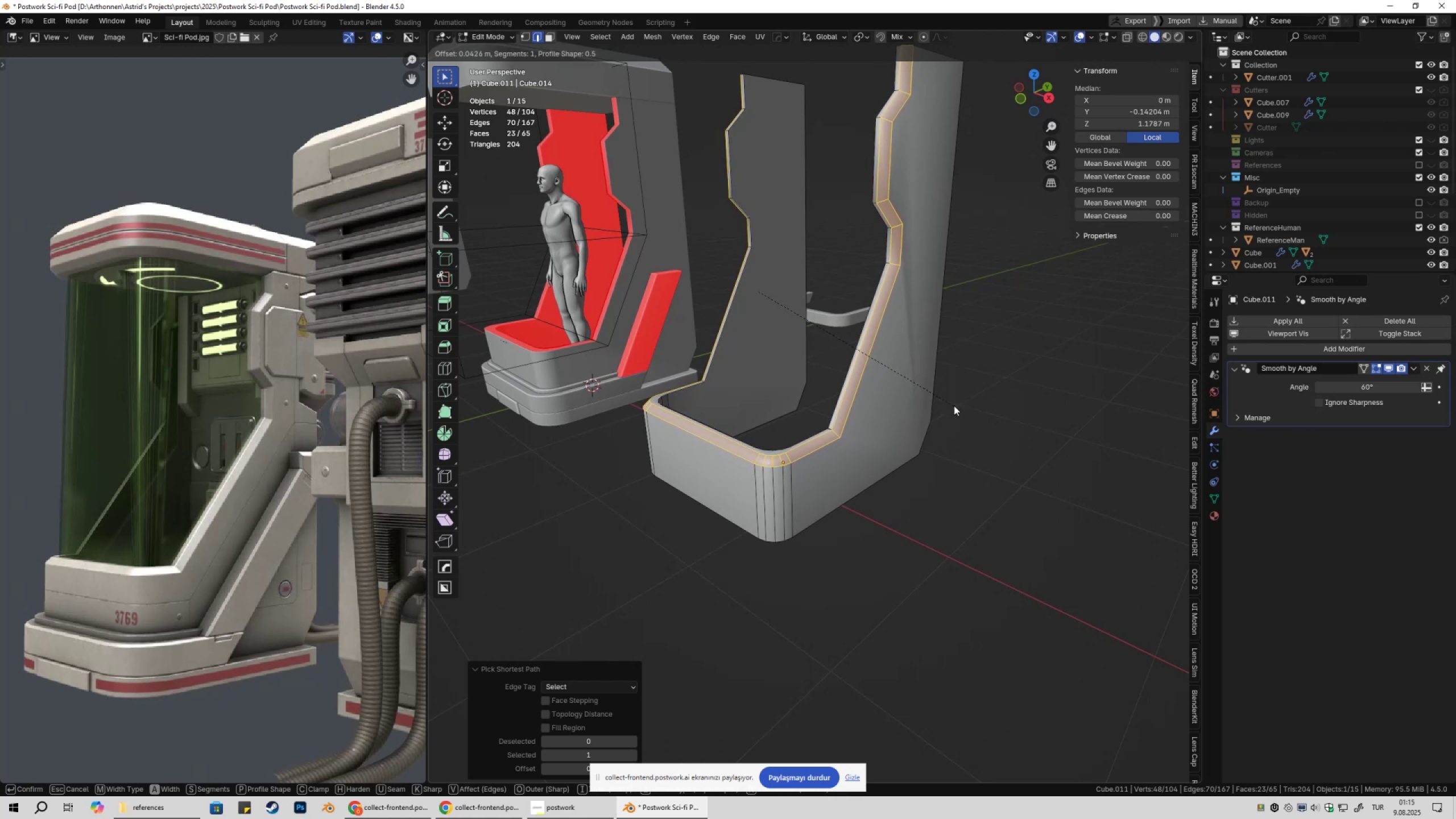 
hold_key(key=ShiftLeft, duration=1.52)
 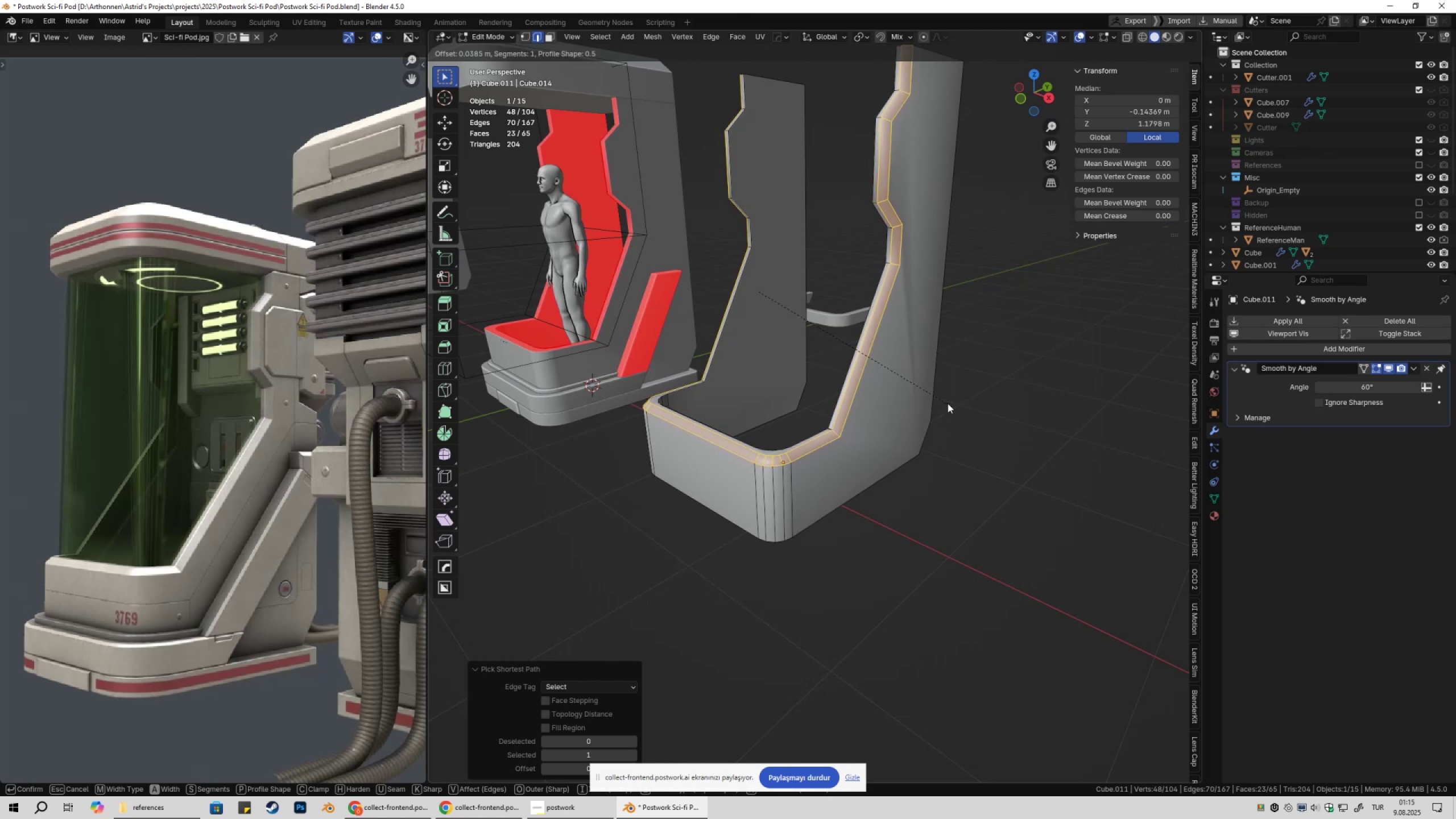 
hold_key(key=ShiftLeft, duration=1.13)
left_click([951, 404])
 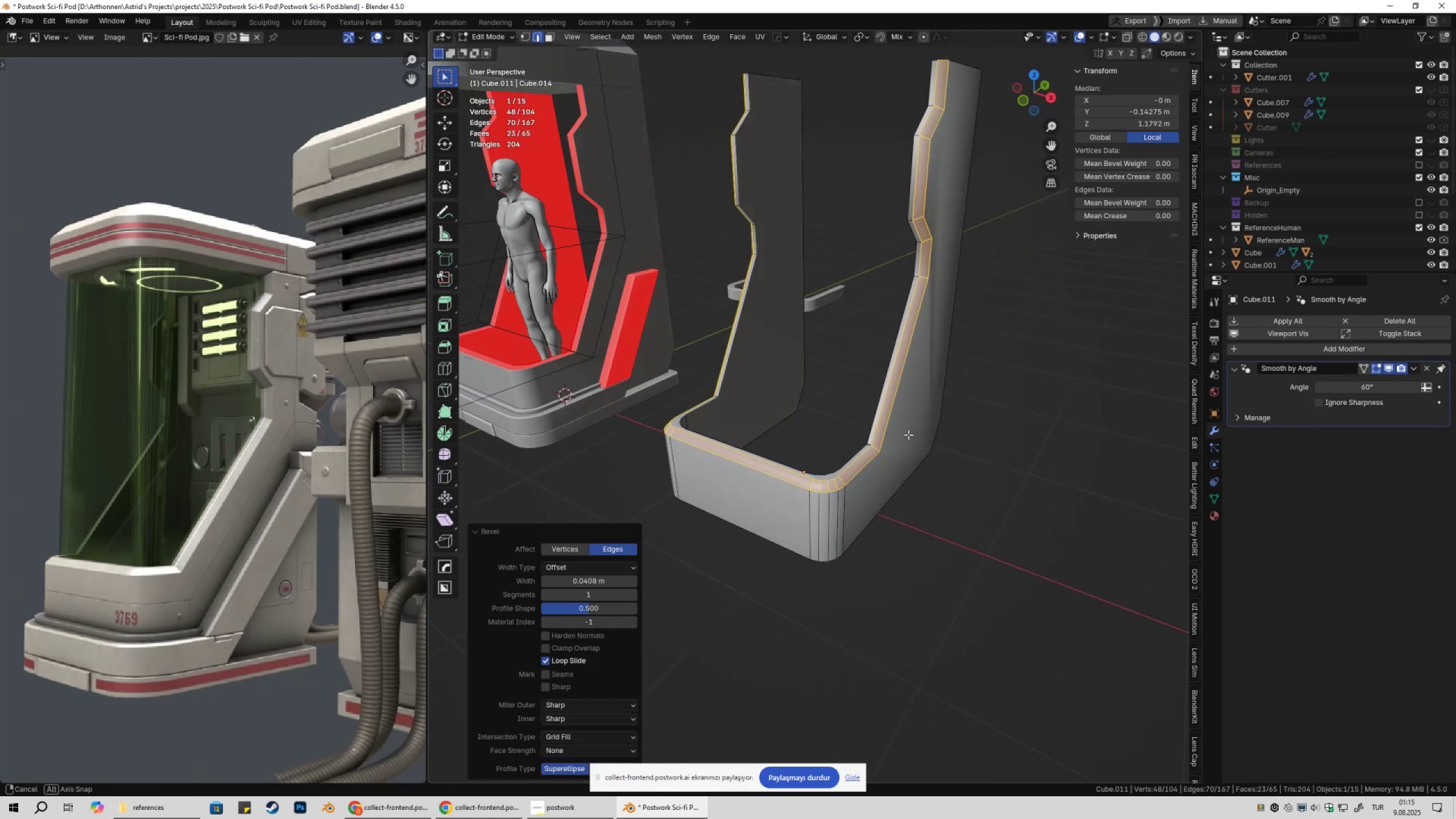 
scroll: coordinate [929, 546], scroll_direction: up, amount: 3.0
 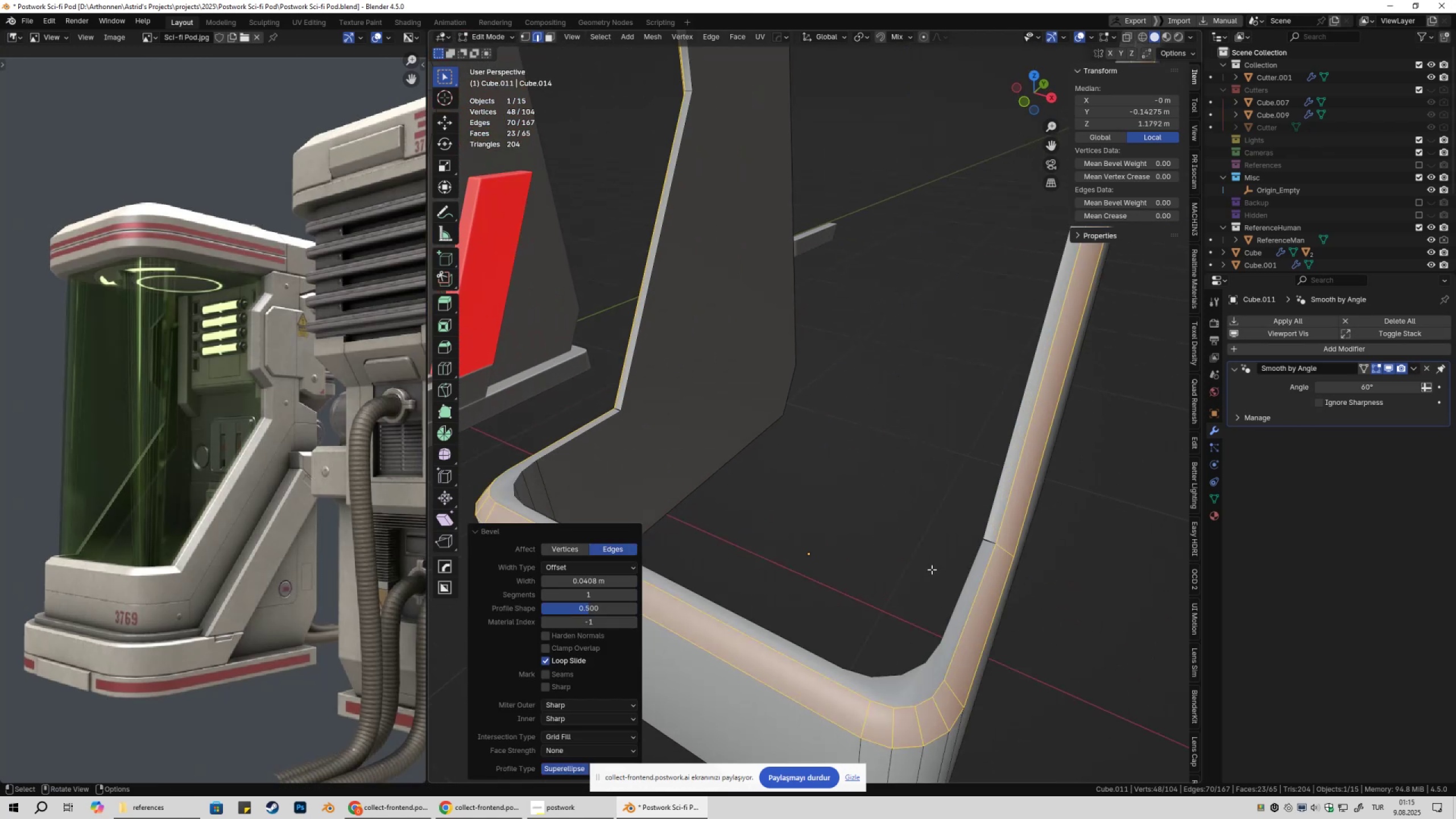 
hold_key(key=ShiftLeft, duration=0.47)
 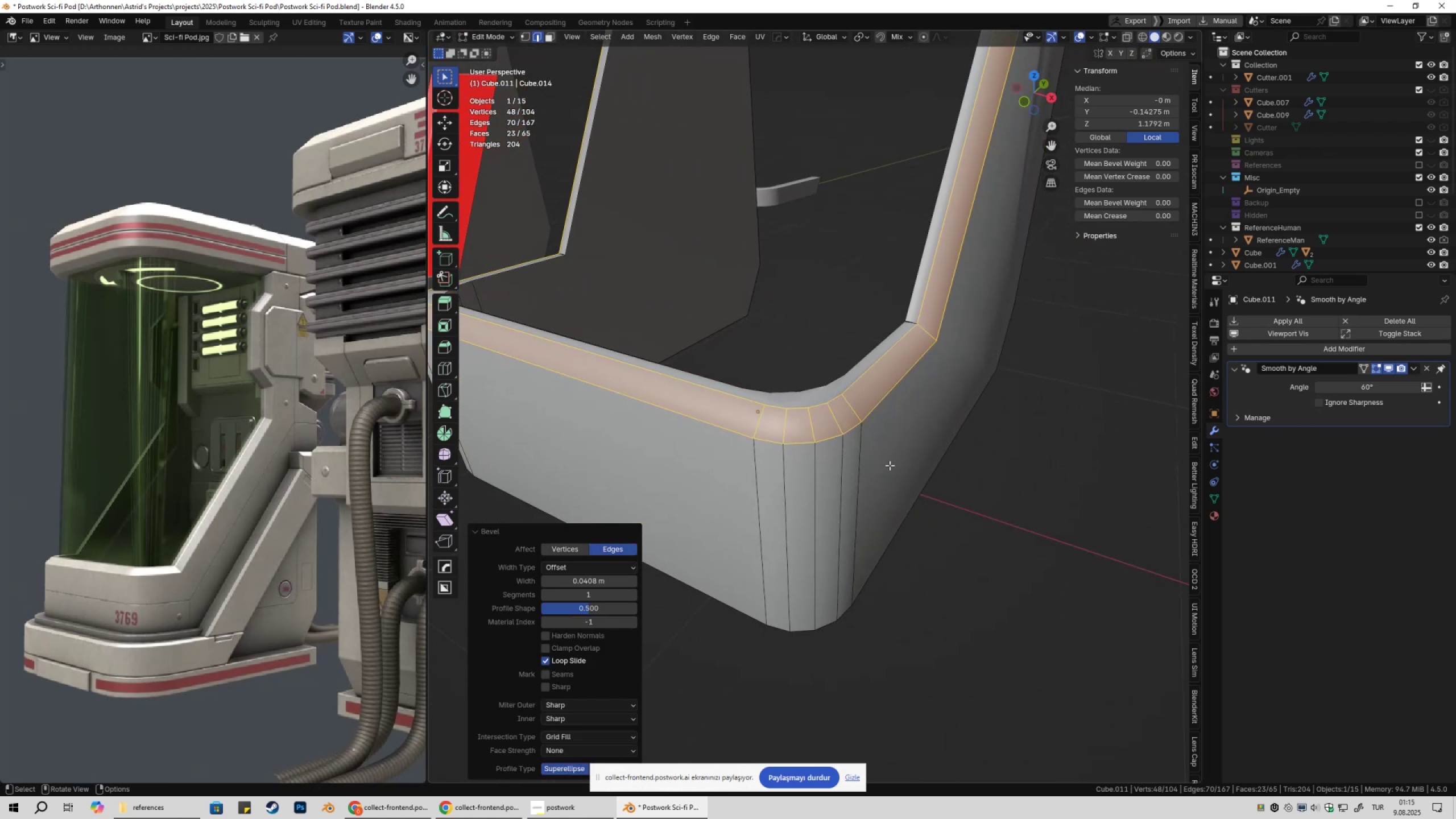 
key(Tab)
 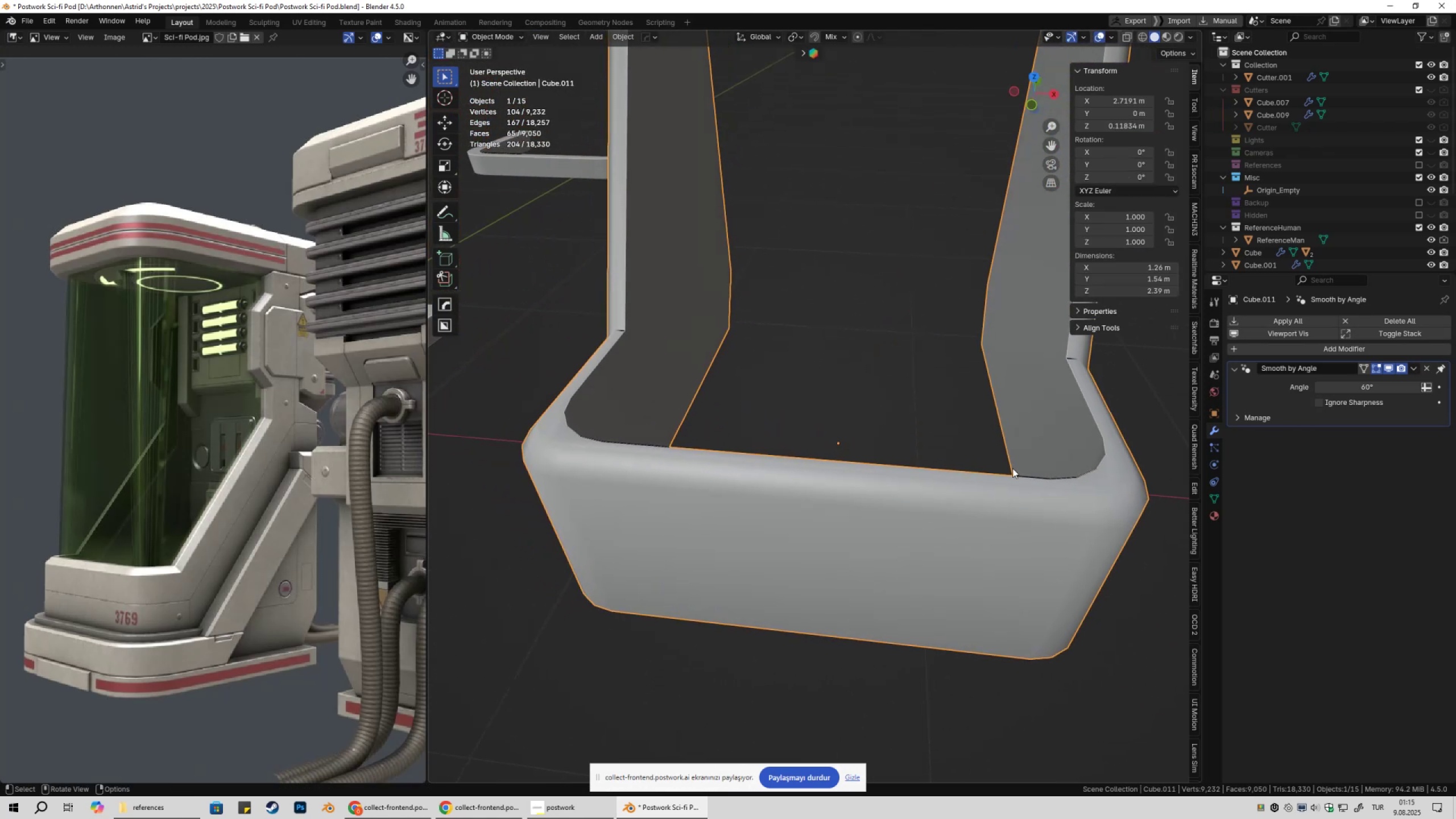 
key(Tab)
 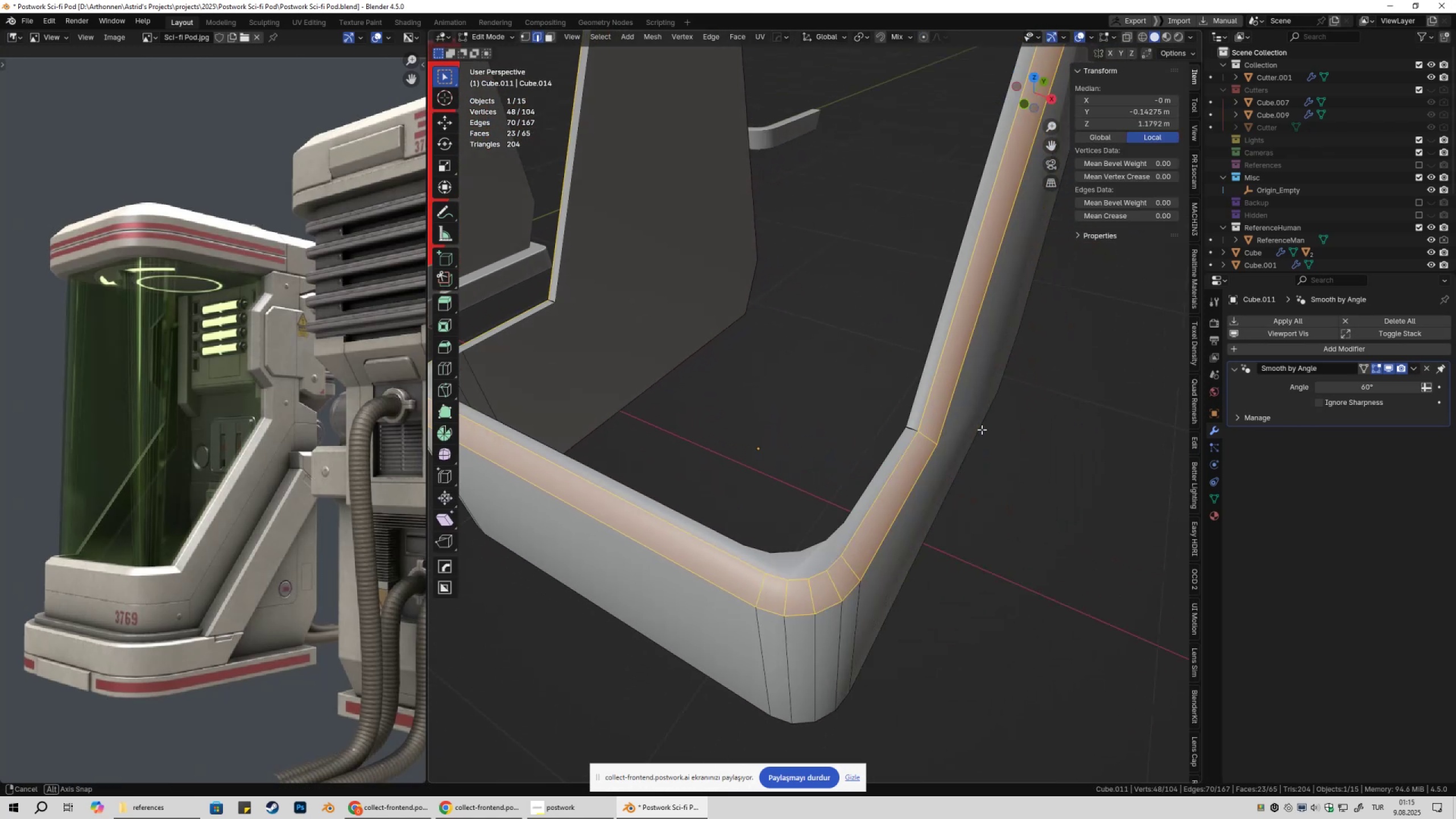 
key(Shift+ShiftLeft)
 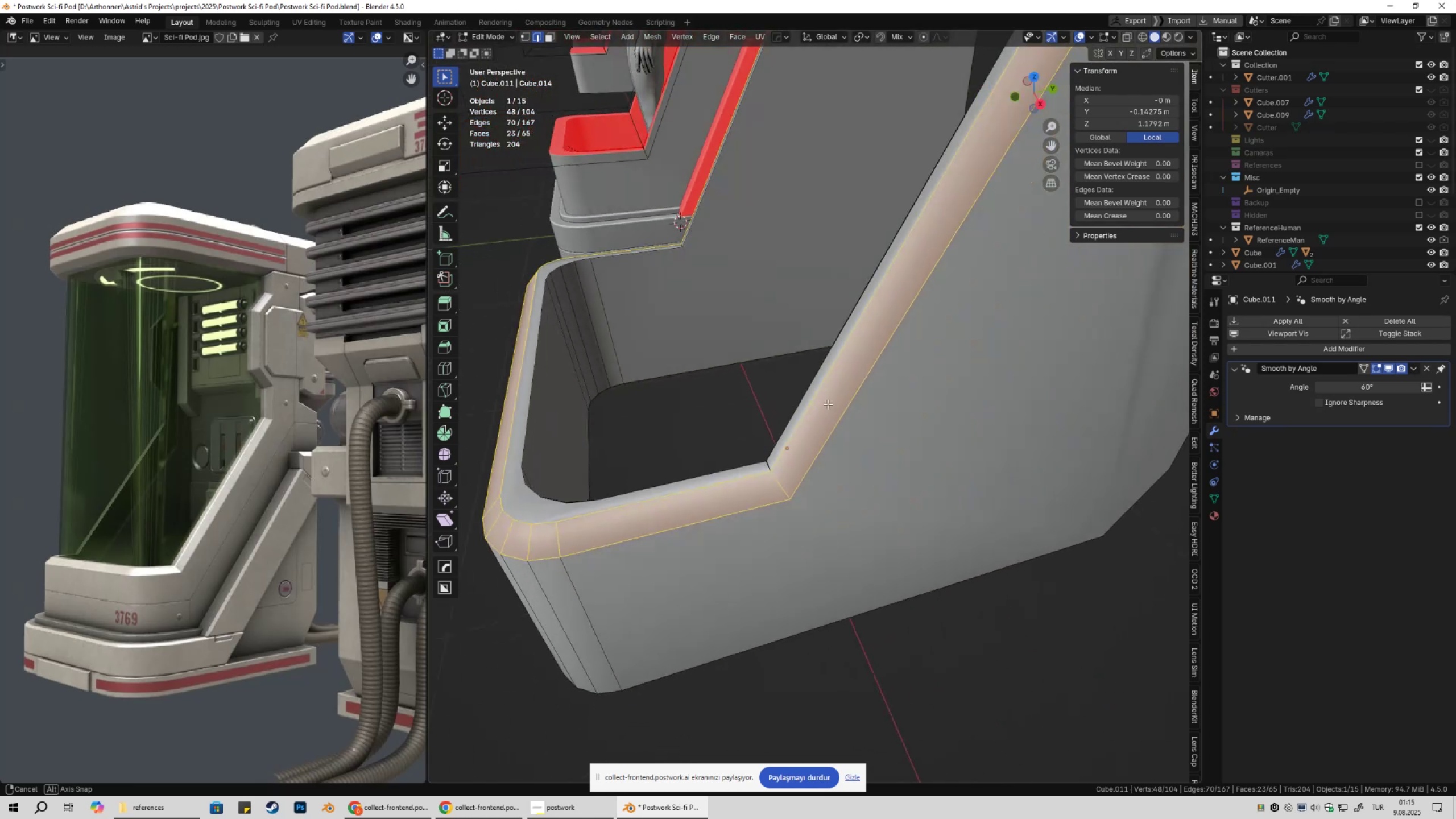 
key(Tab)
 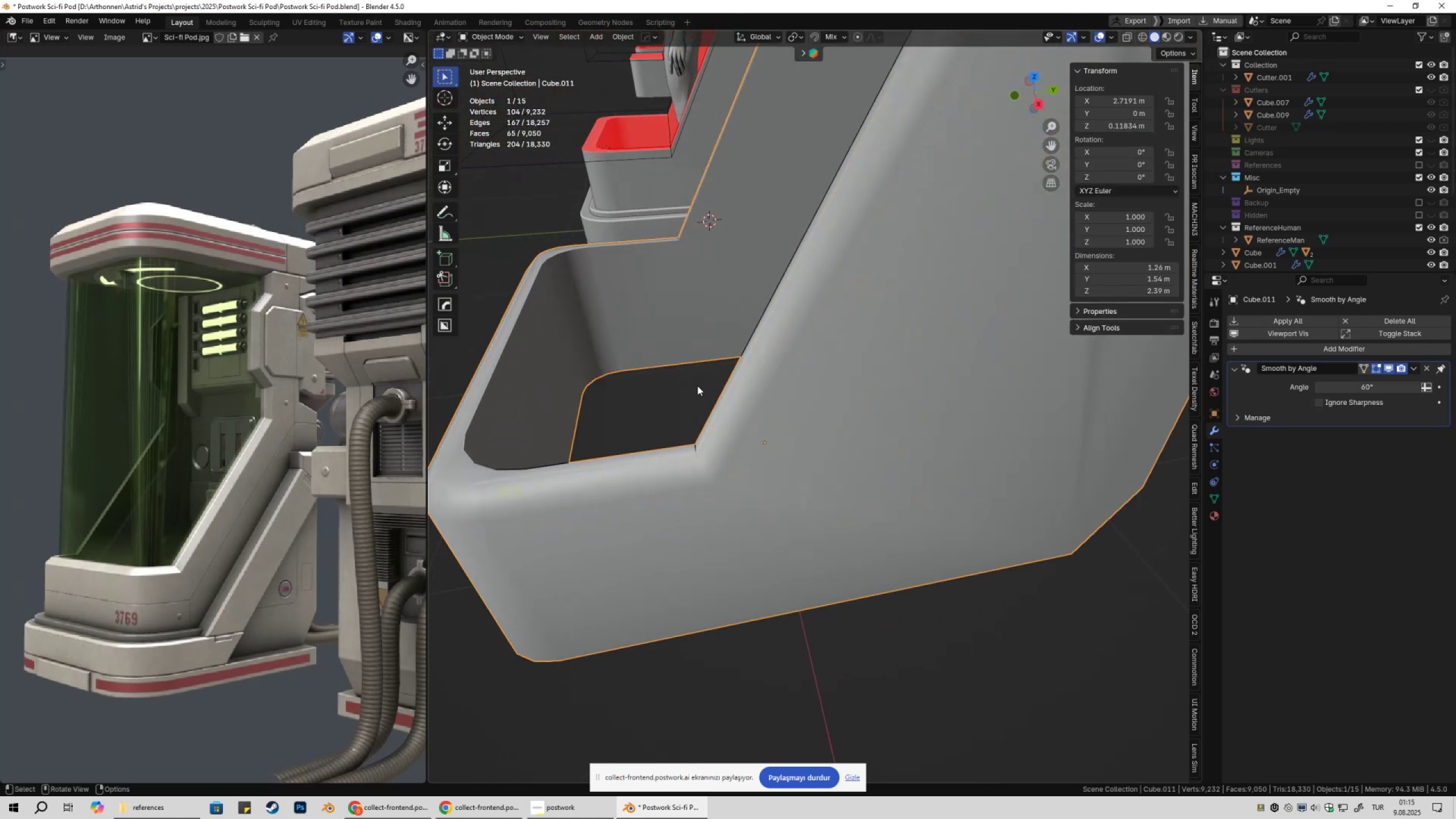 
key(Shift+ShiftLeft)
 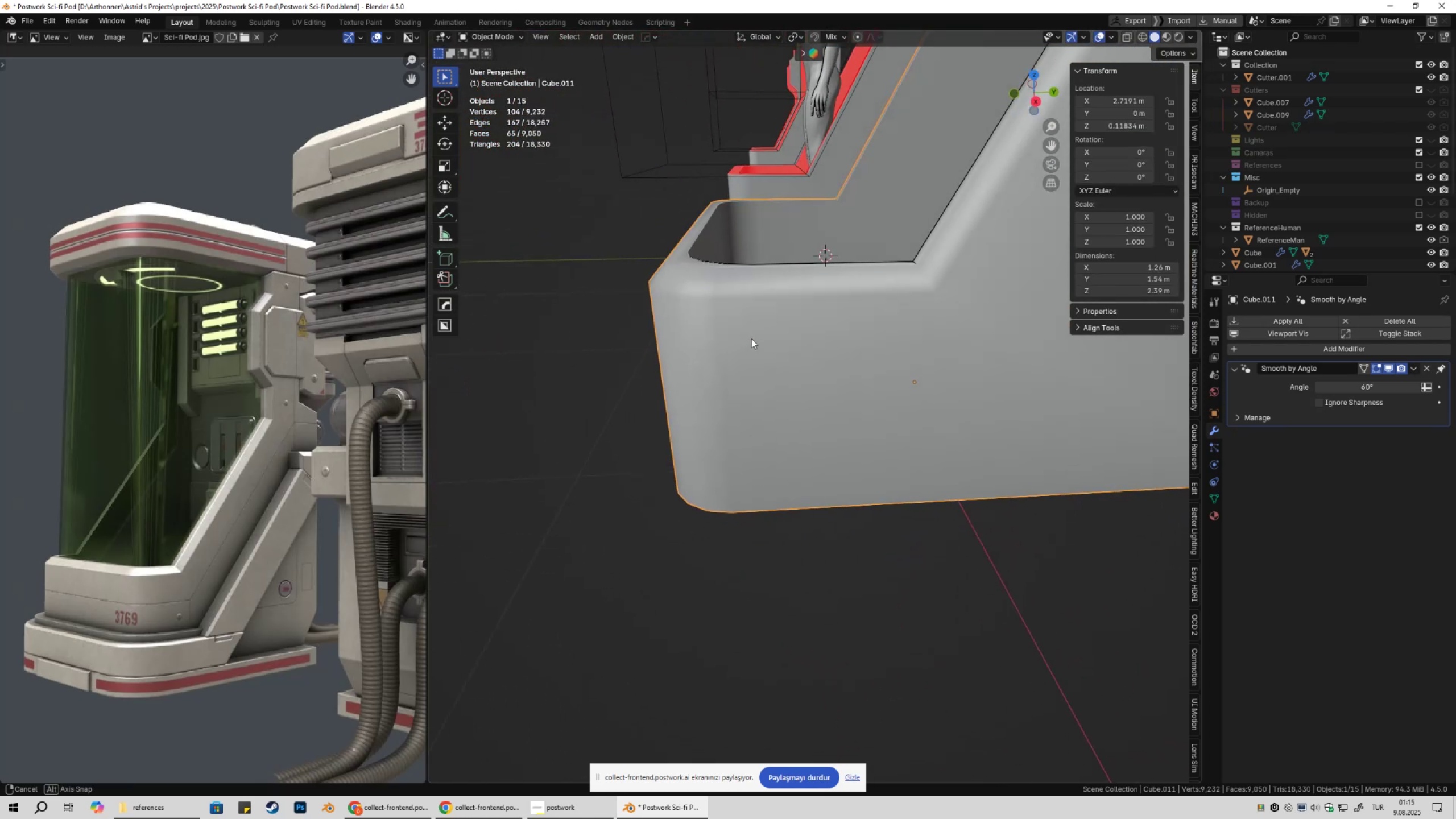 
key(Tab)
 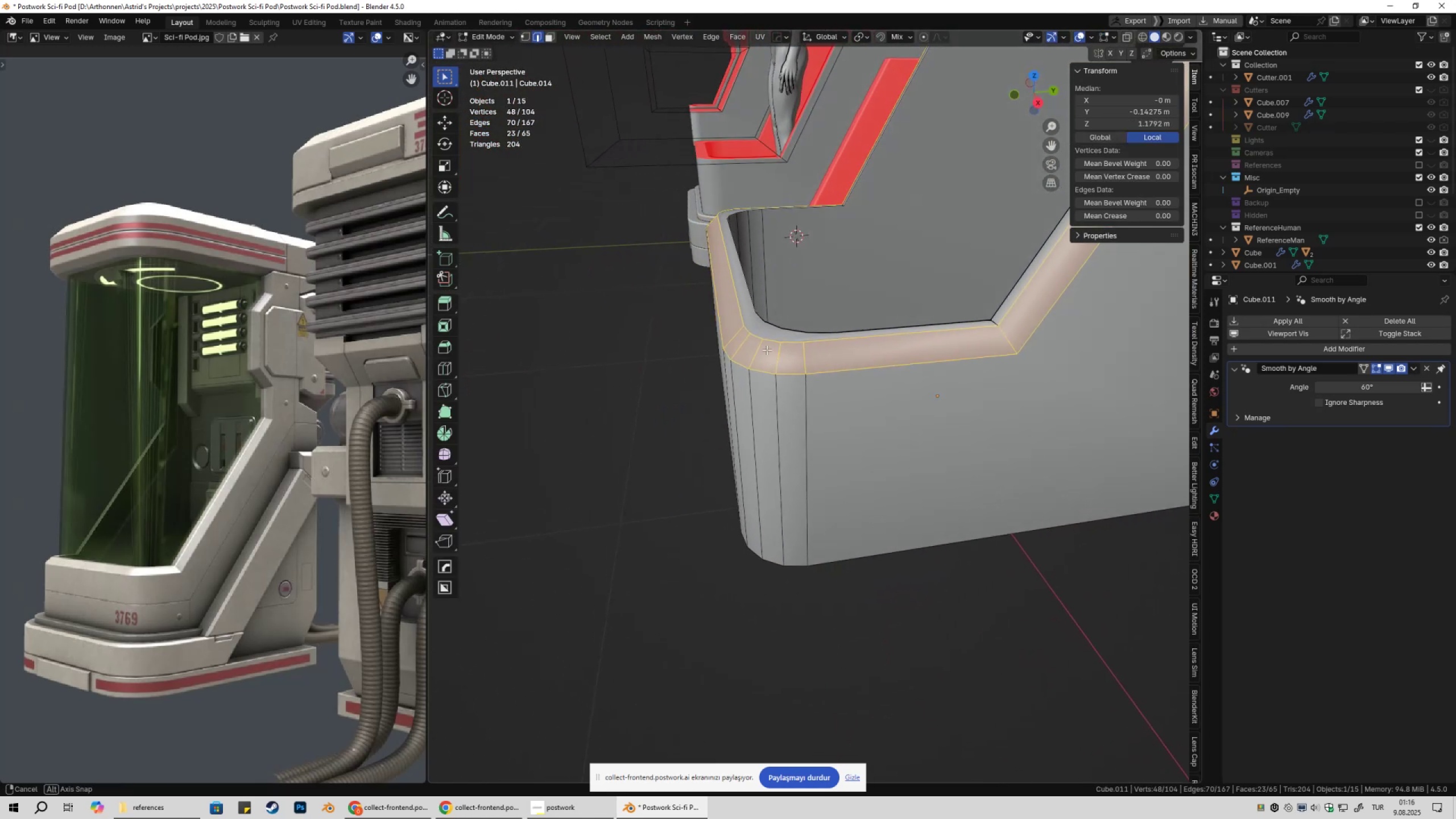 
key(Control+Z)
 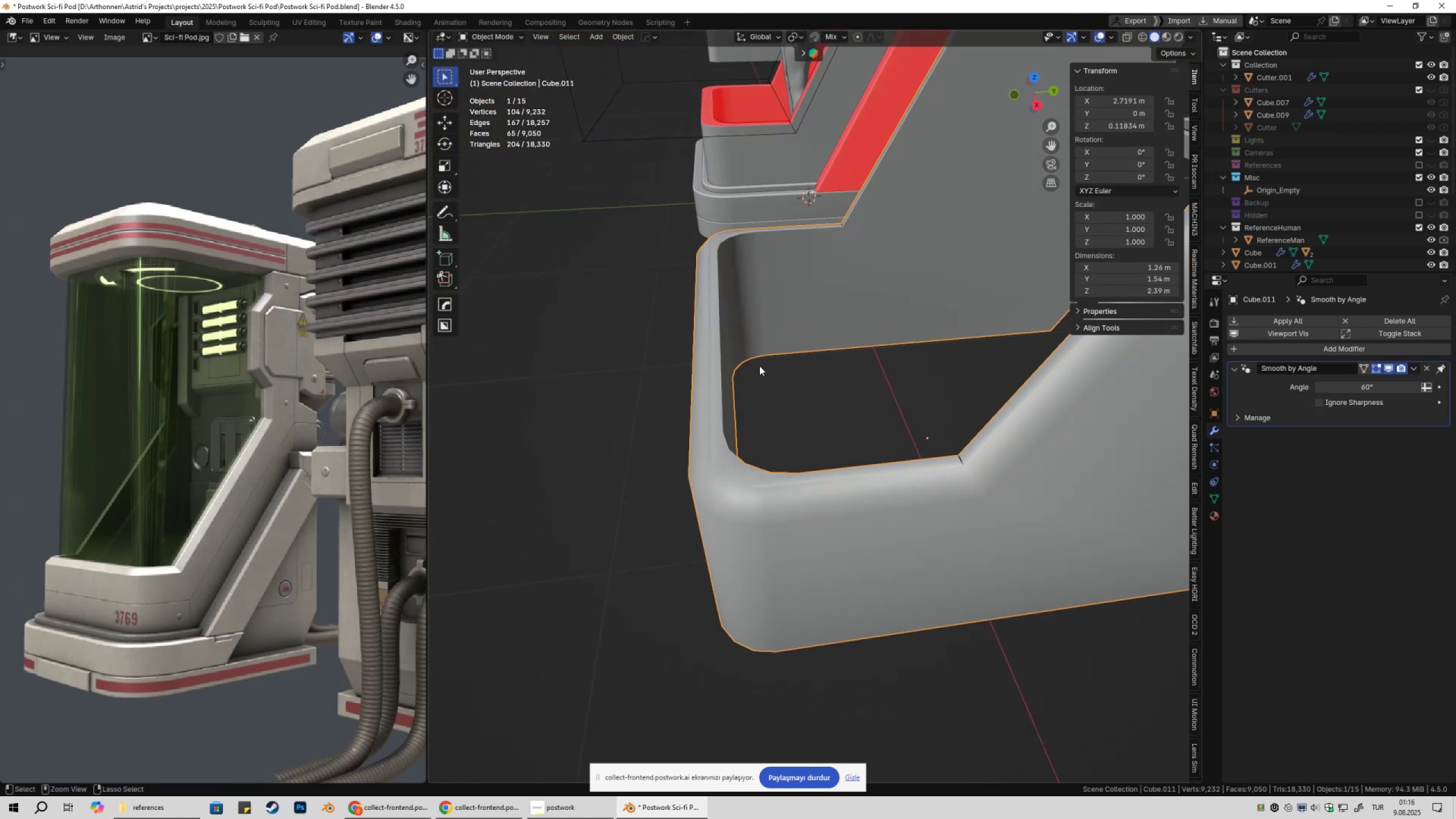 
key(Control+Z)
 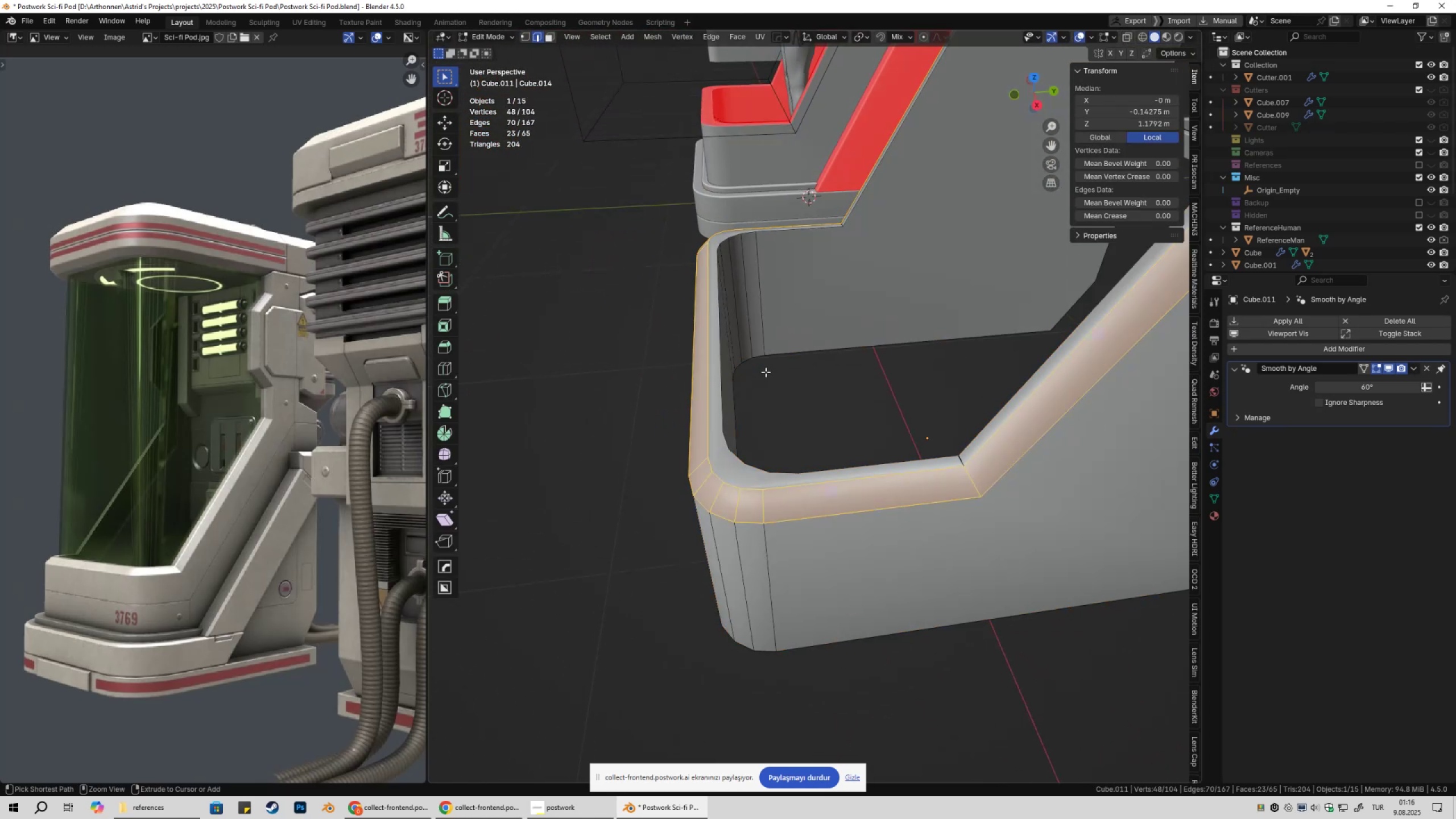 
key(Control+Z)
 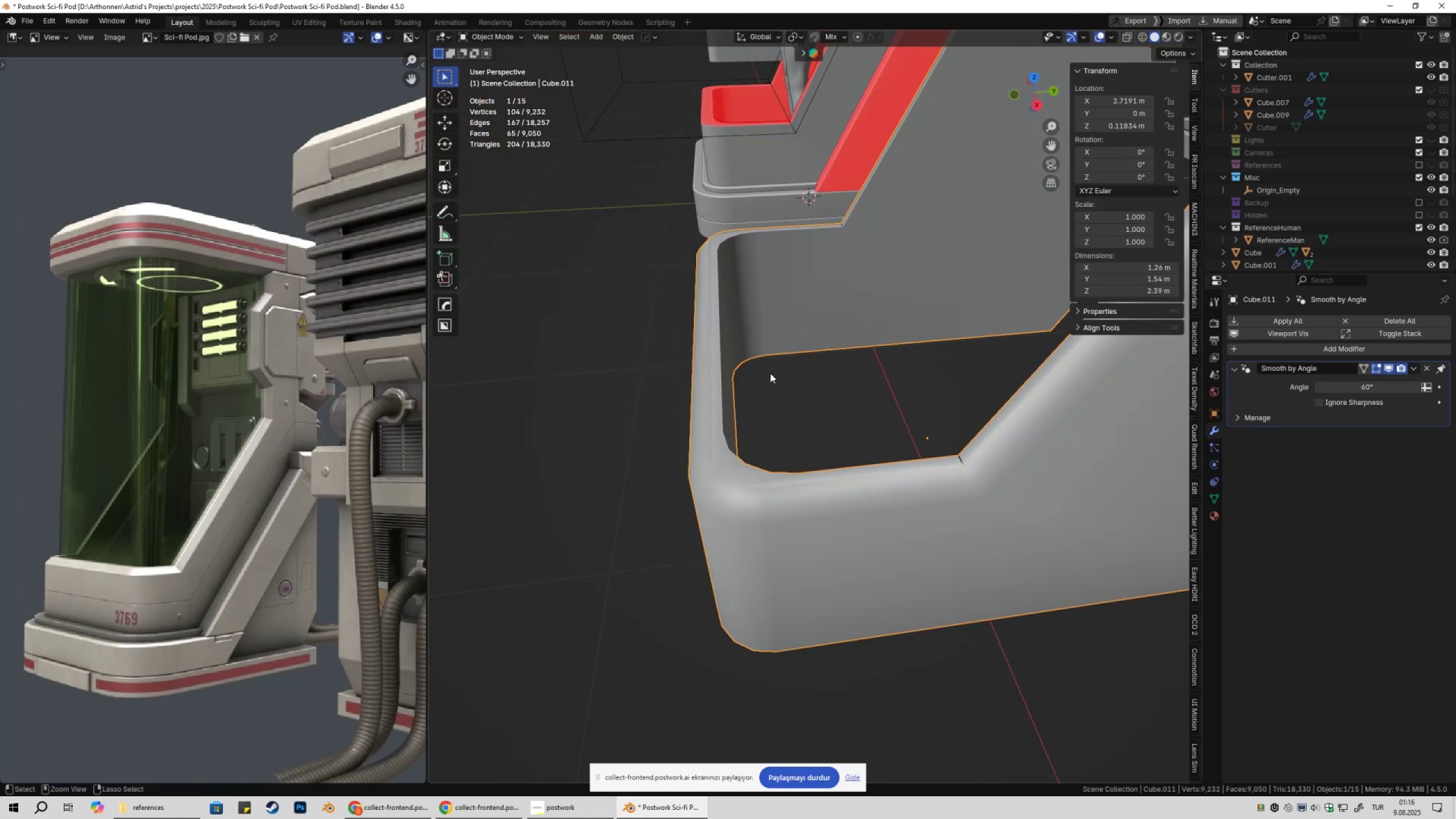 
key(Control+Z)
 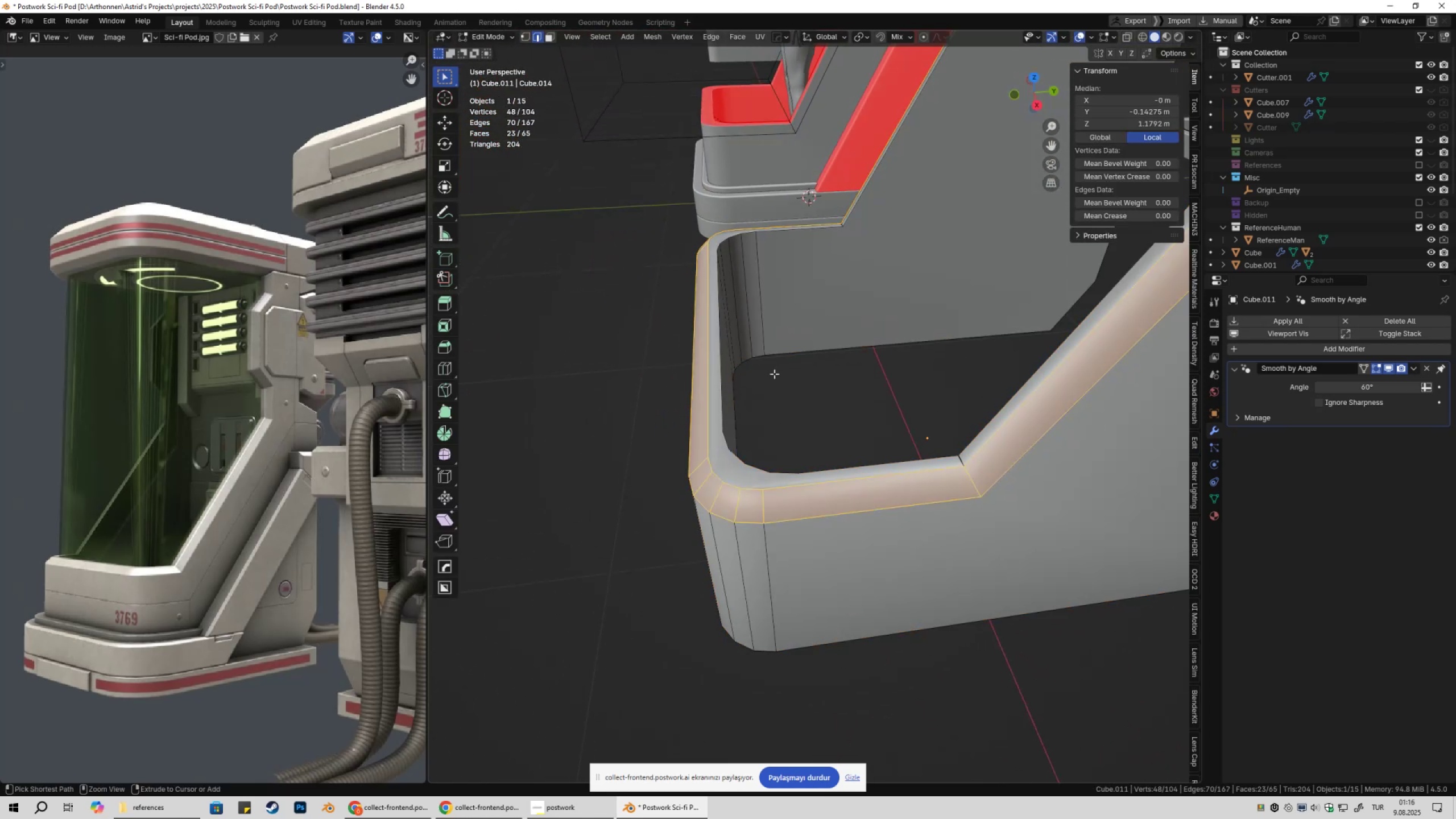 
key(Control+Z)
 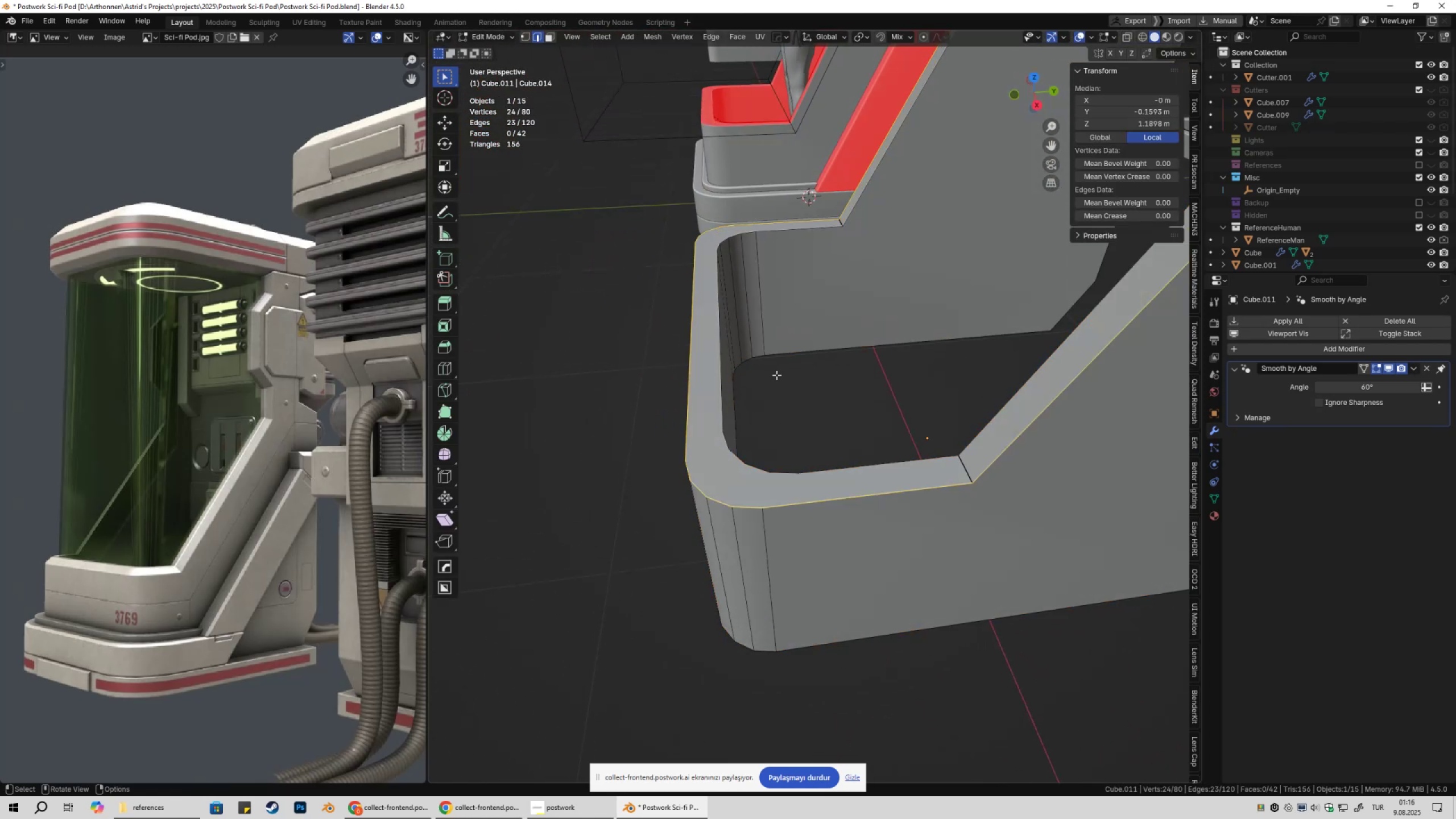 
key(Tab)
 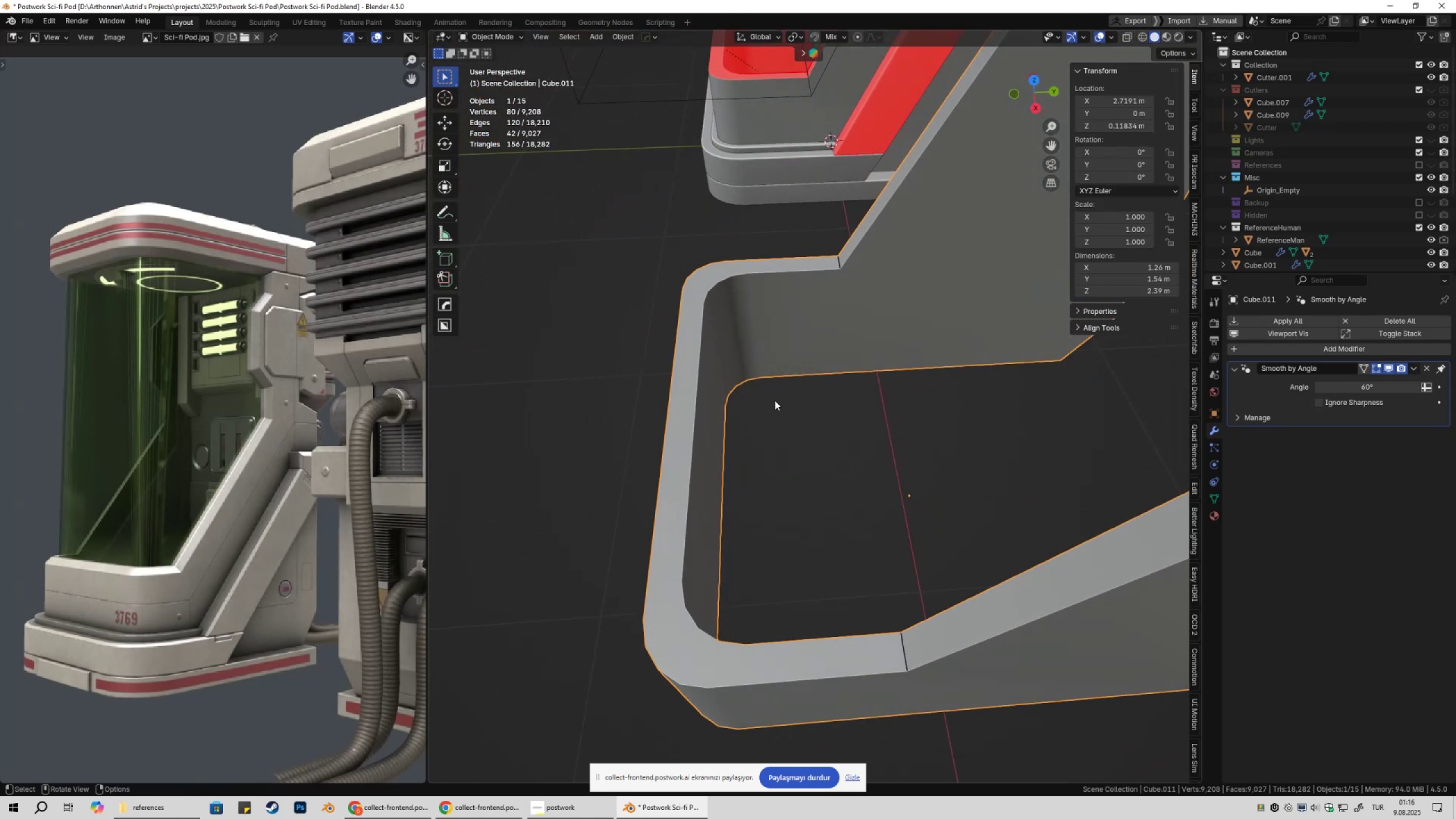 
key(Tab)
 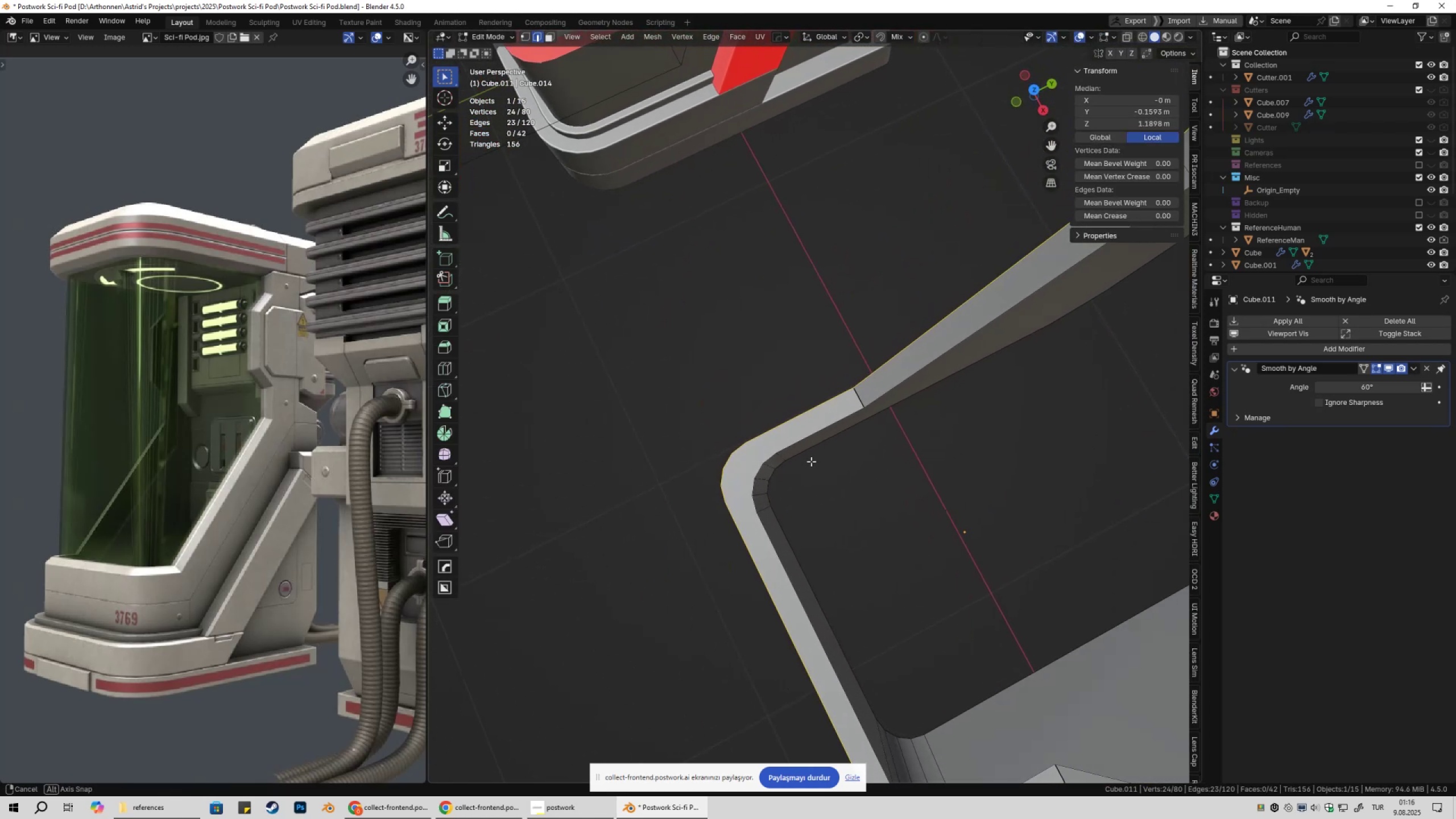 
hold_key(key=ShiftLeft, duration=0.32)
 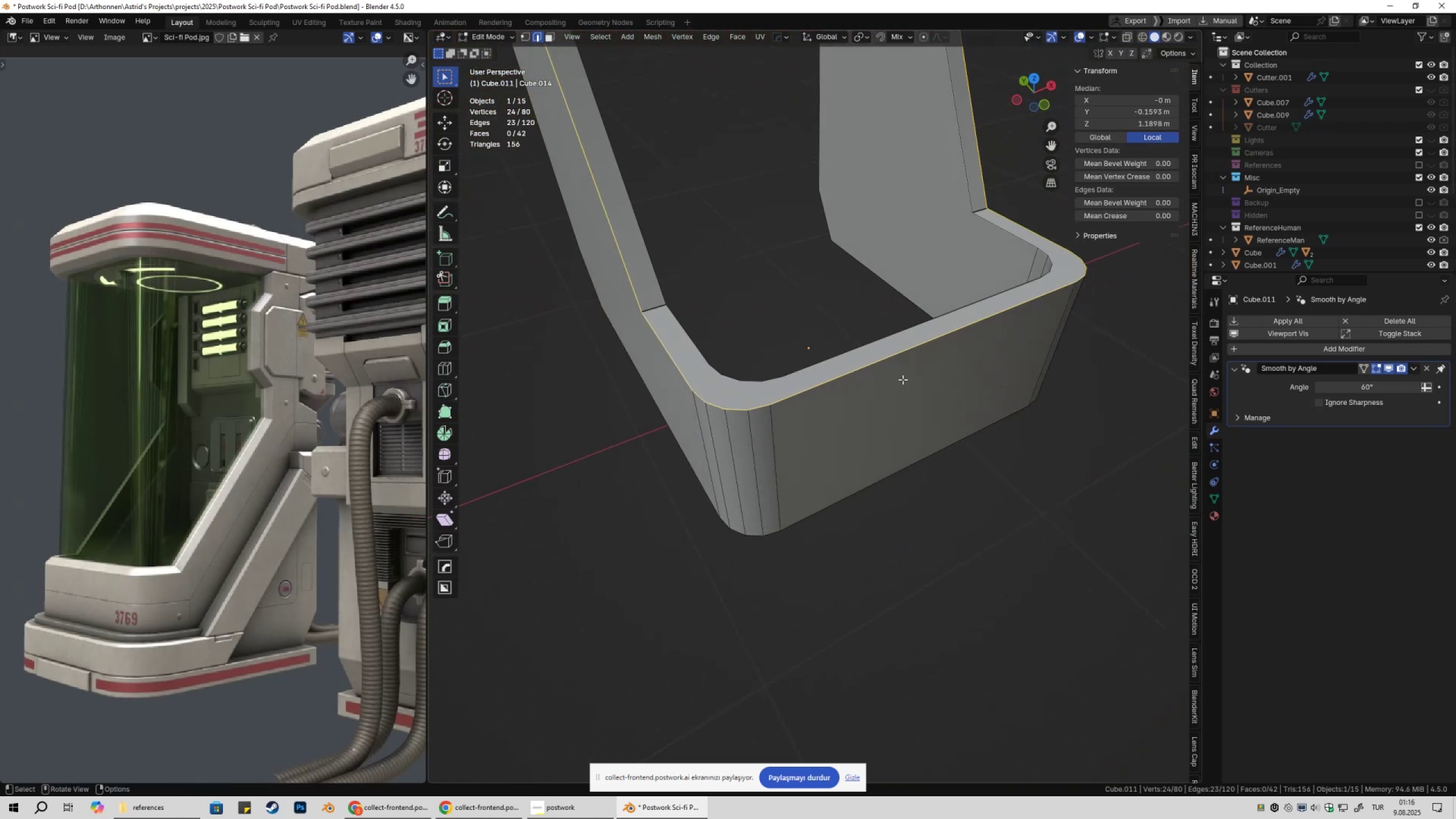 
right_click([933, 414])
 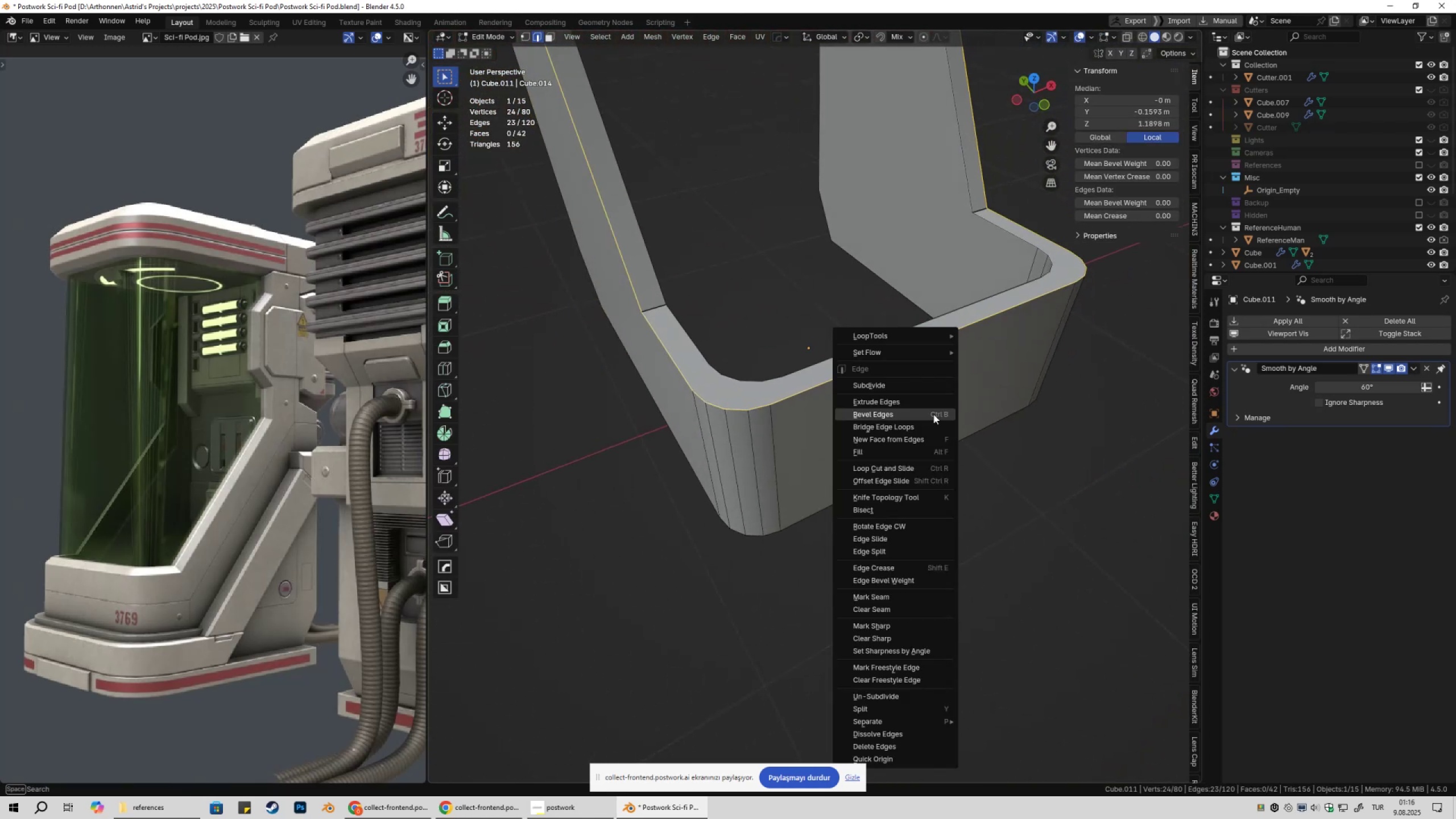 
left_click([933, 414])
 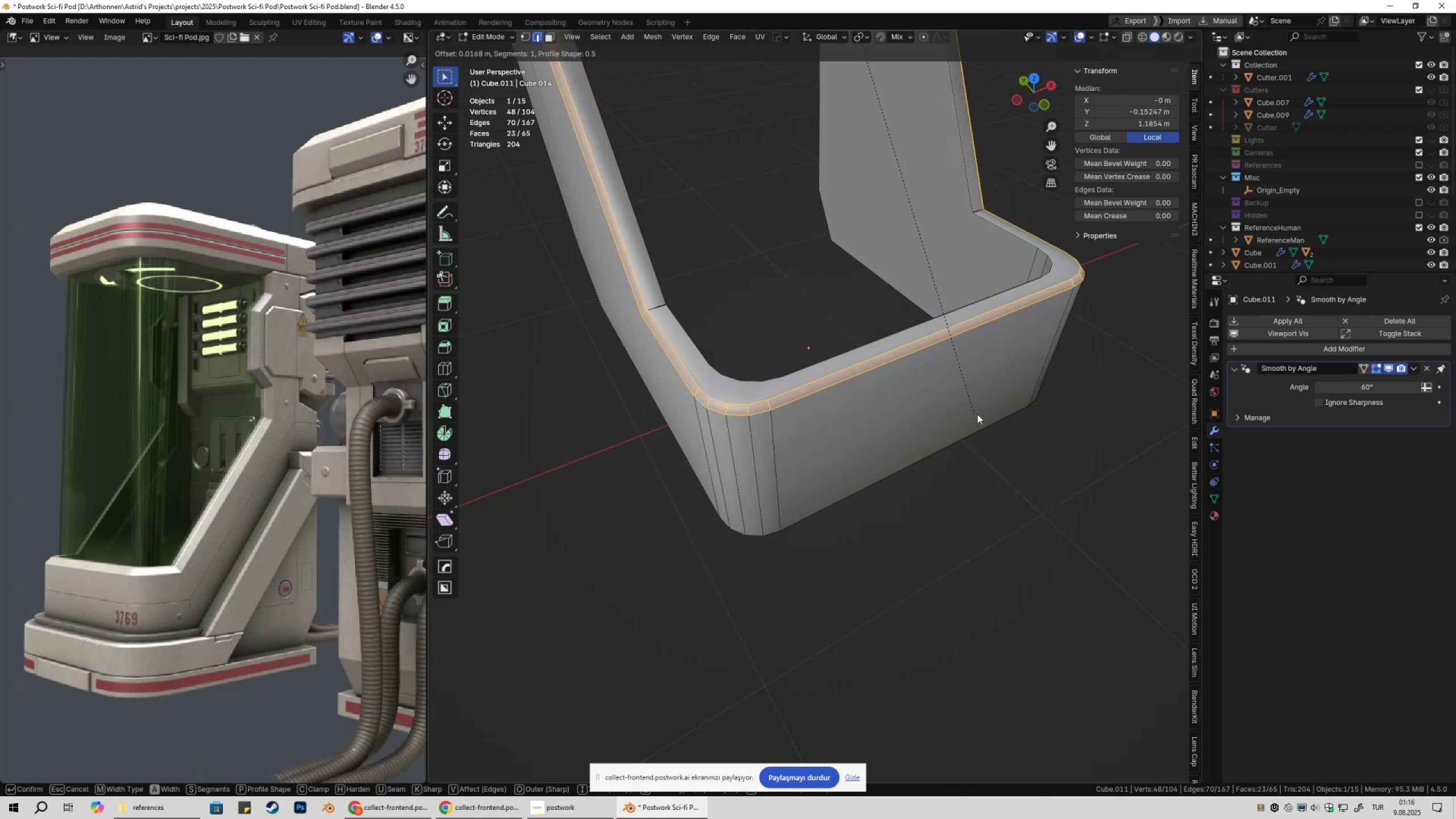 
left_click([998, 421])
 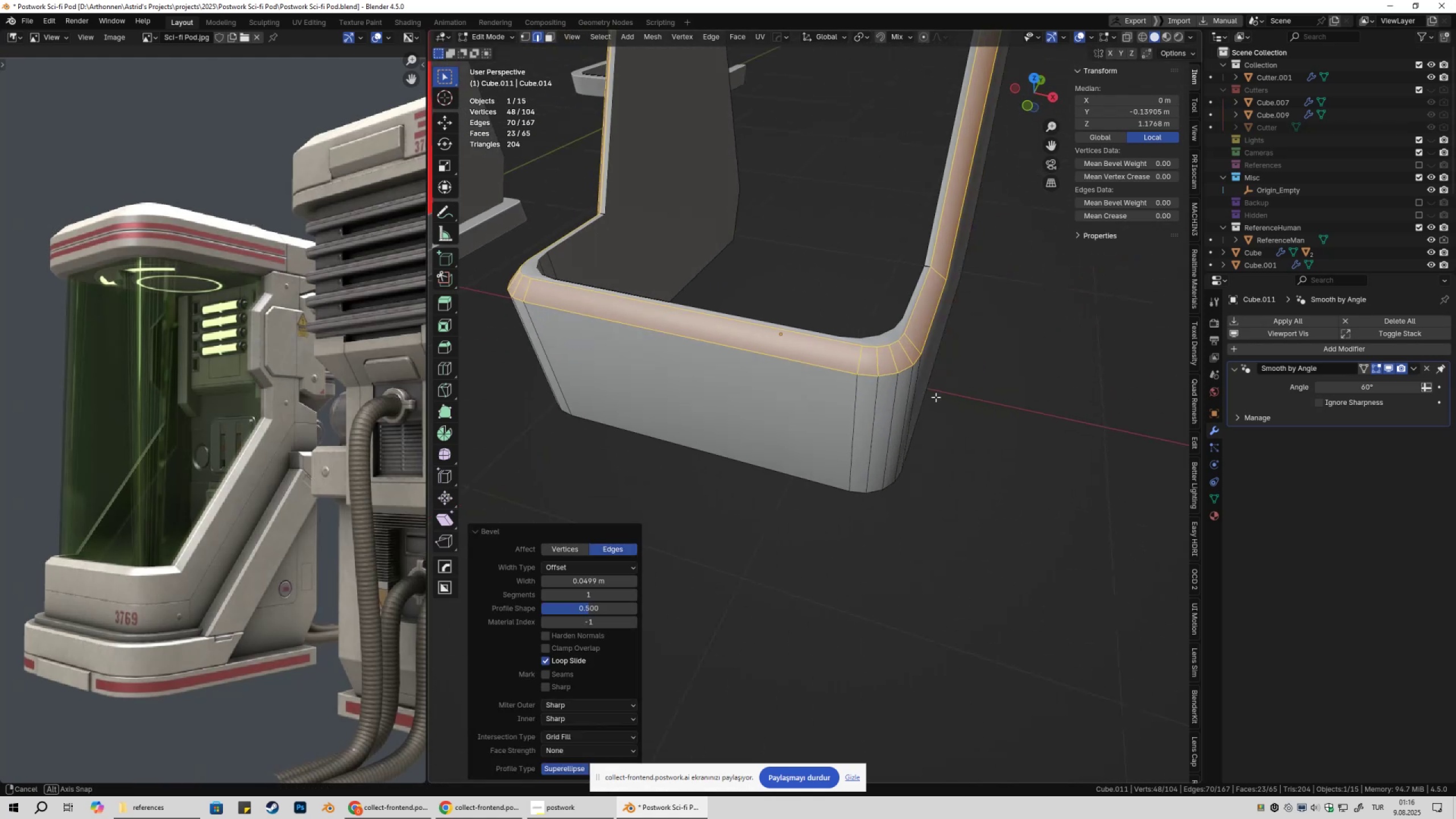 
key(Control+Z)
 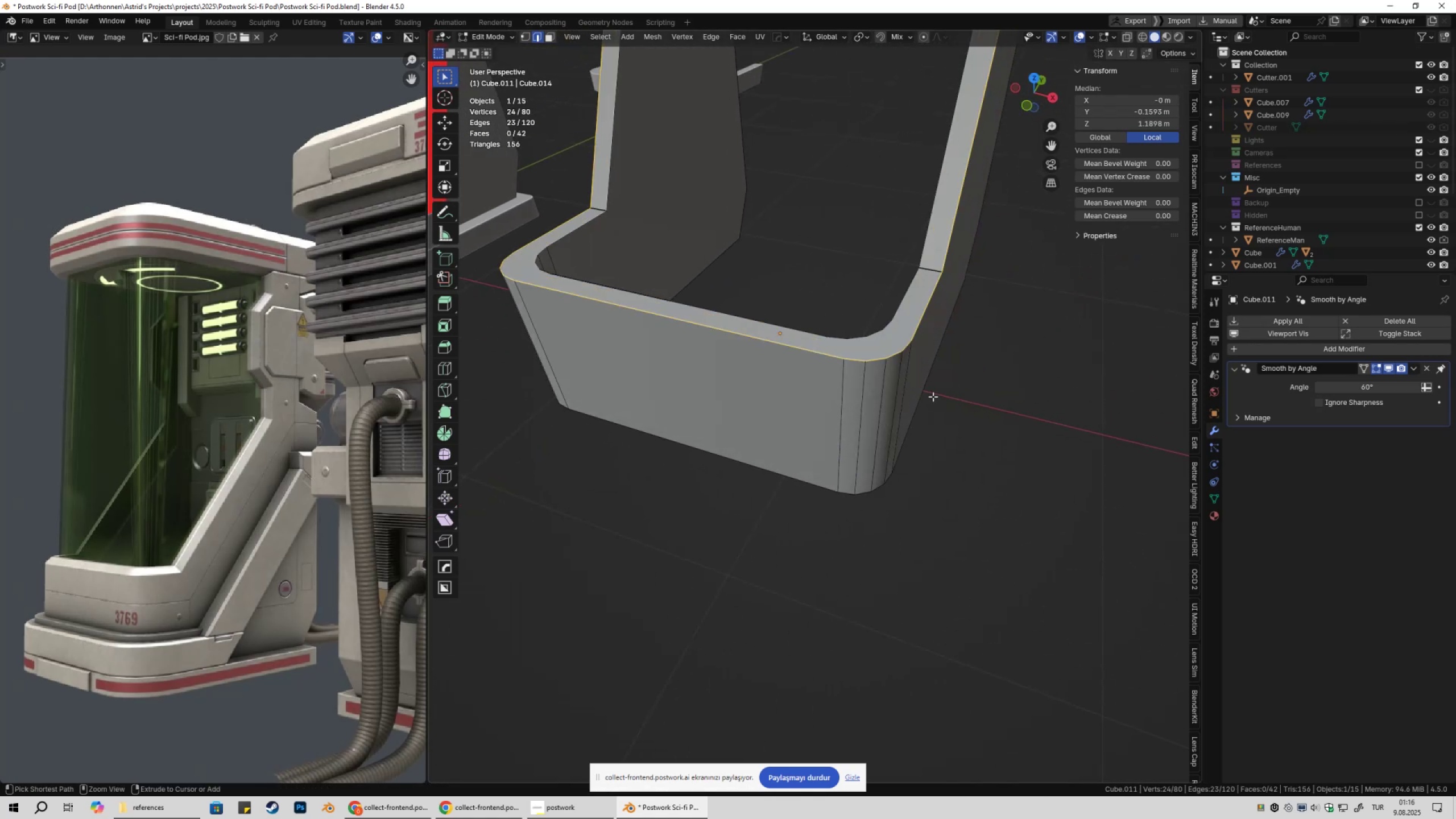 
key(Control+Z)
 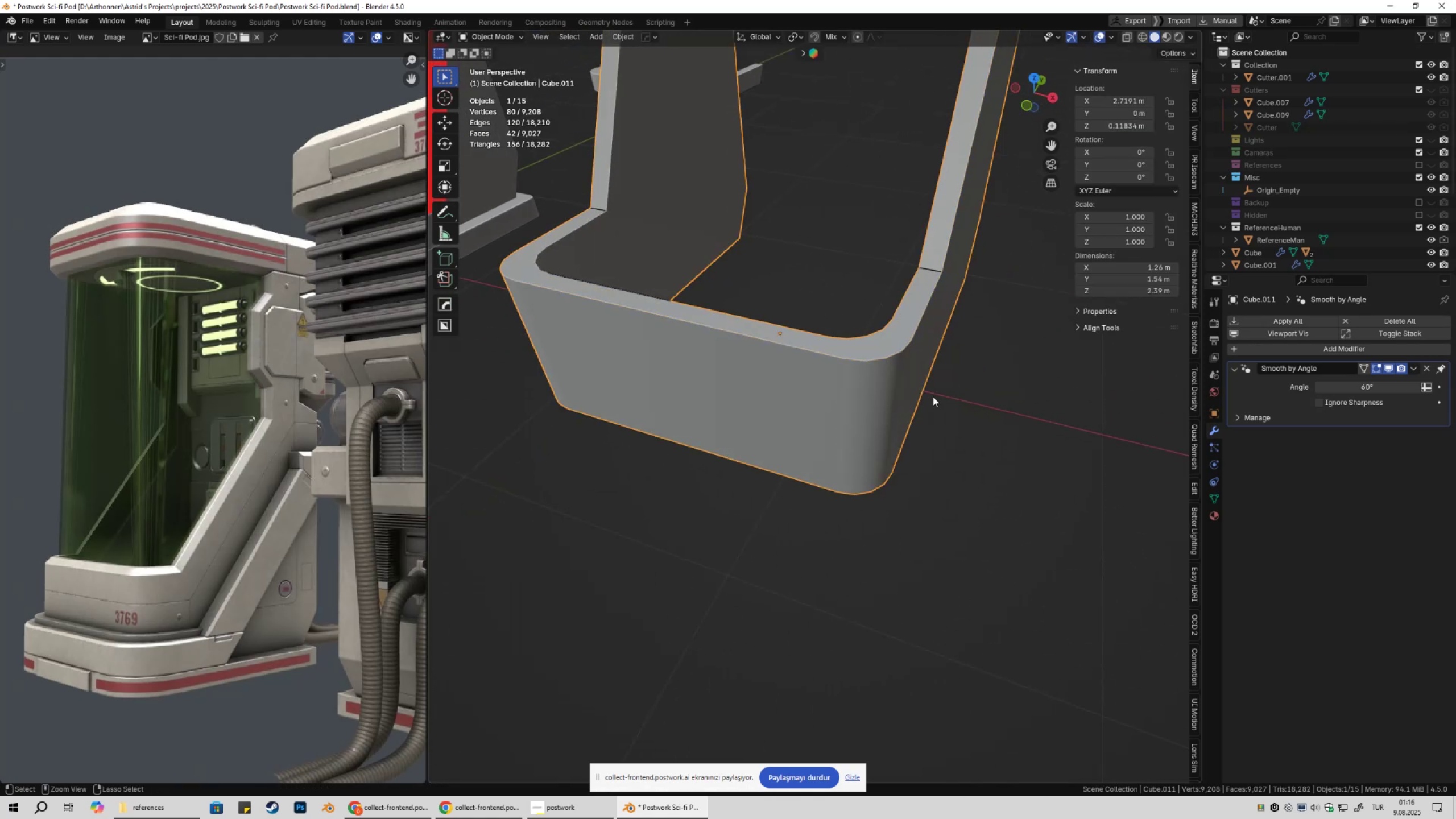 
key(Control+Z)
 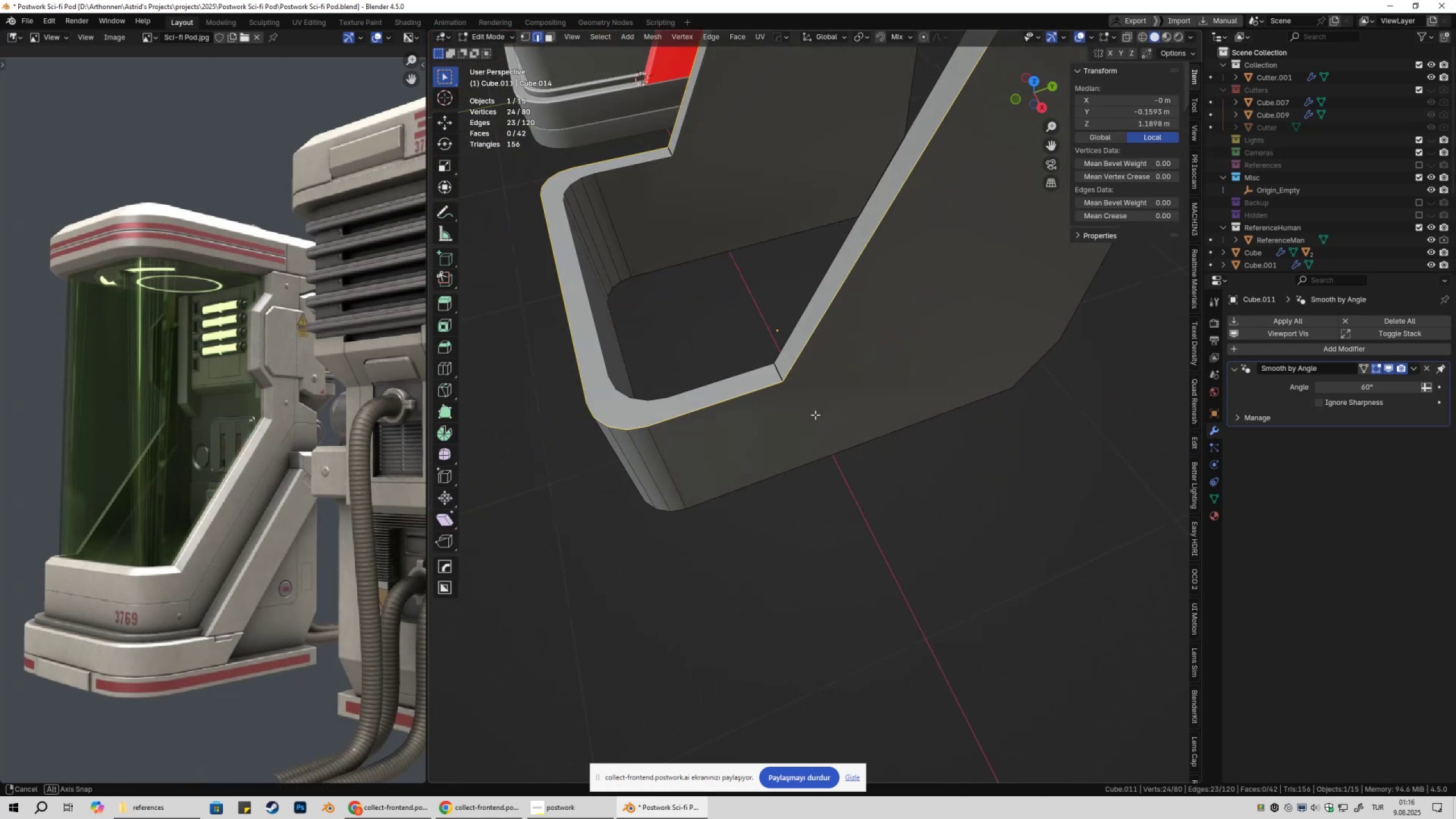 
hold_key(key=ShiftLeft, duration=0.35)
 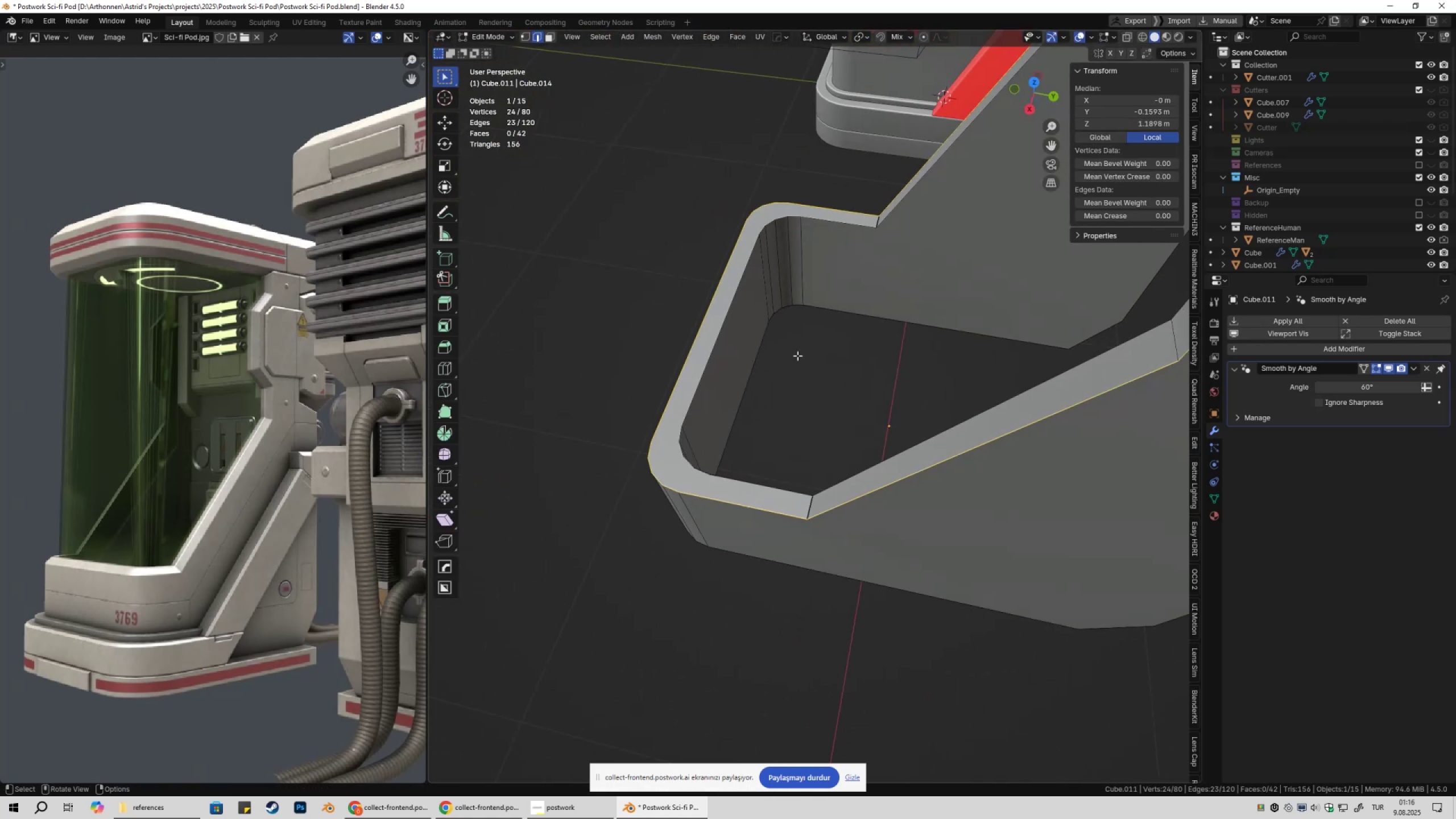 
key(3)
 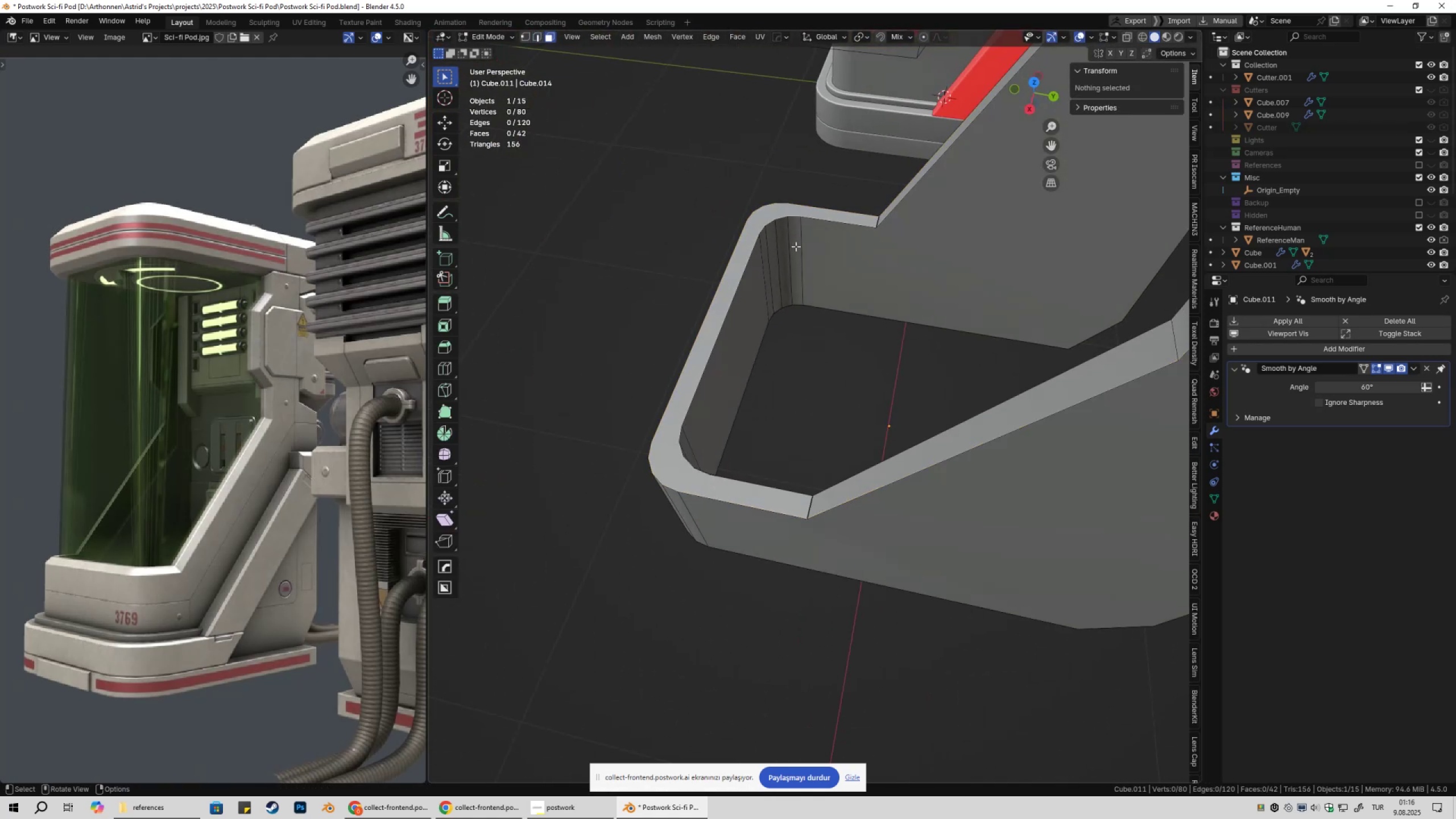 
left_click([796, 246])
 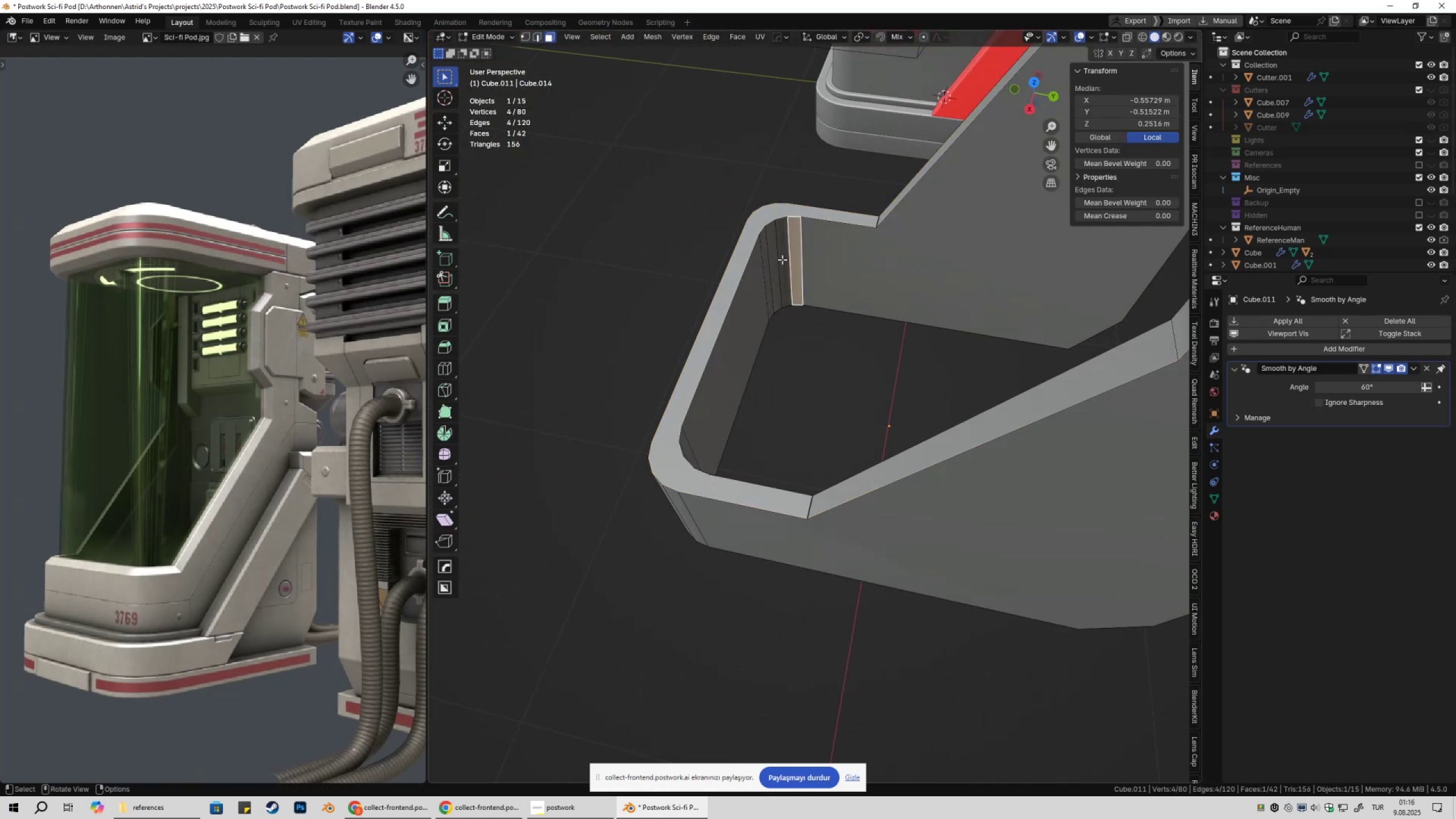 
hold_key(key=ControlLeft, duration=0.49)
 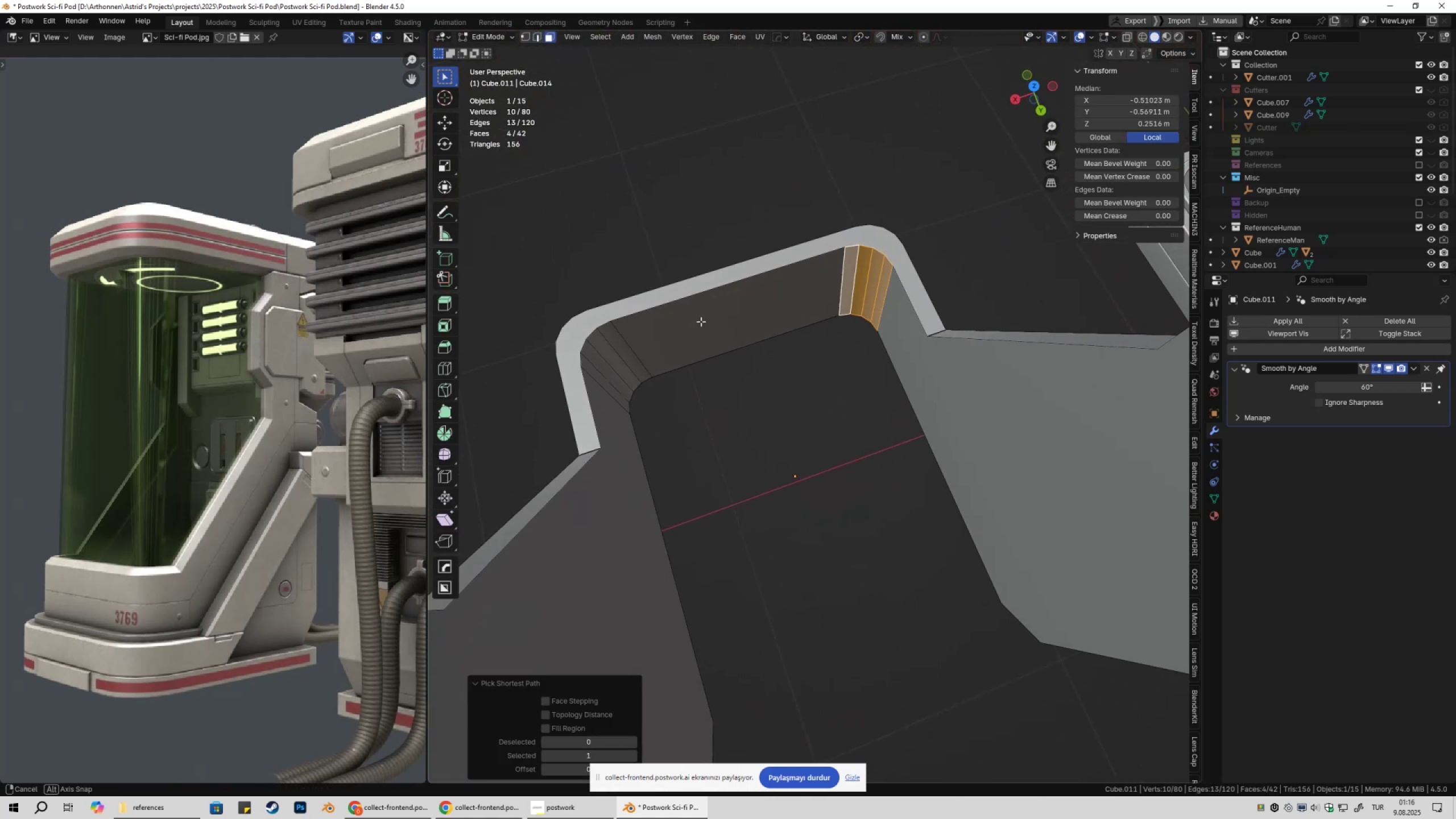 
key(Shift+ShiftLeft)
 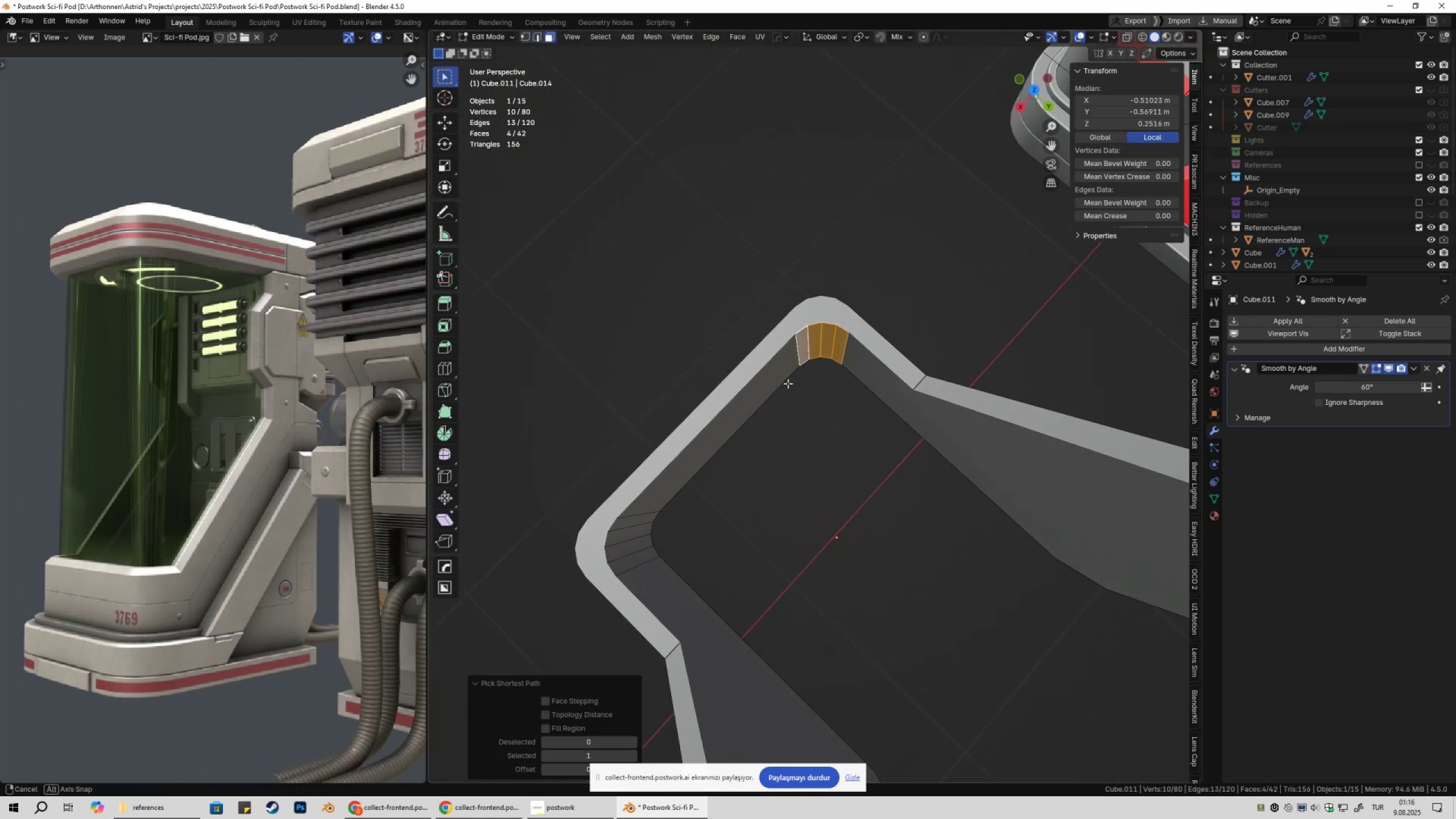 
scroll: coordinate [843, 385], scroll_direction: up, amount: 2.0
 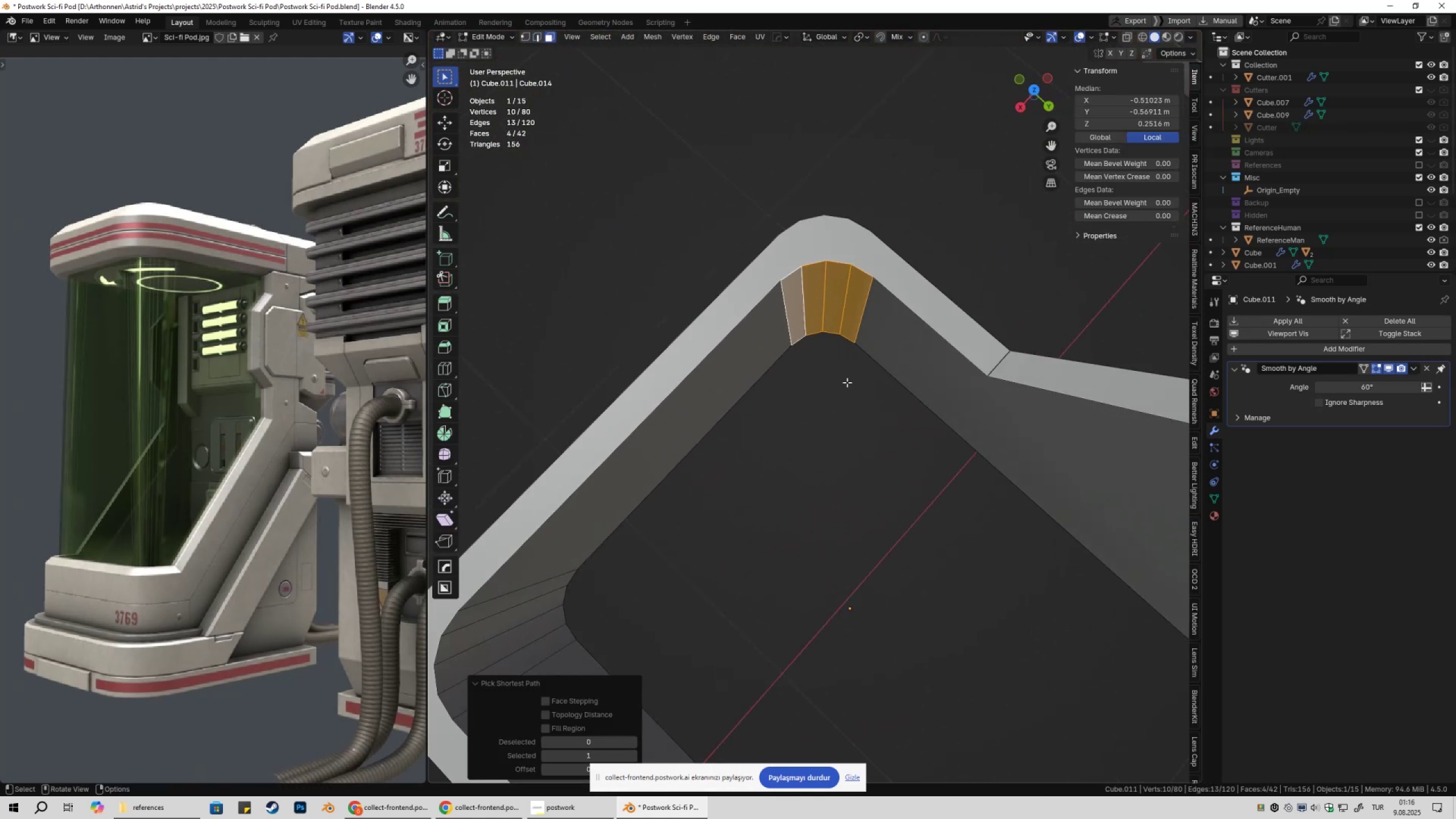 
key(Shift+ShiftLeft)
 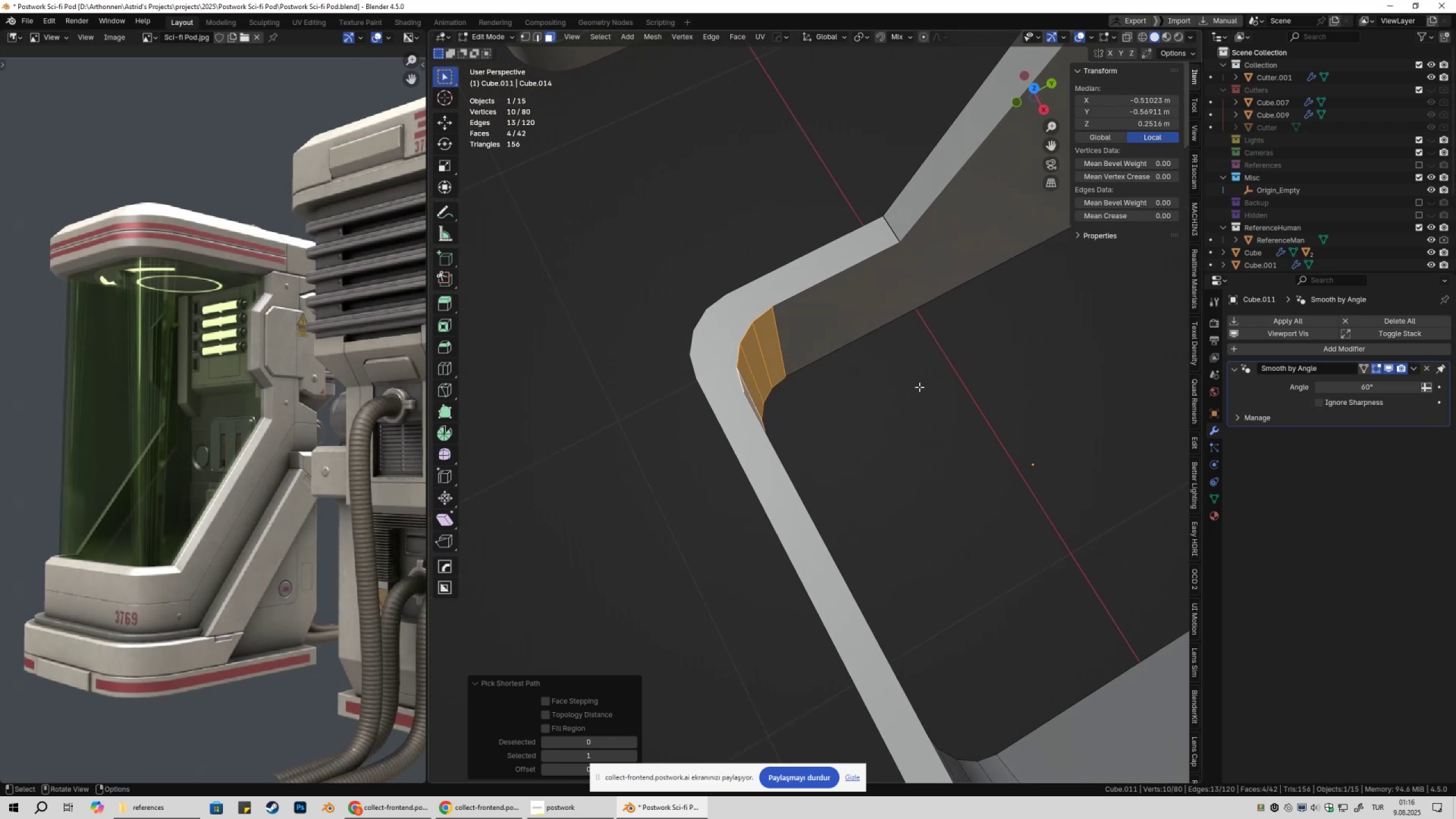 
key(Y)
 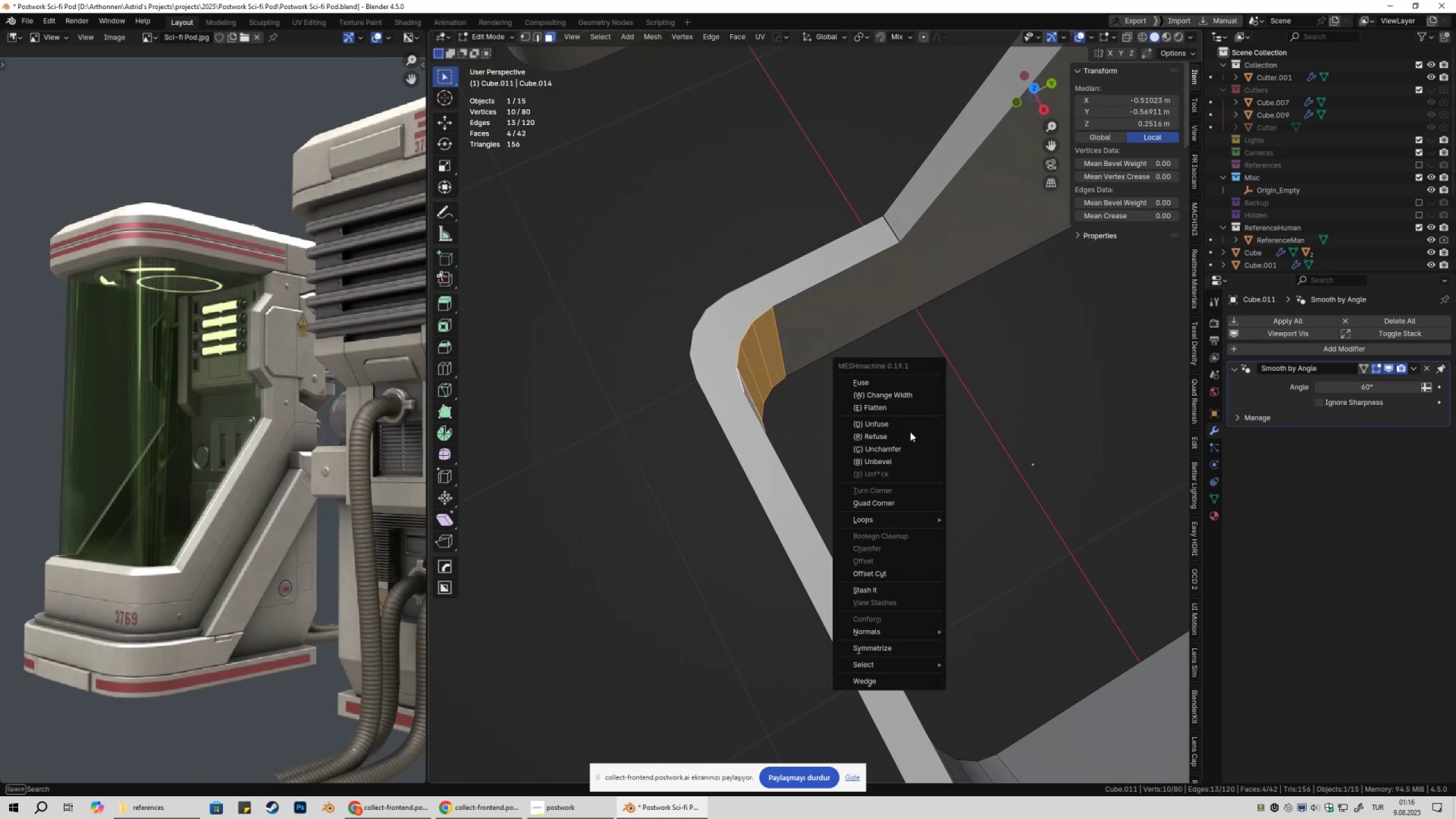 
left_click([909, 436])
 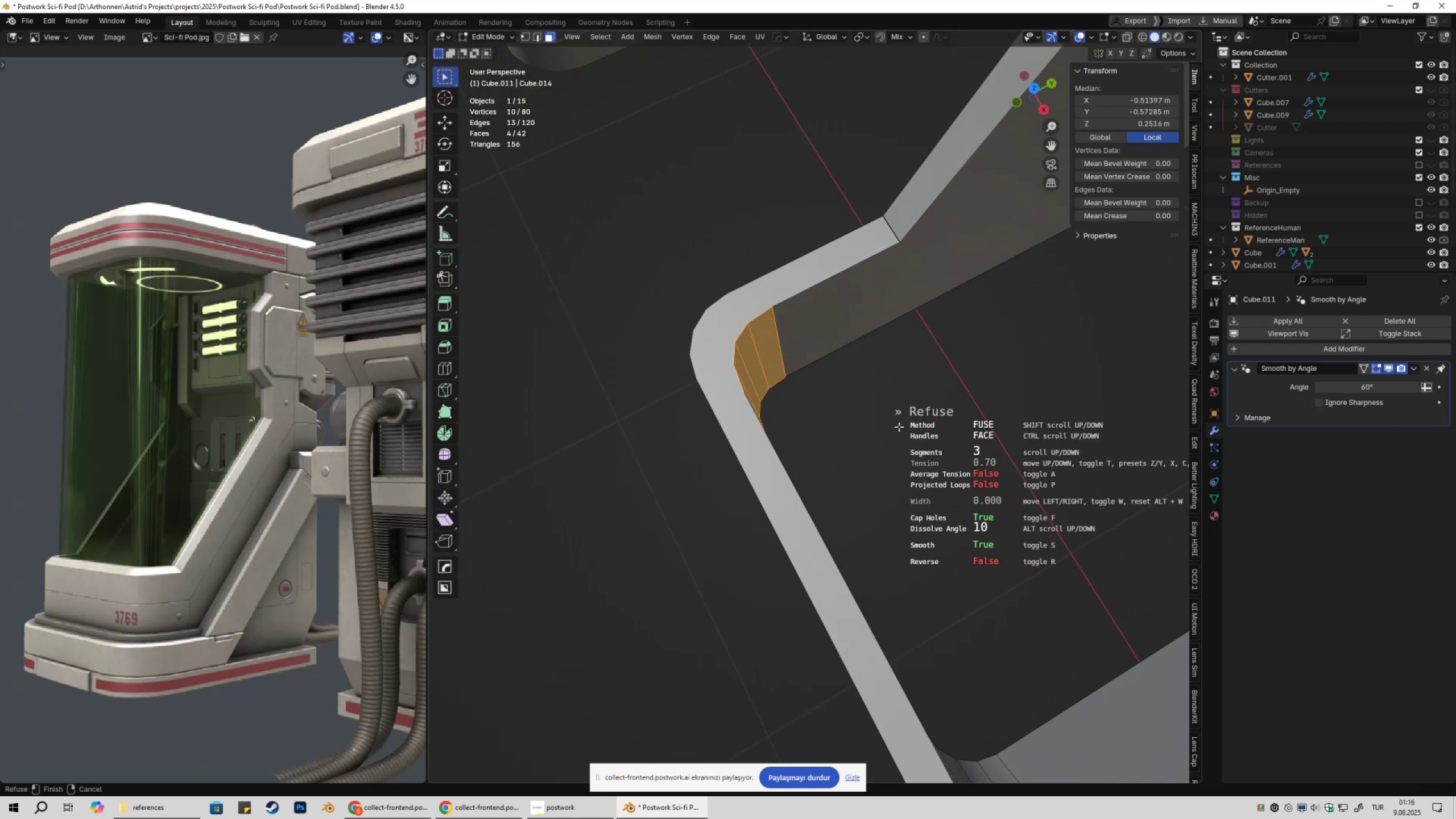 
key(W)
 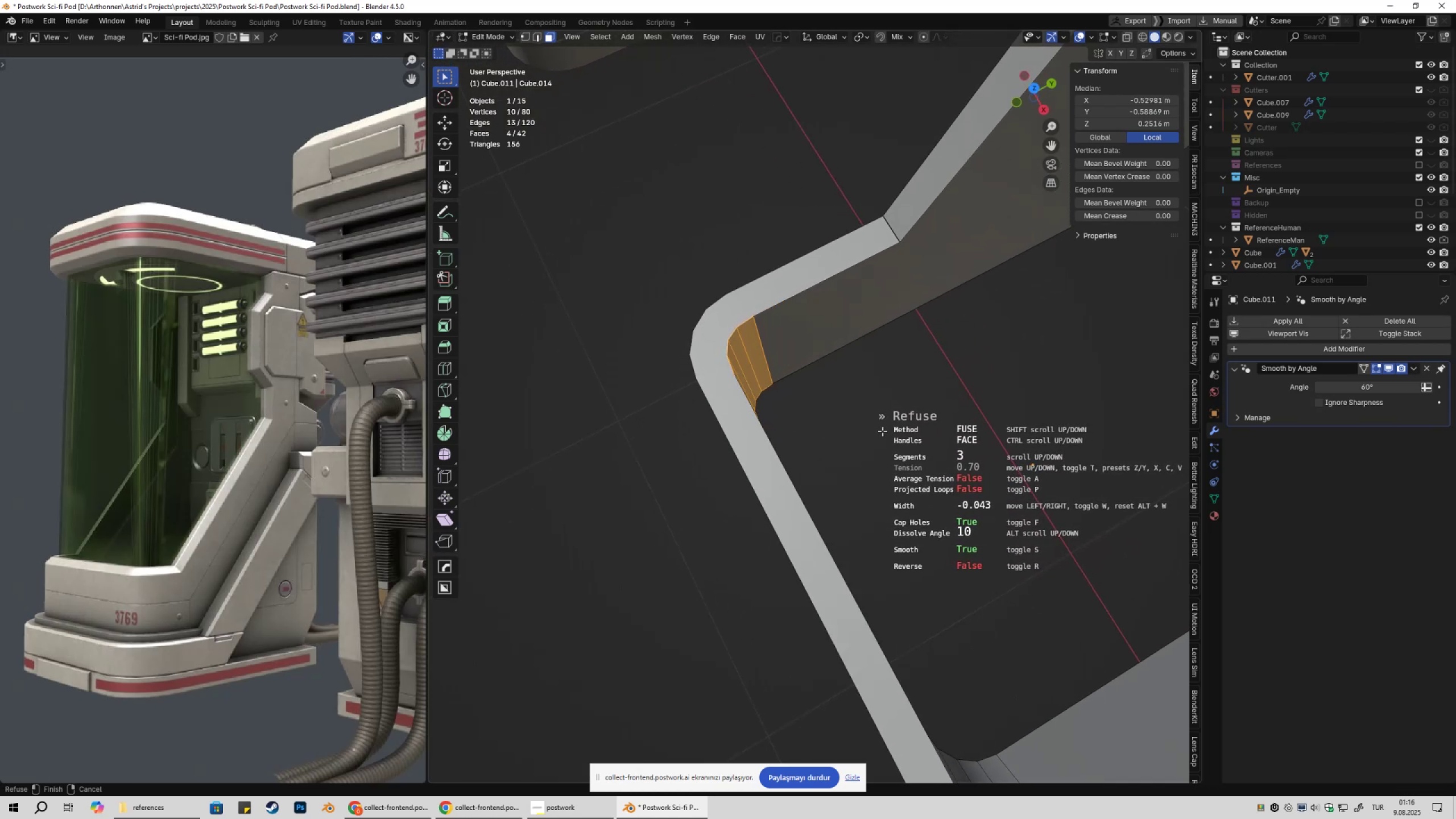 
wait(5.24)
 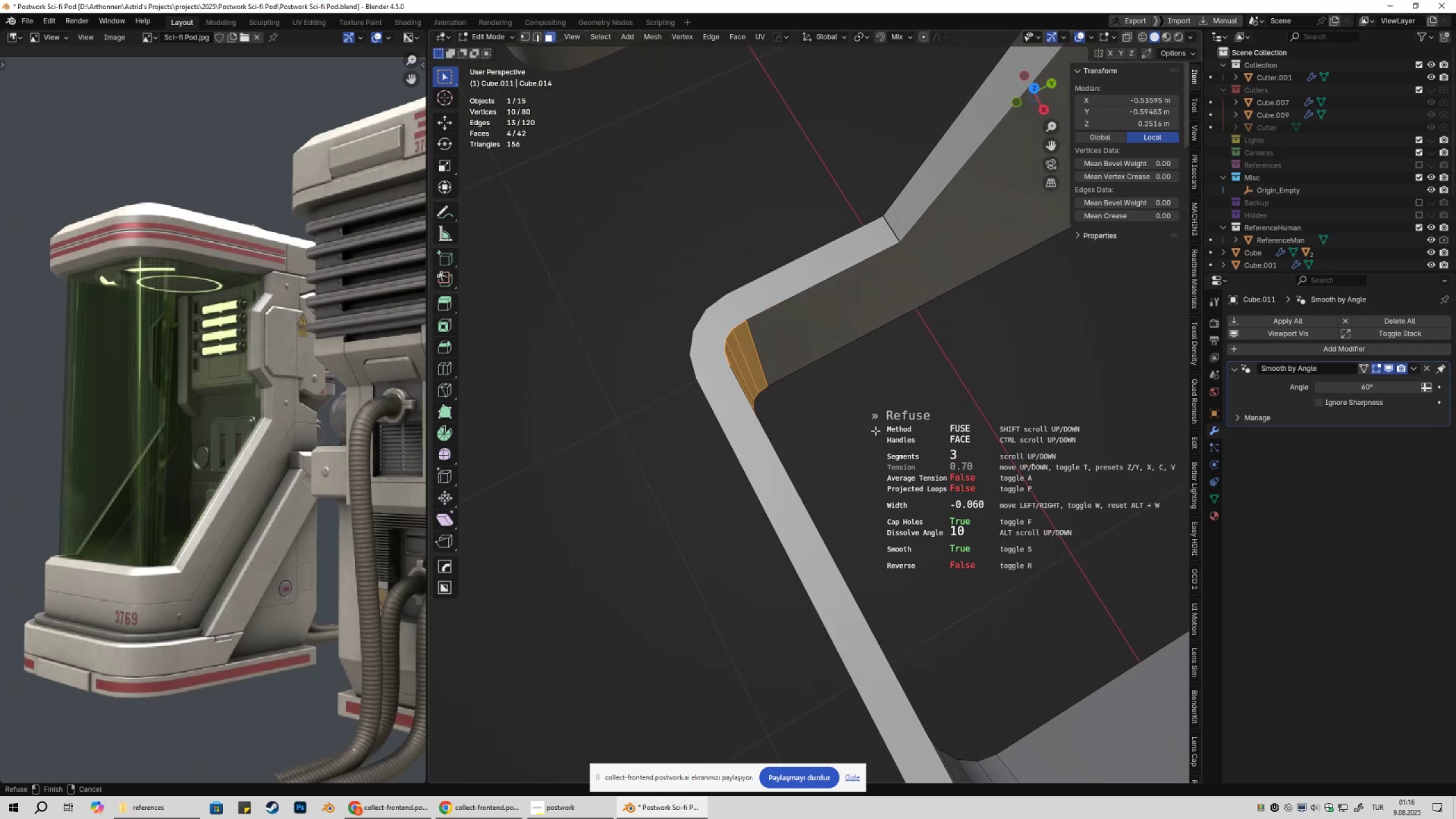 
hold_key(key=ShiftLeft, duration=0.33)
 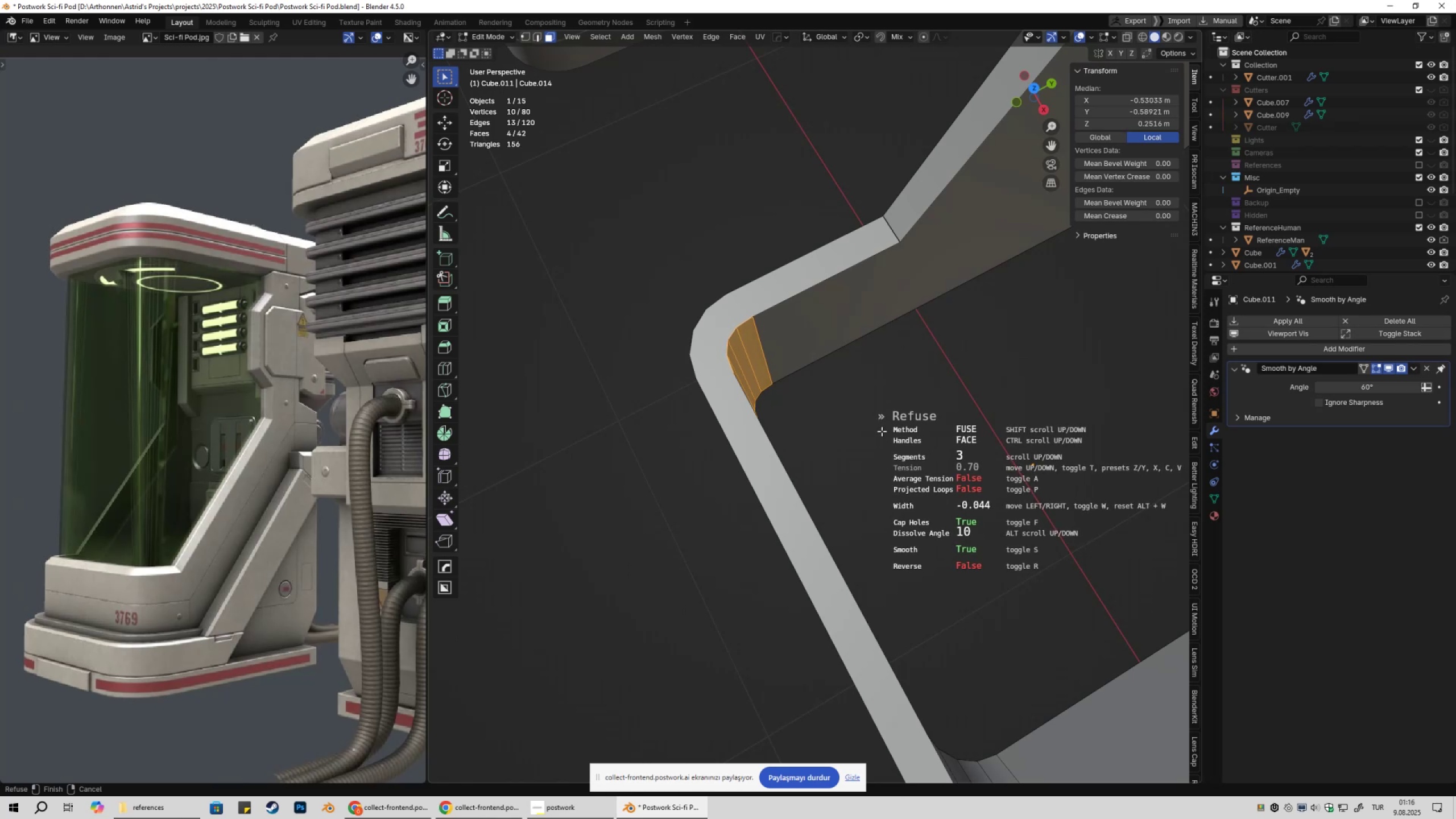 
left_click([882, 431])
 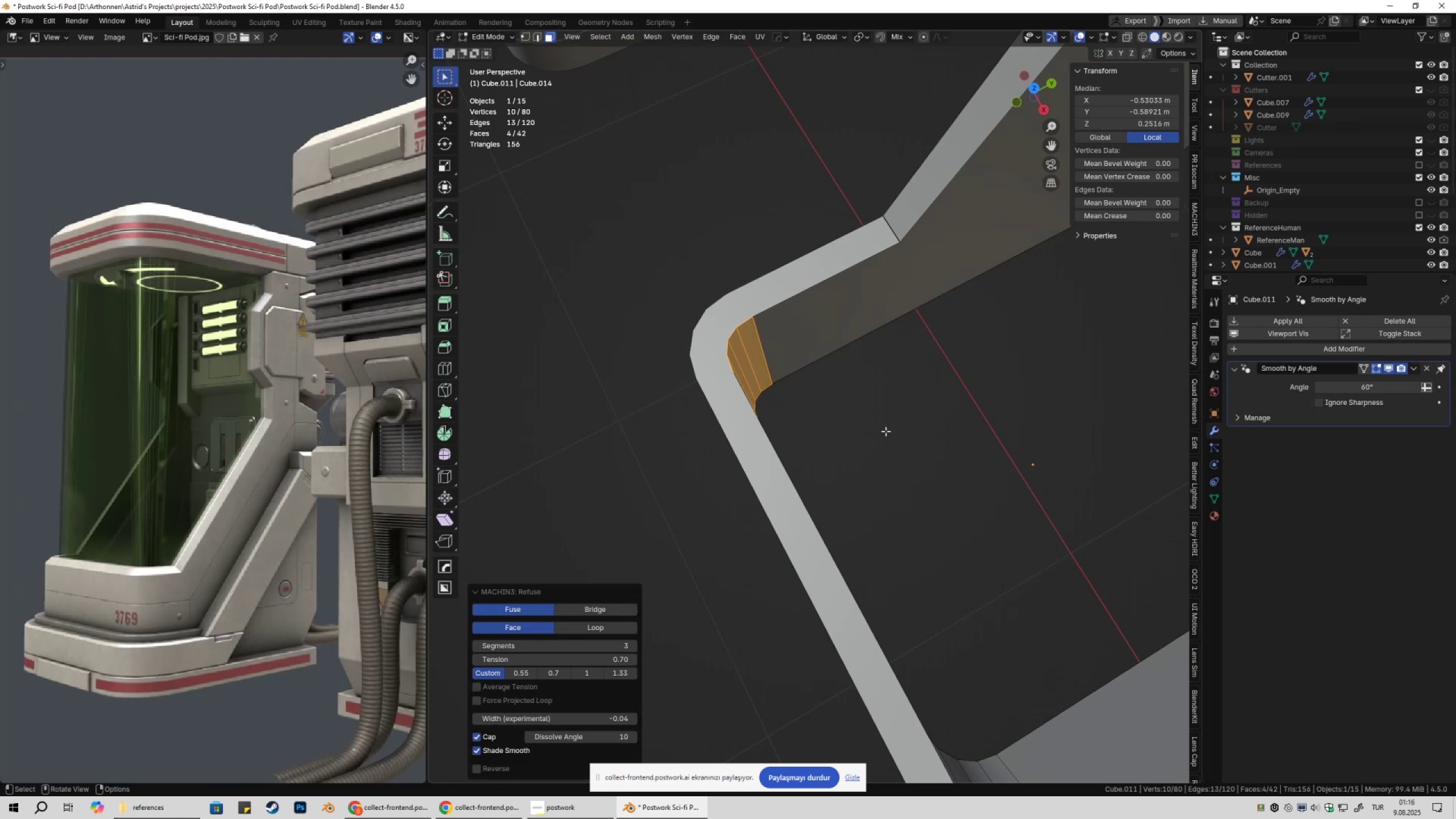 
scroll: coordinate [888, 445], scroll_direction: down, amount: 4.0
 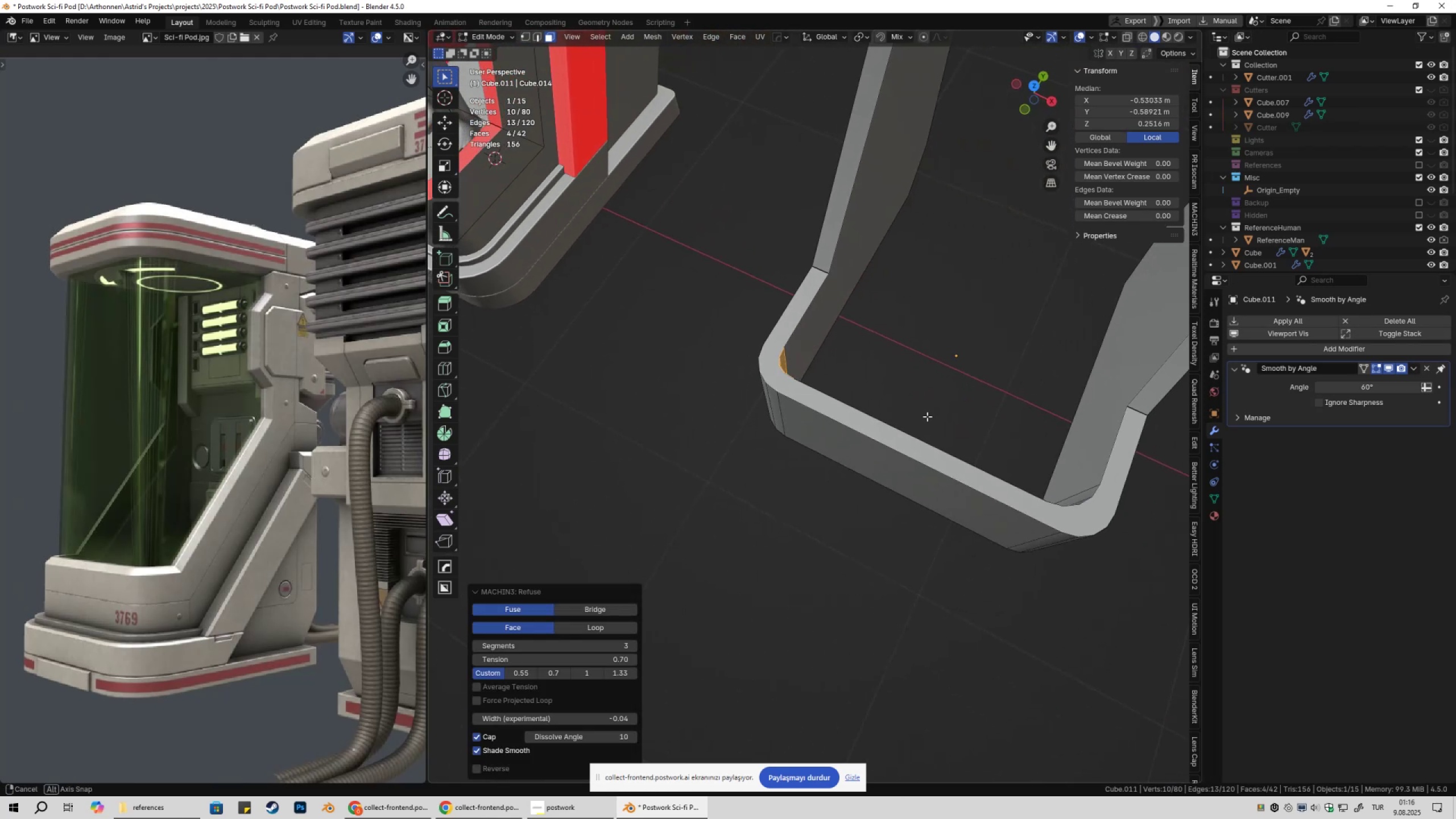 
key(Alt+X)
 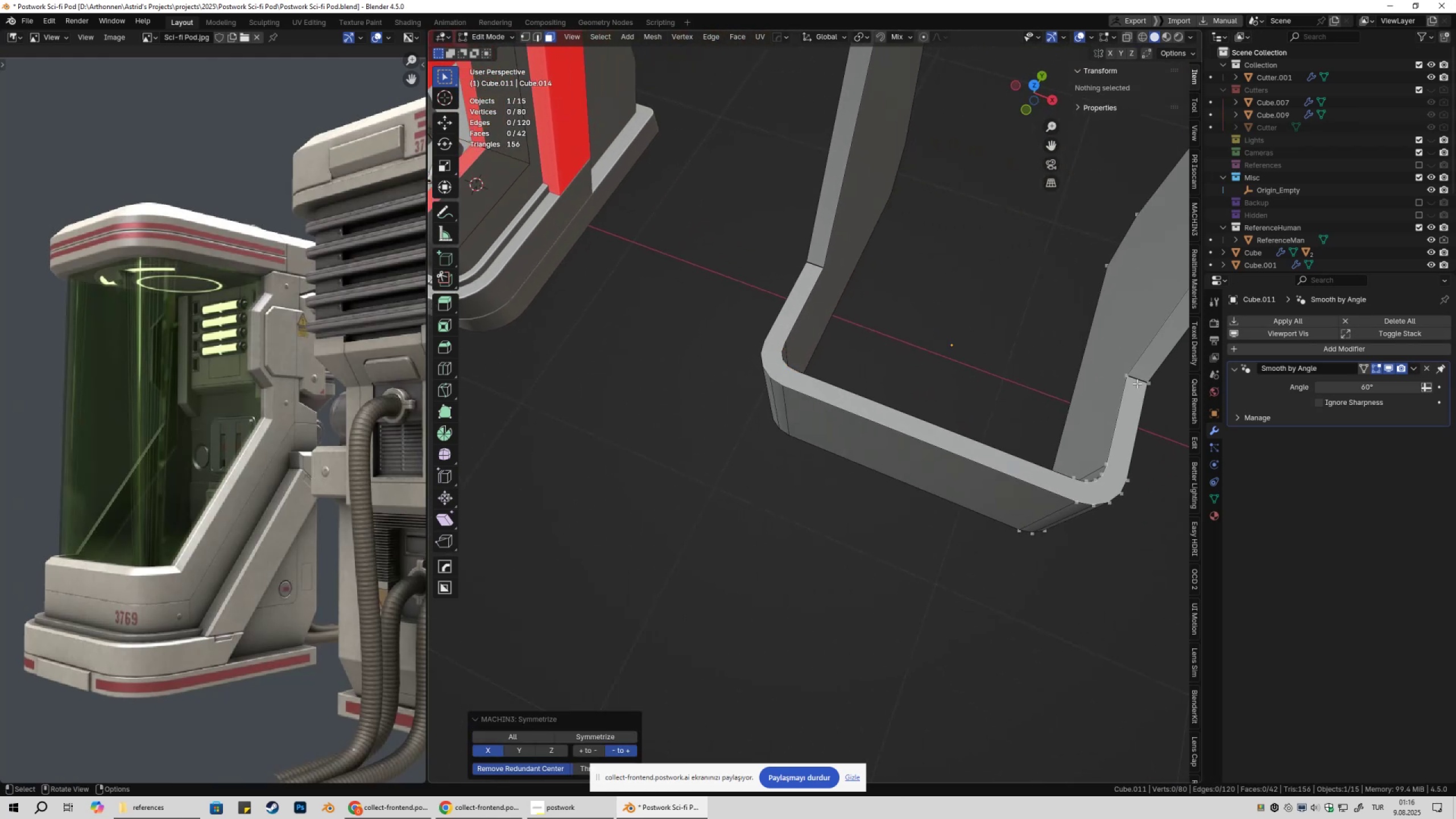 
key(Shift+ShiftLeft)
 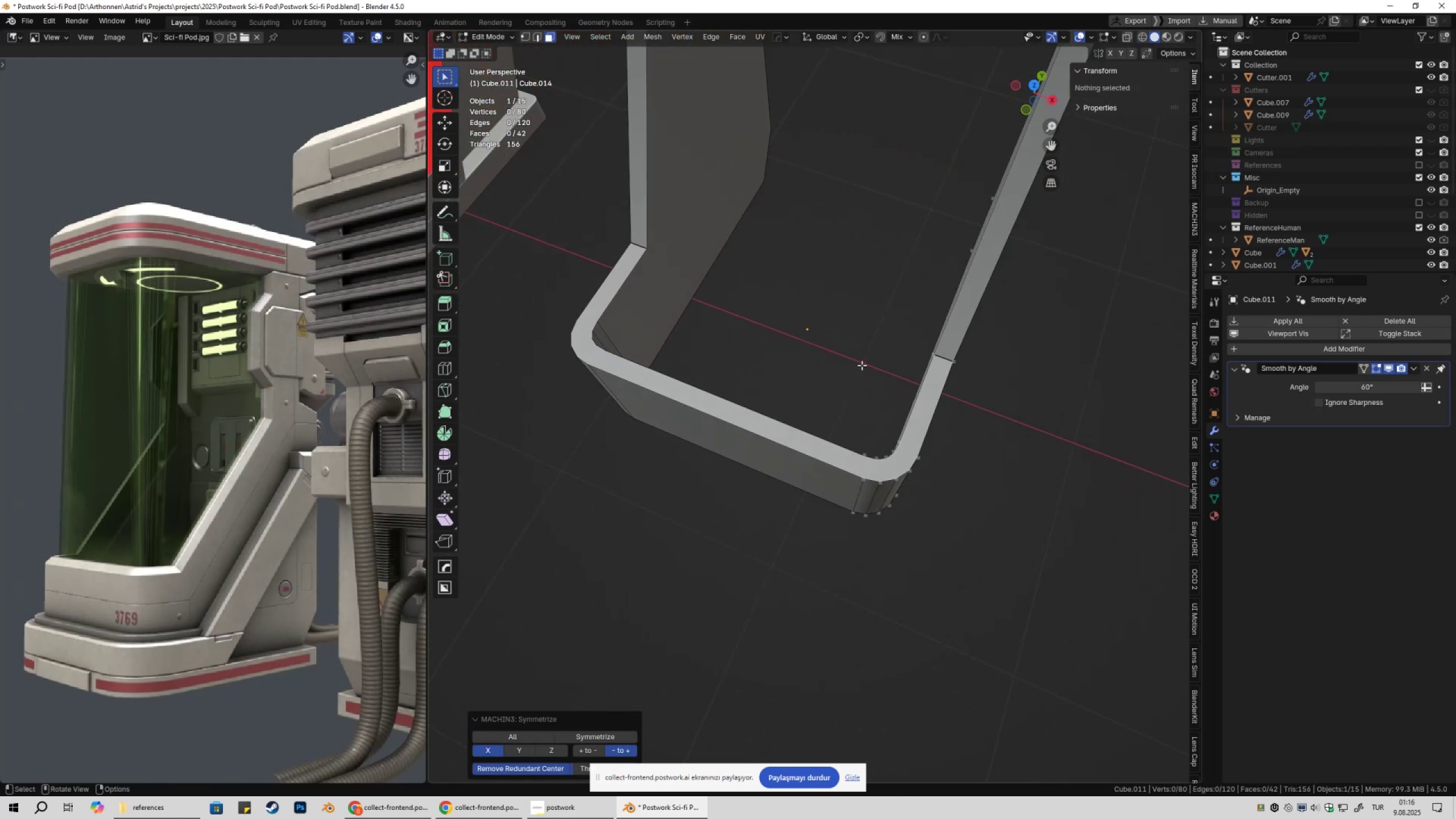 
key(Tab)
 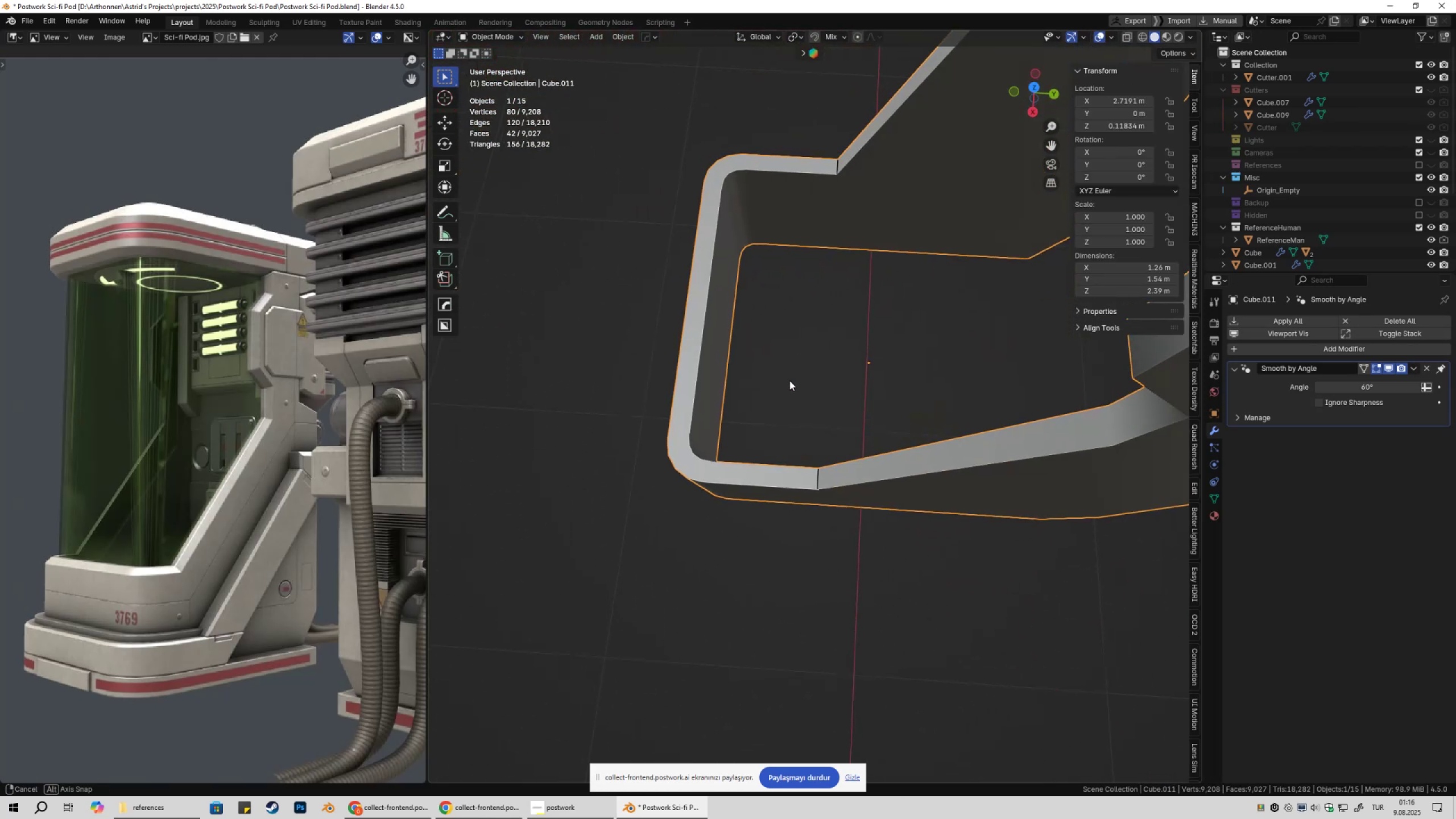 
left_click([790, 381])
 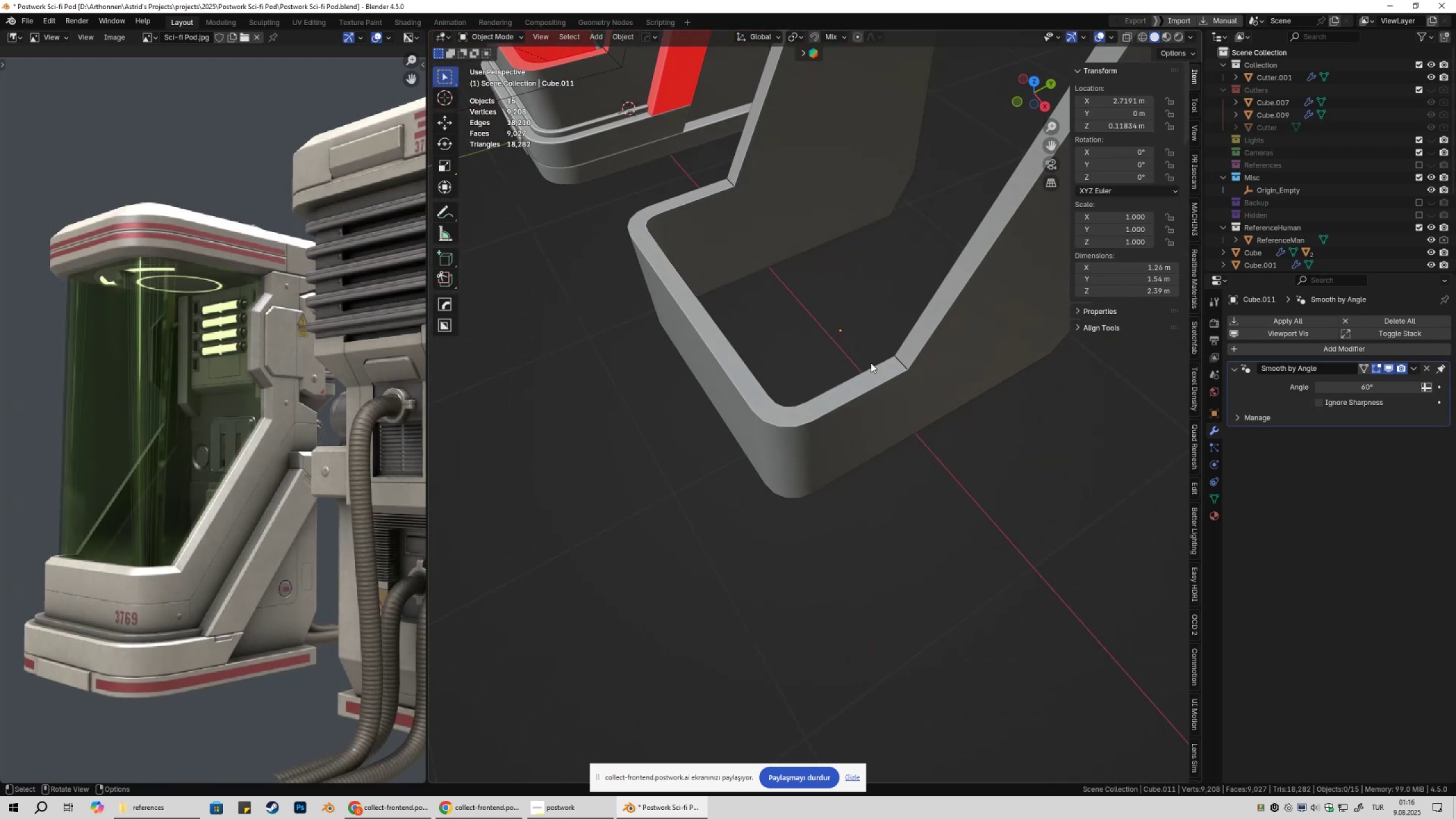 
left_click([903, 359])
 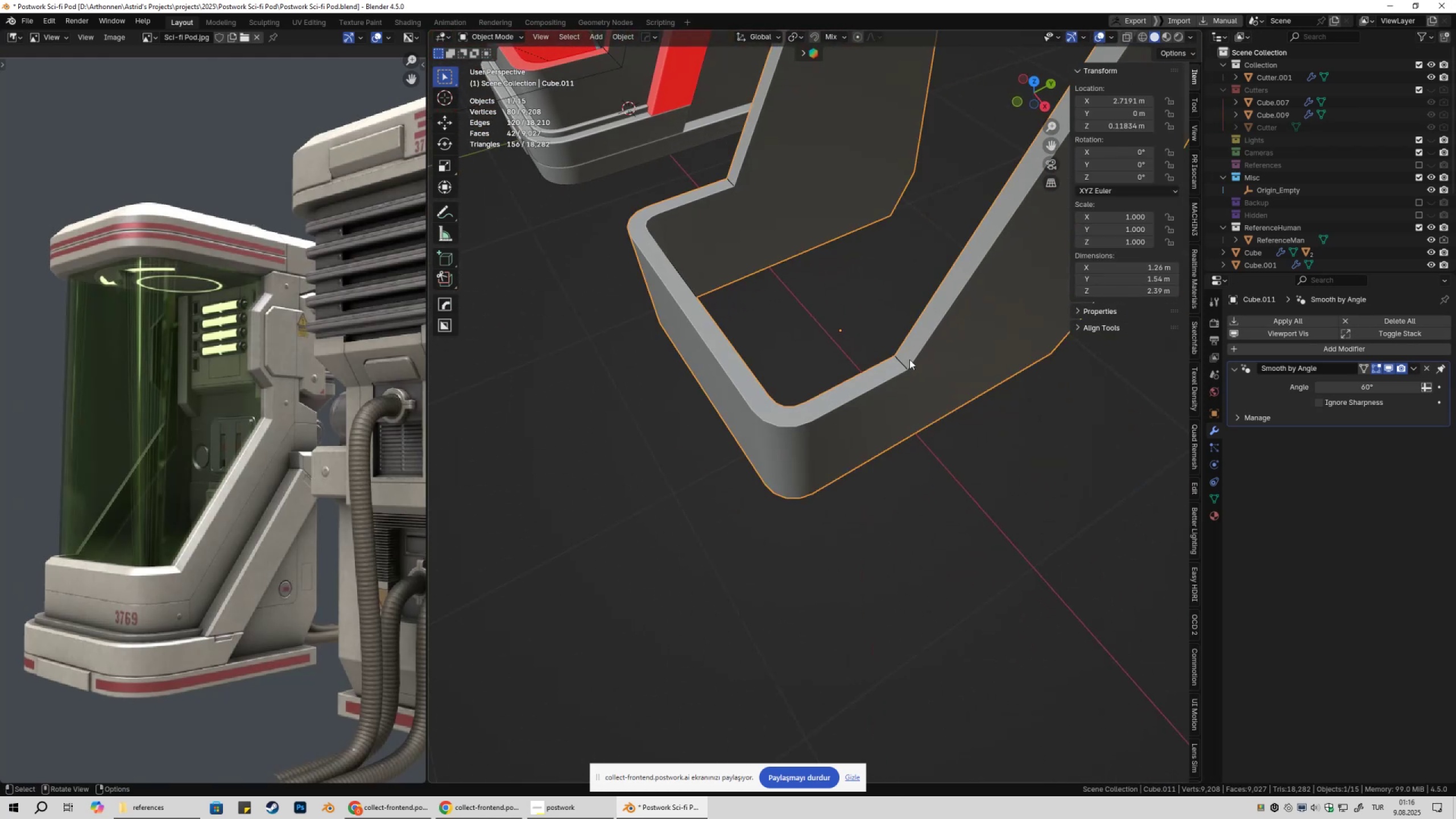 
key(Tab)
 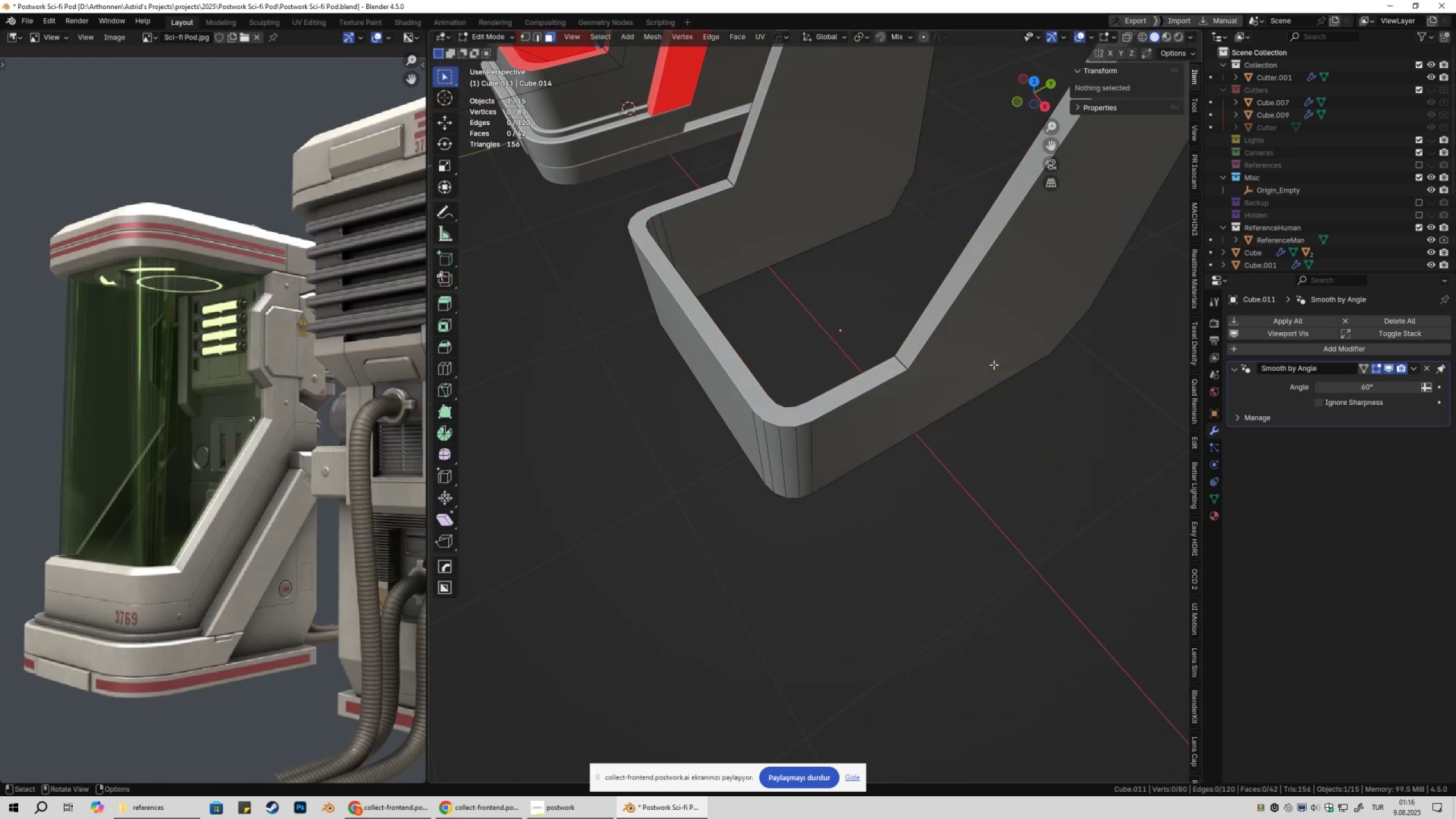 
scroll: coordinate [991, 376], scroll_direction: down, amount: 4.0
 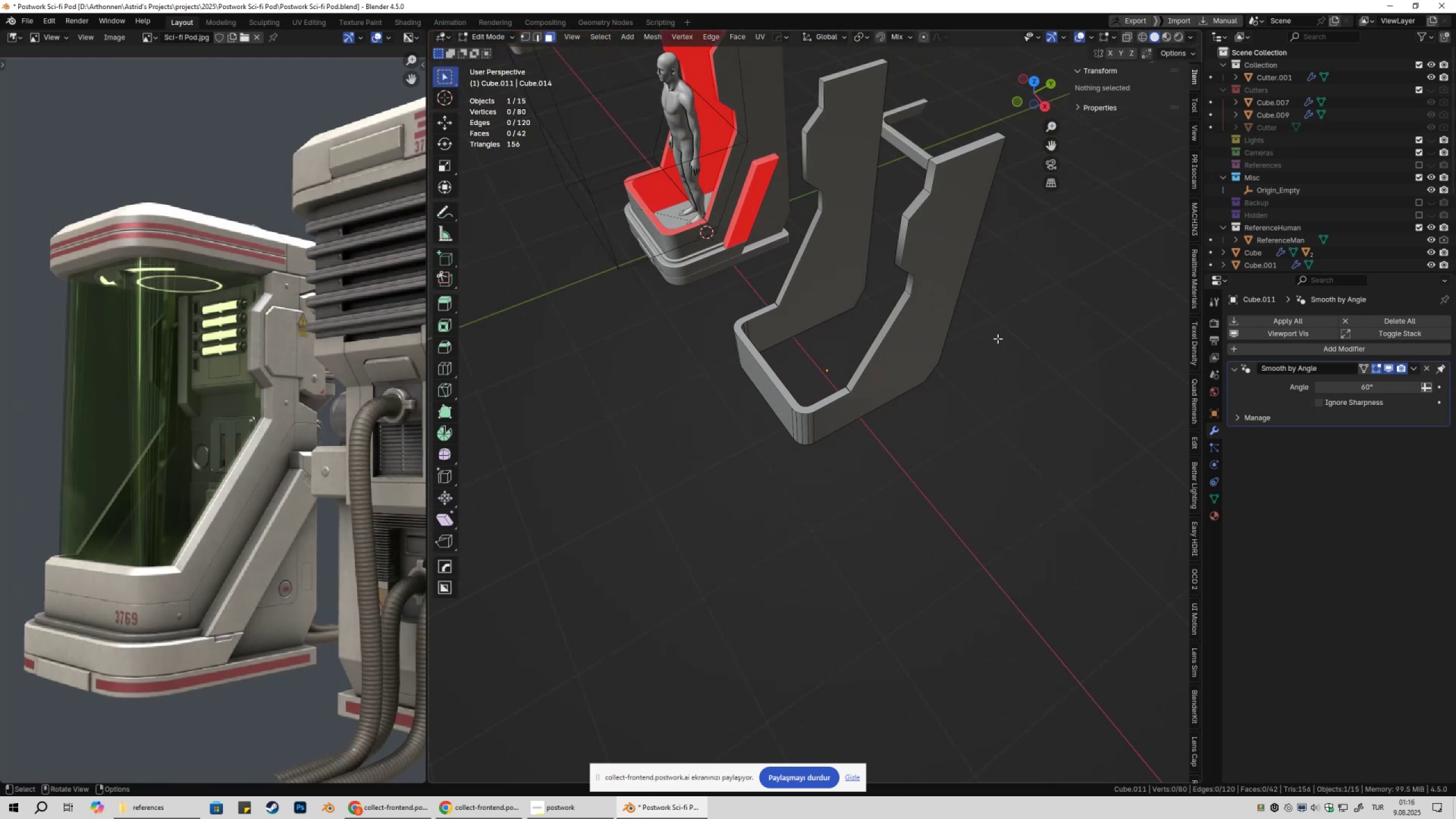 
key(Shift+ShiftLeft)
 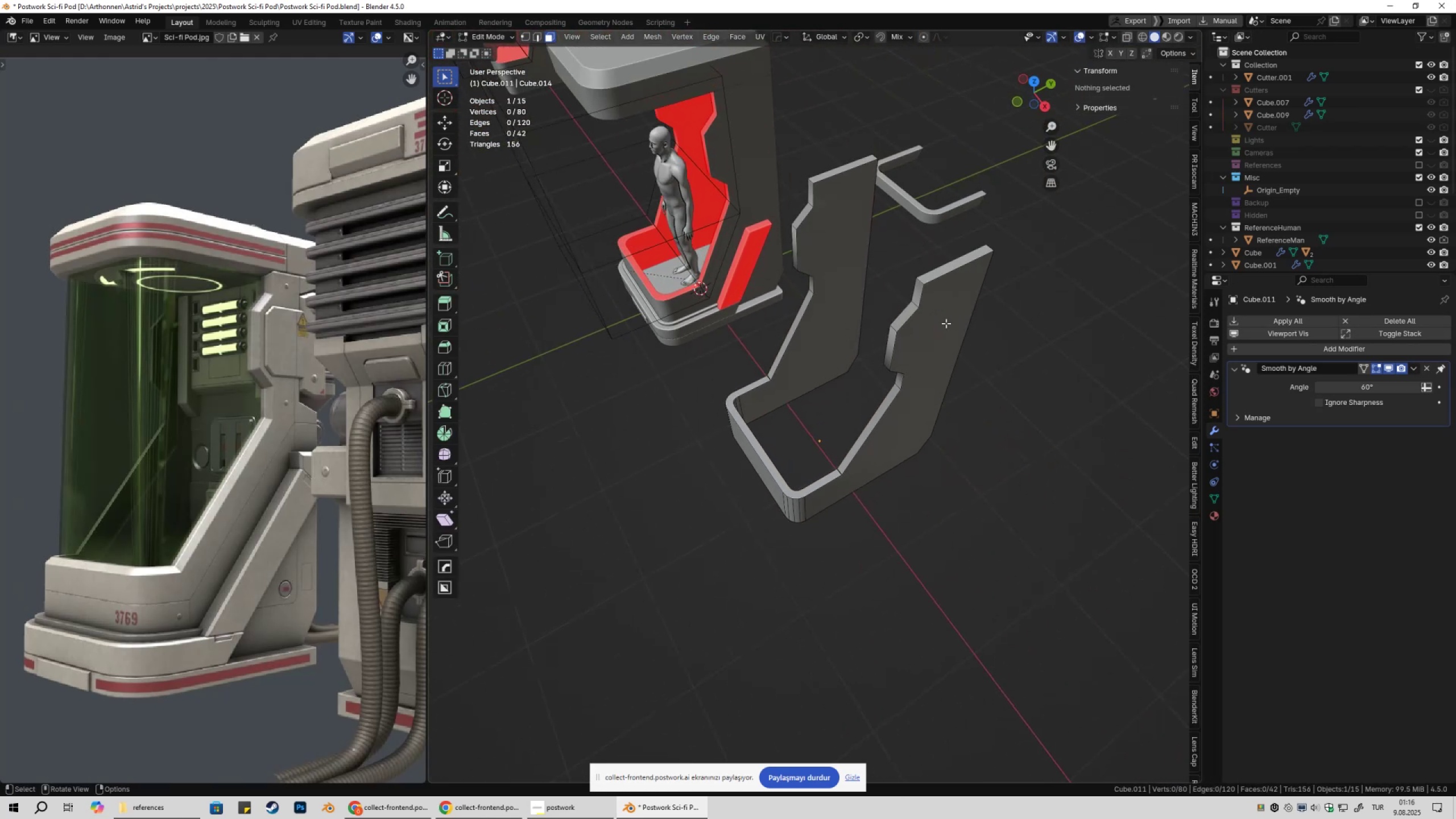 
key(2)
 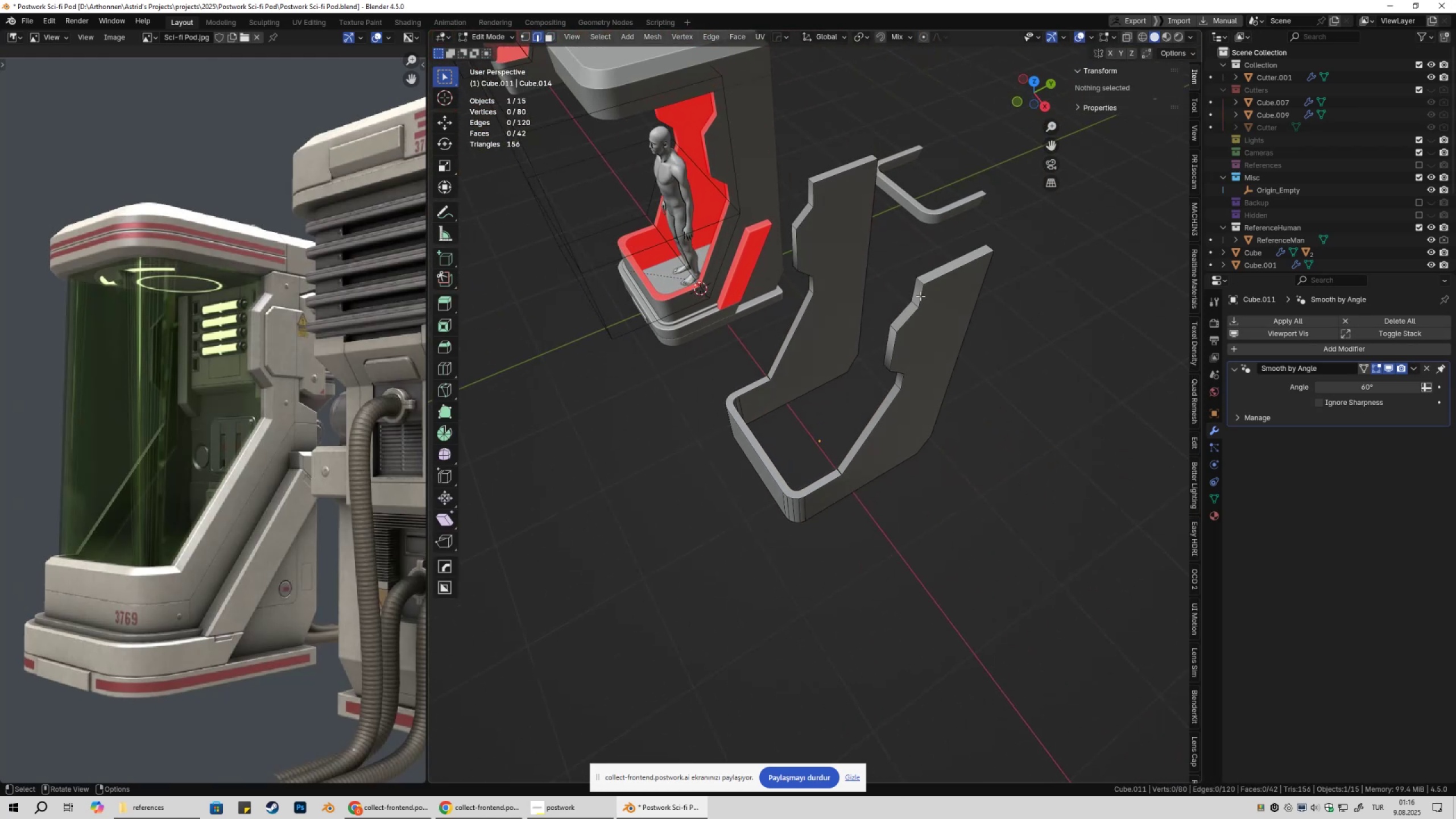 
left_click([920, 296])
 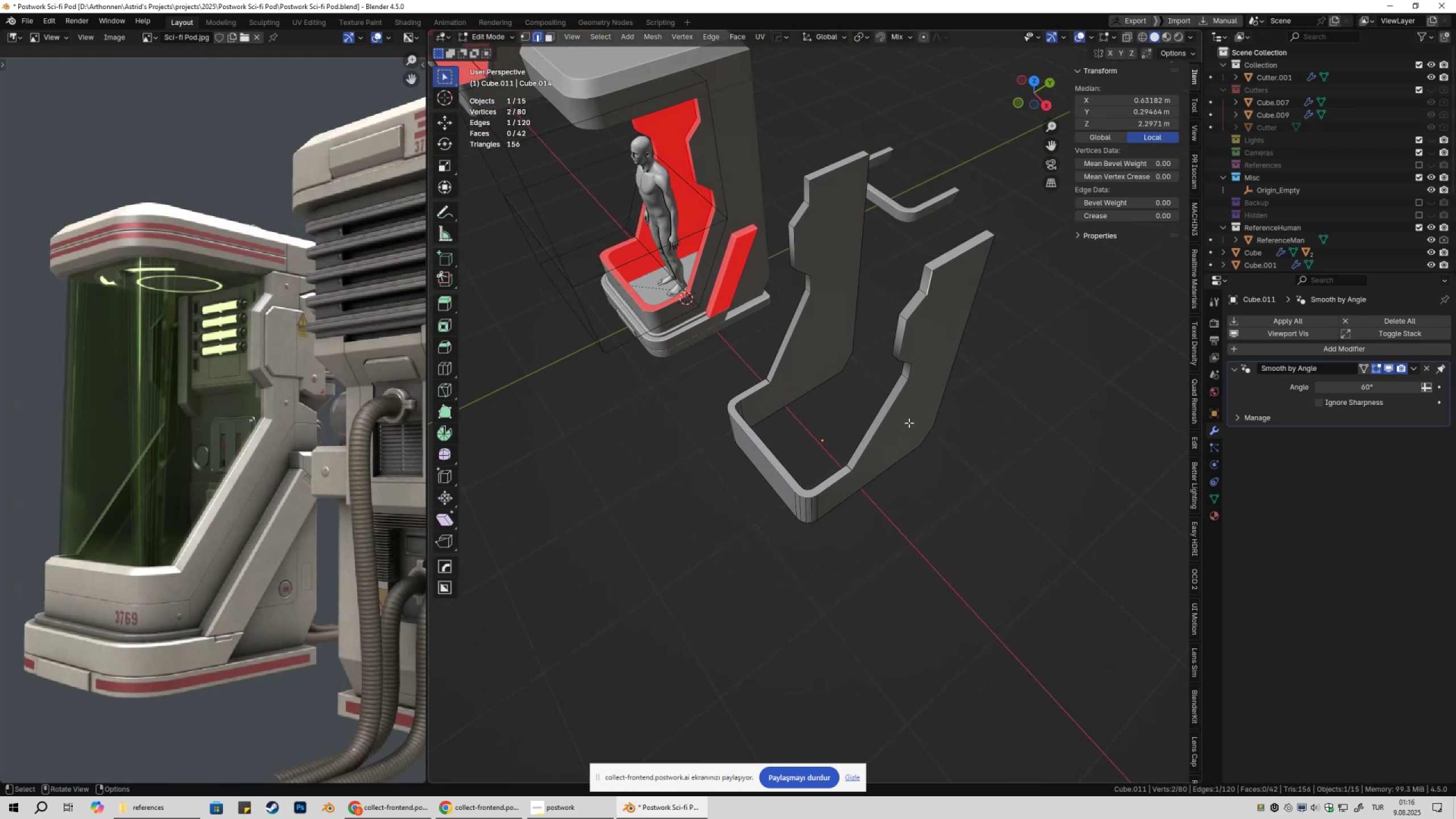 
hold_key(key=ControlLeft, duration=0.61)
 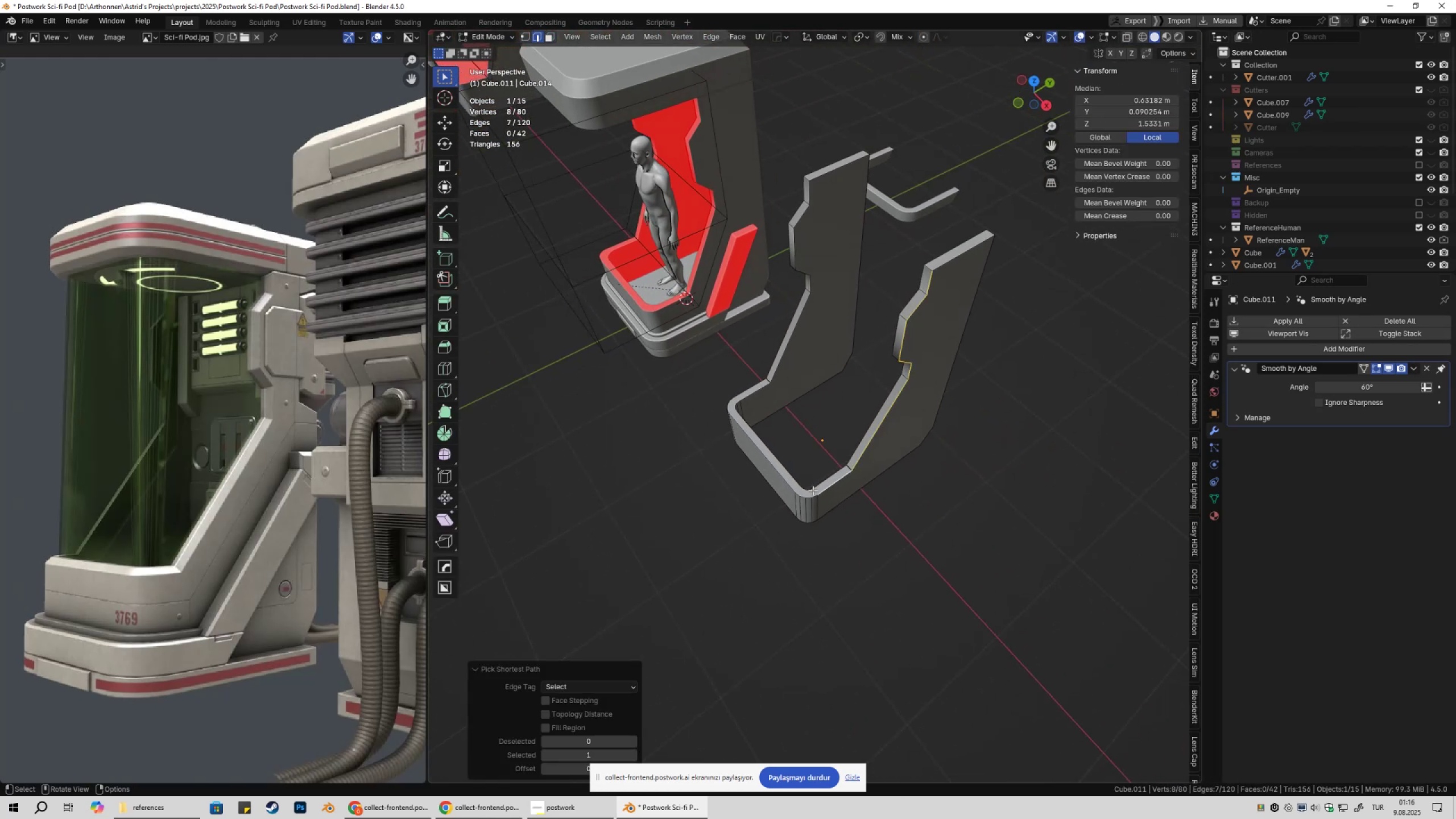 
hold_key(key=ControlLeft, duration=0.56)
left_click([767, 459])
 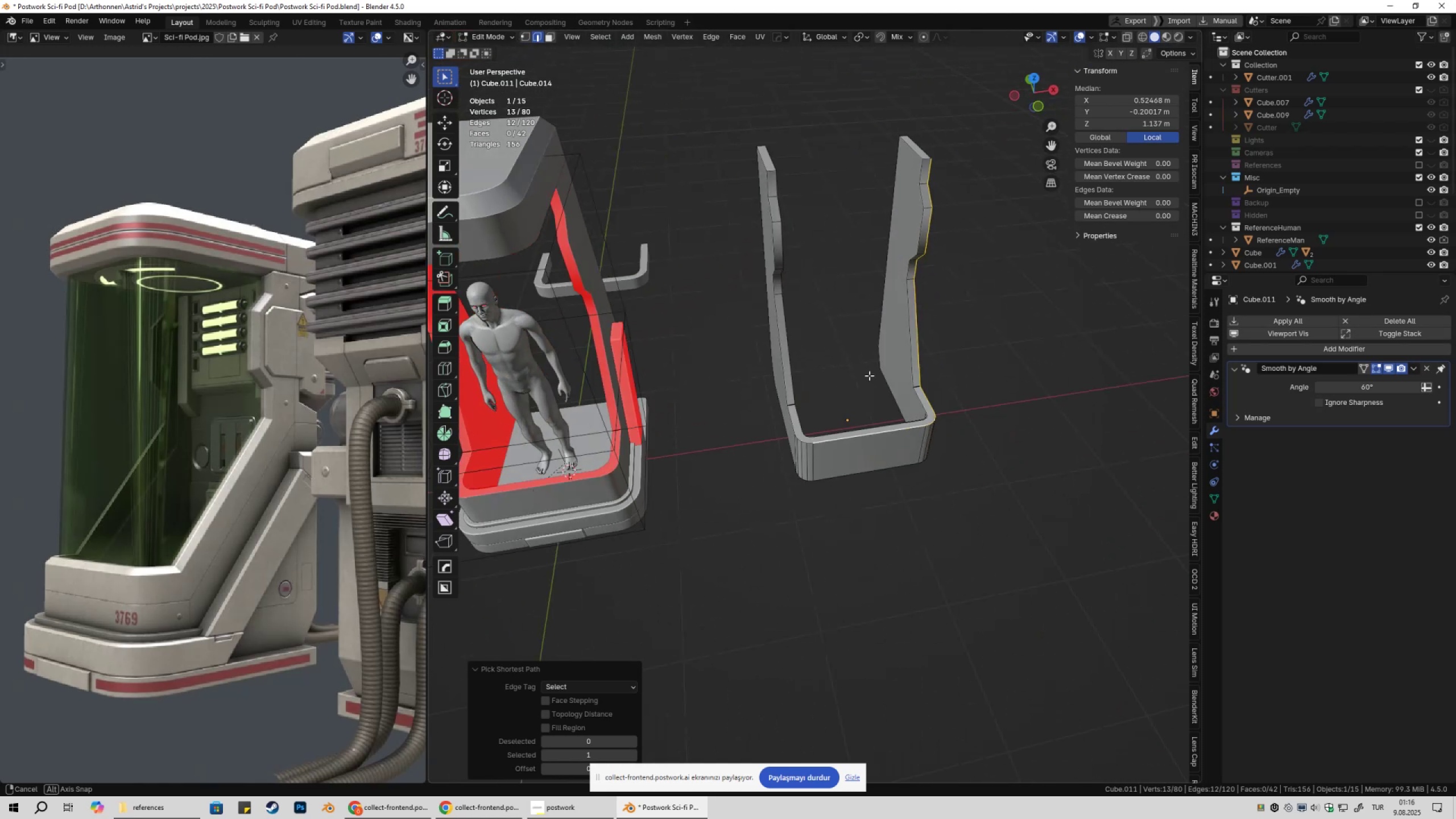 
hold_key(key=ControlLeft, duration=0.67)
left_click([766, 179])
 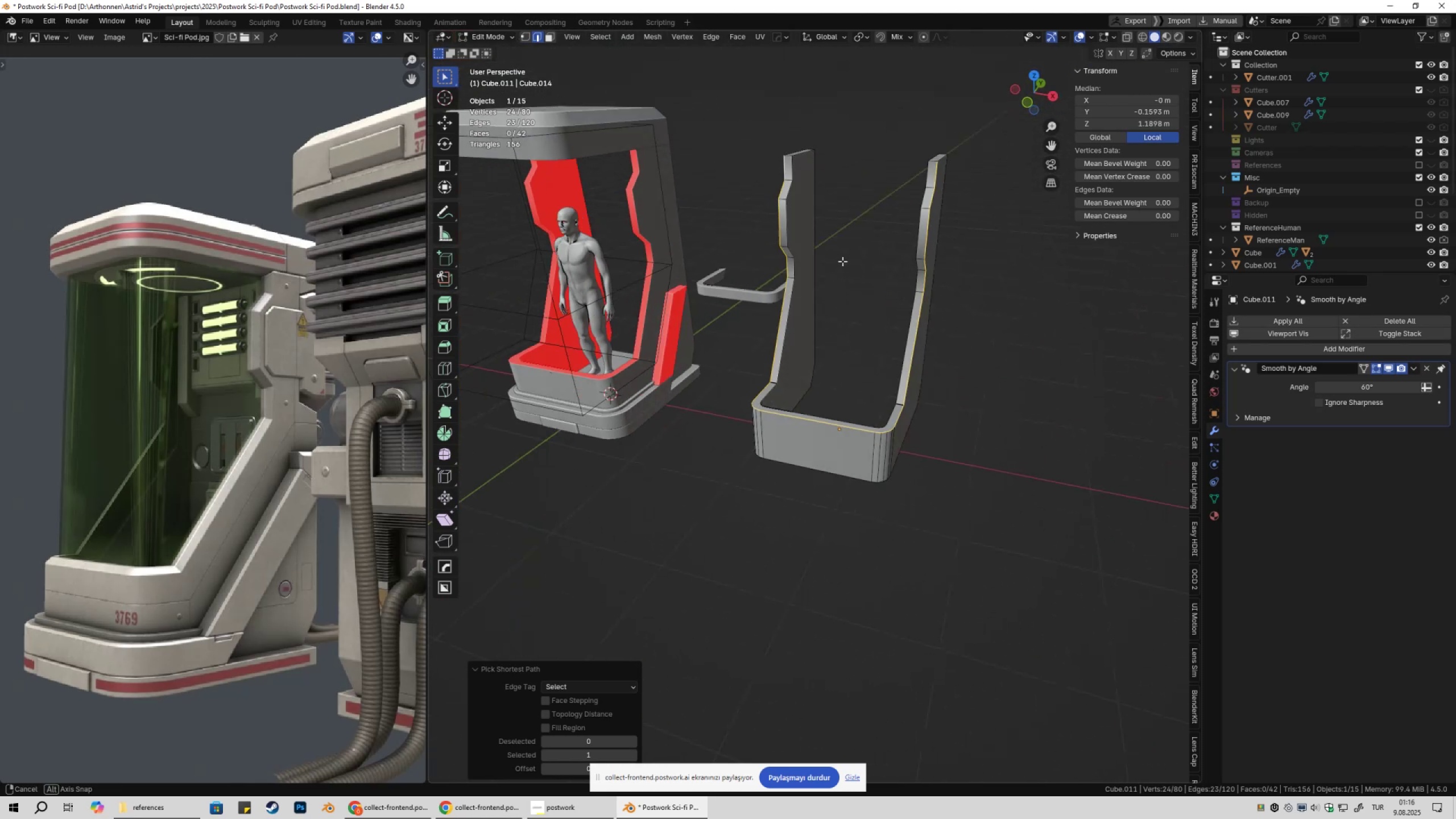 
key(Shift+ShiftLeft)
 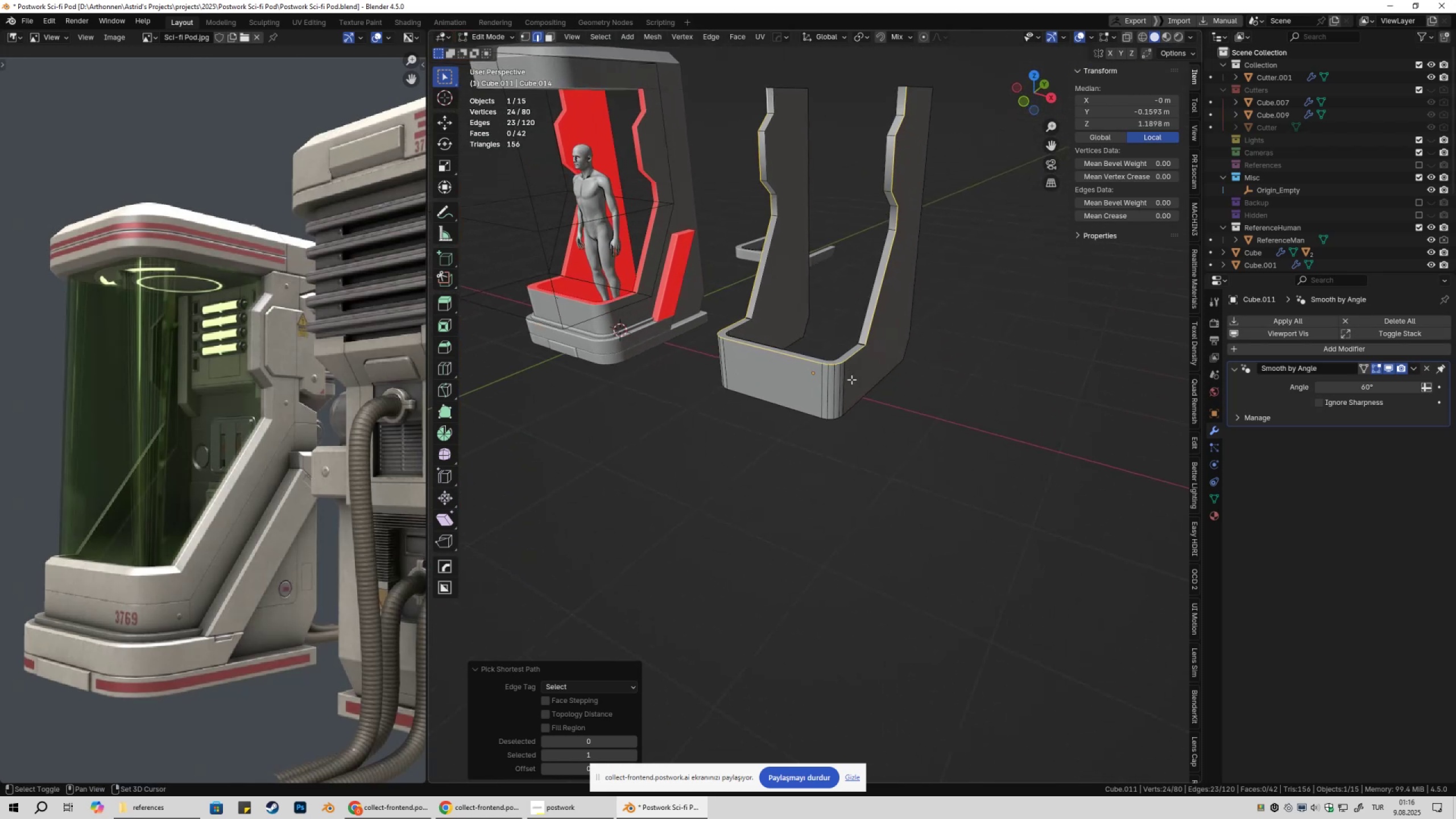 
scroll: coordinate [851, 396], scroll_direction: up, amount: 4.0
 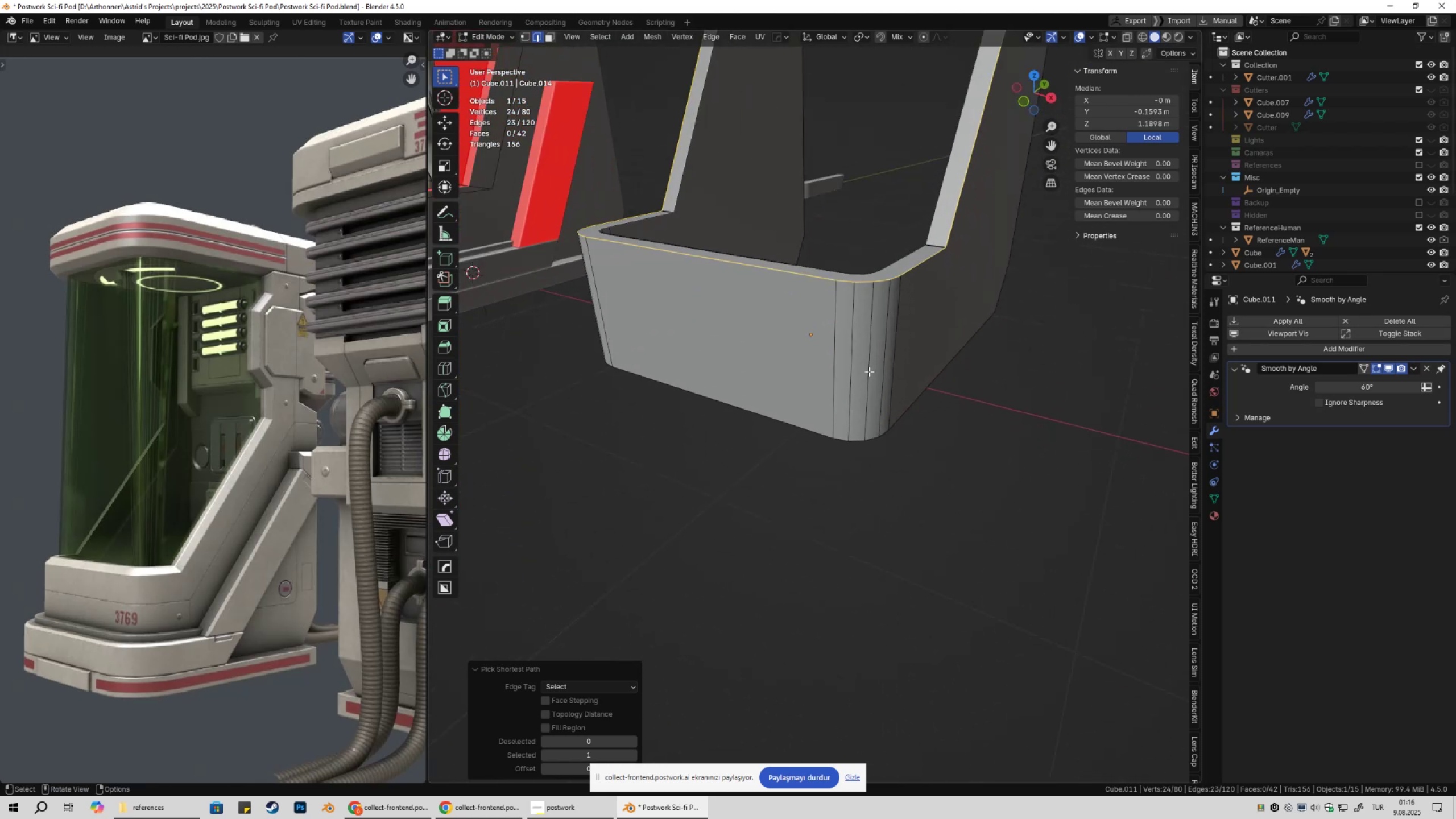 
key(Shift+ShiftLeft)
 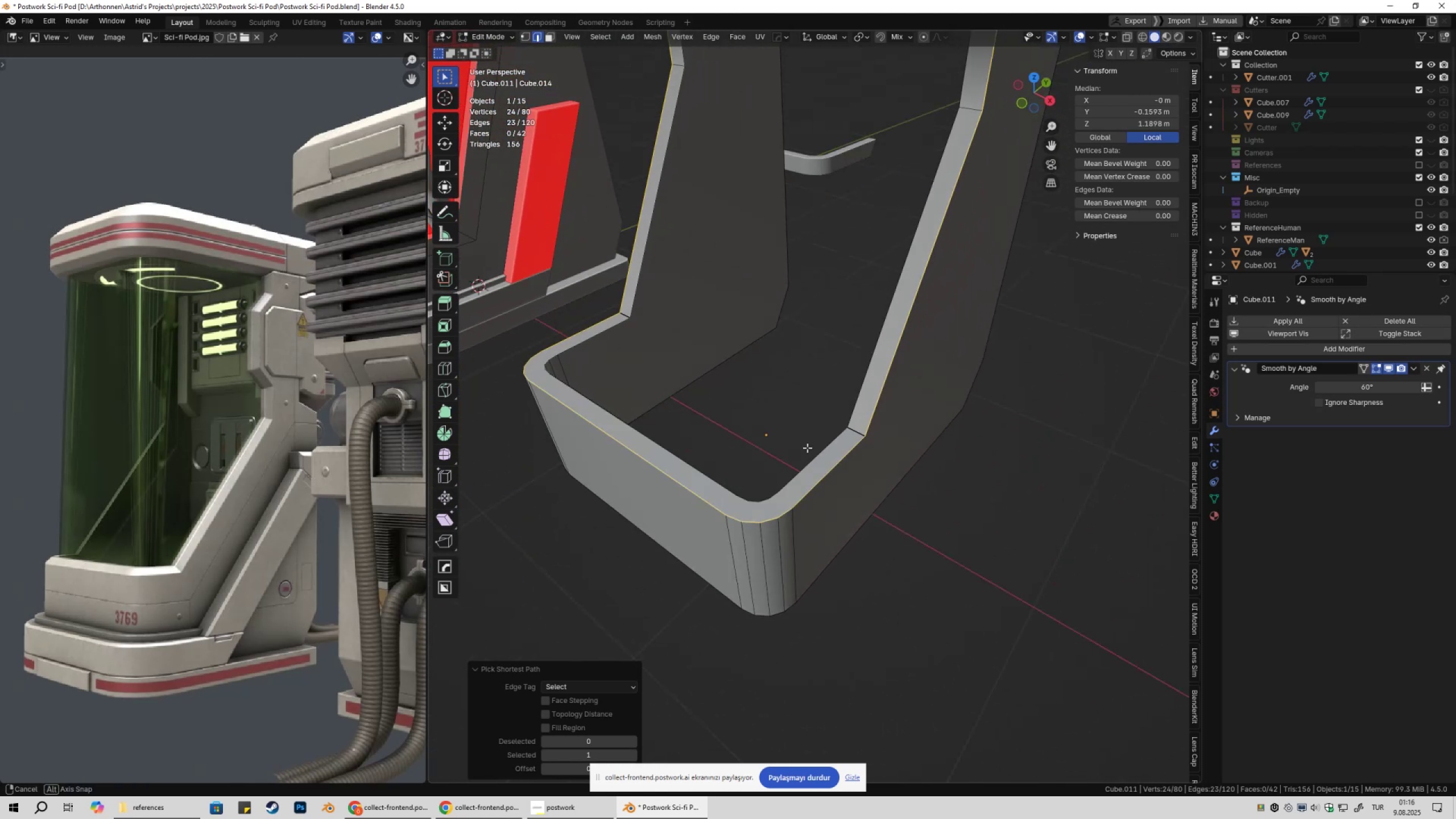 
key(Shift+ShiftLeft)
 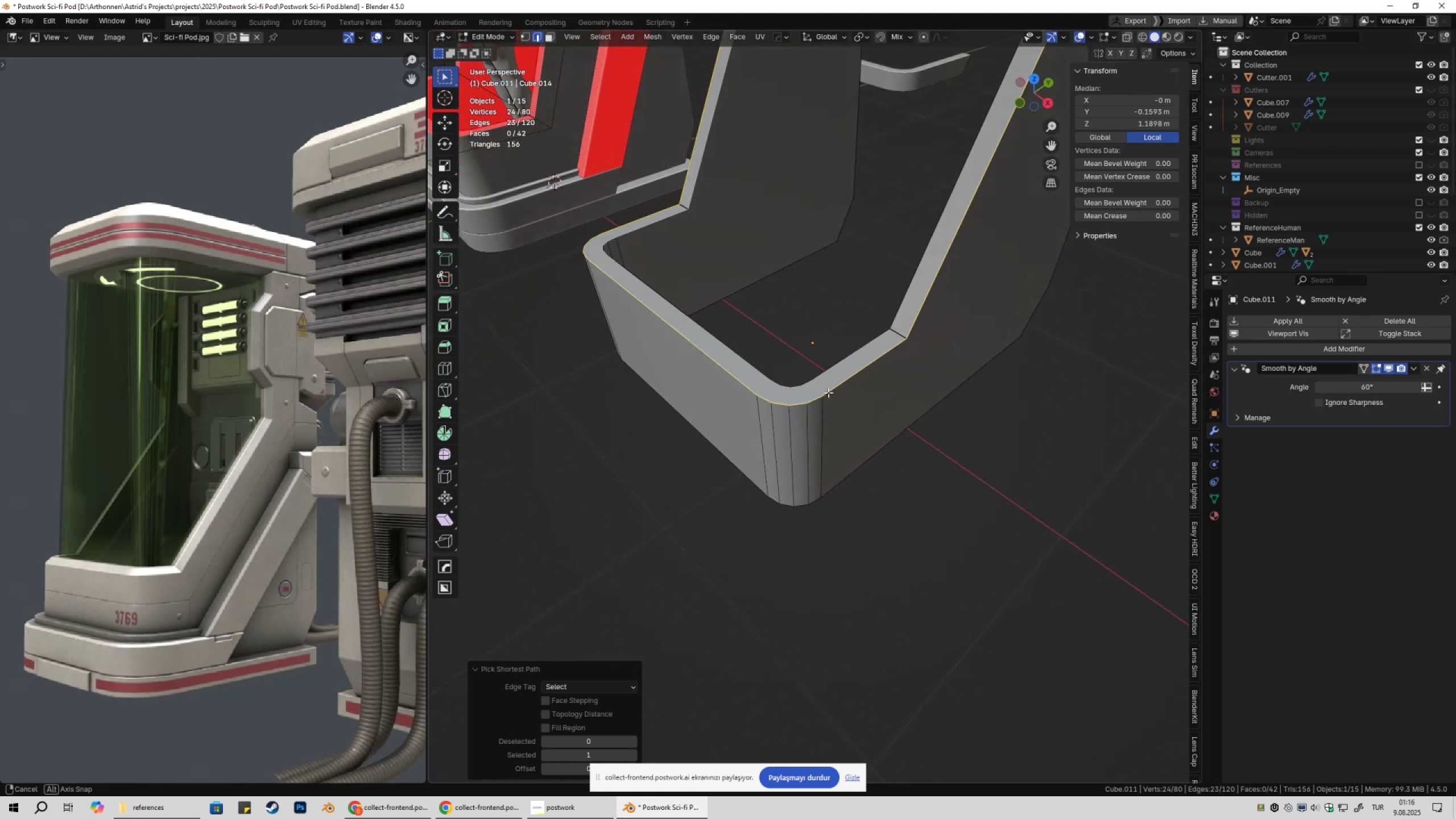 
scroll: coordinate [835, 420], scroll_direction: up, amount: 1.0
 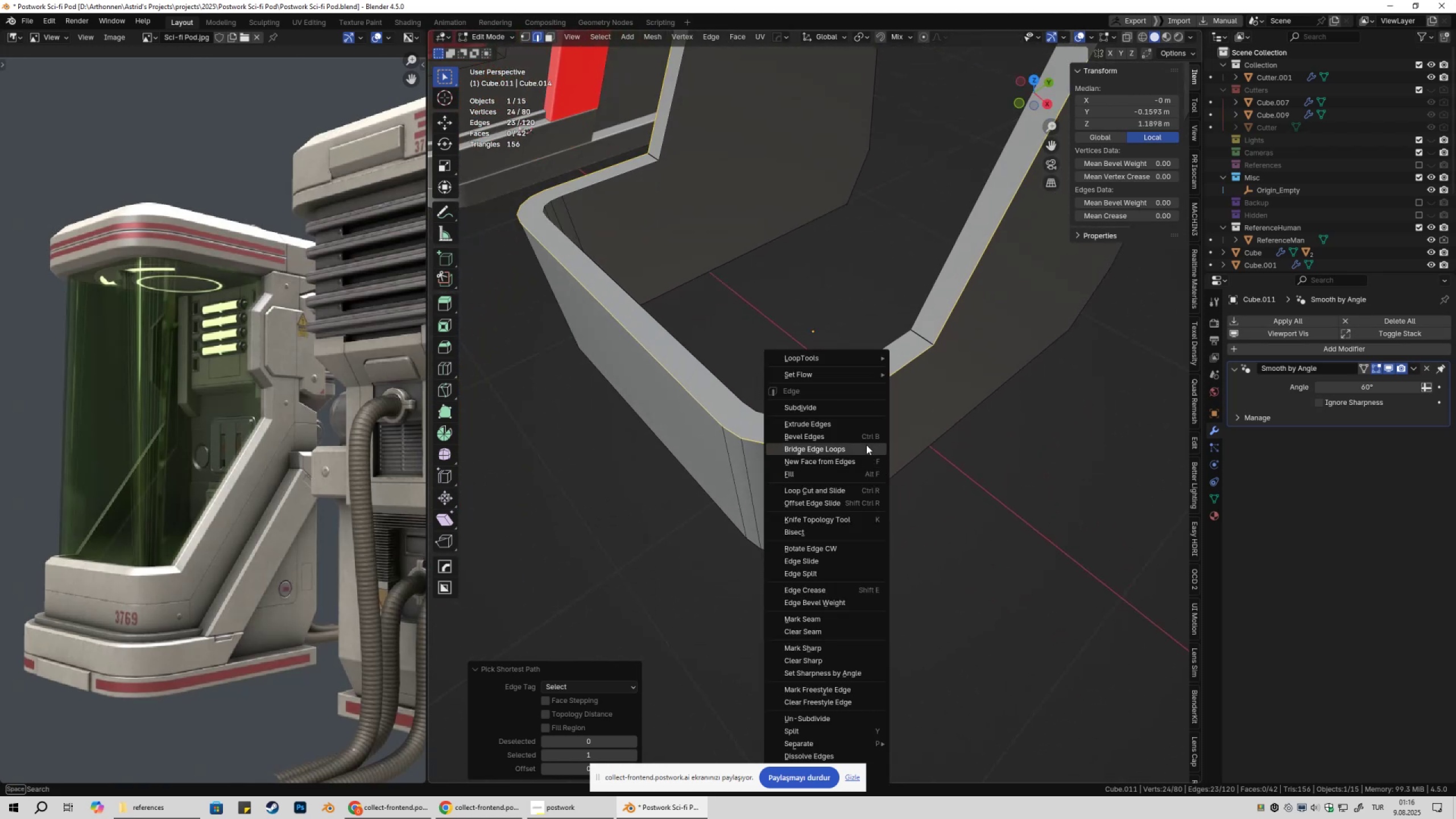 
left_click([866, 432])
 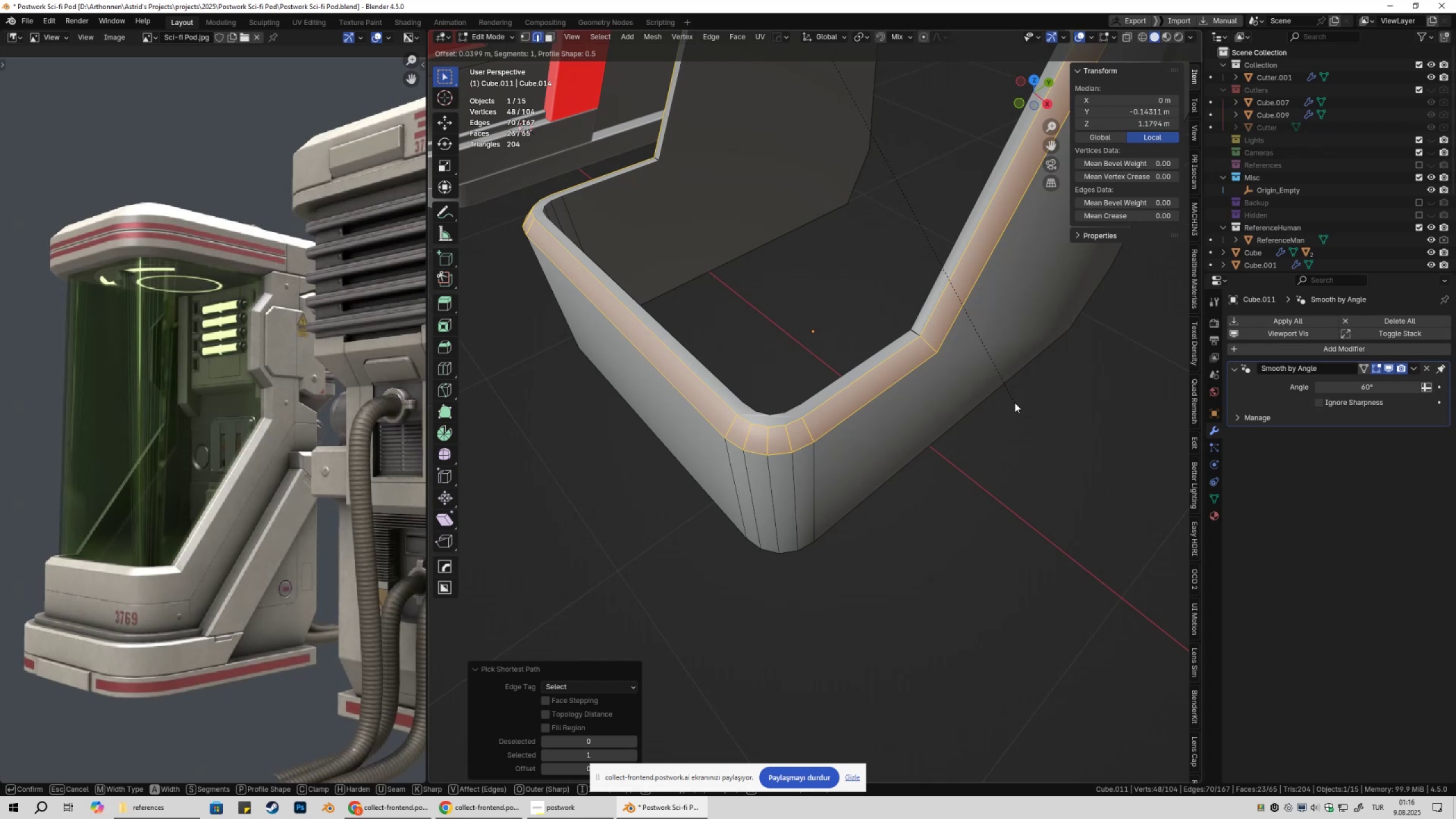 
wait(6.65)
 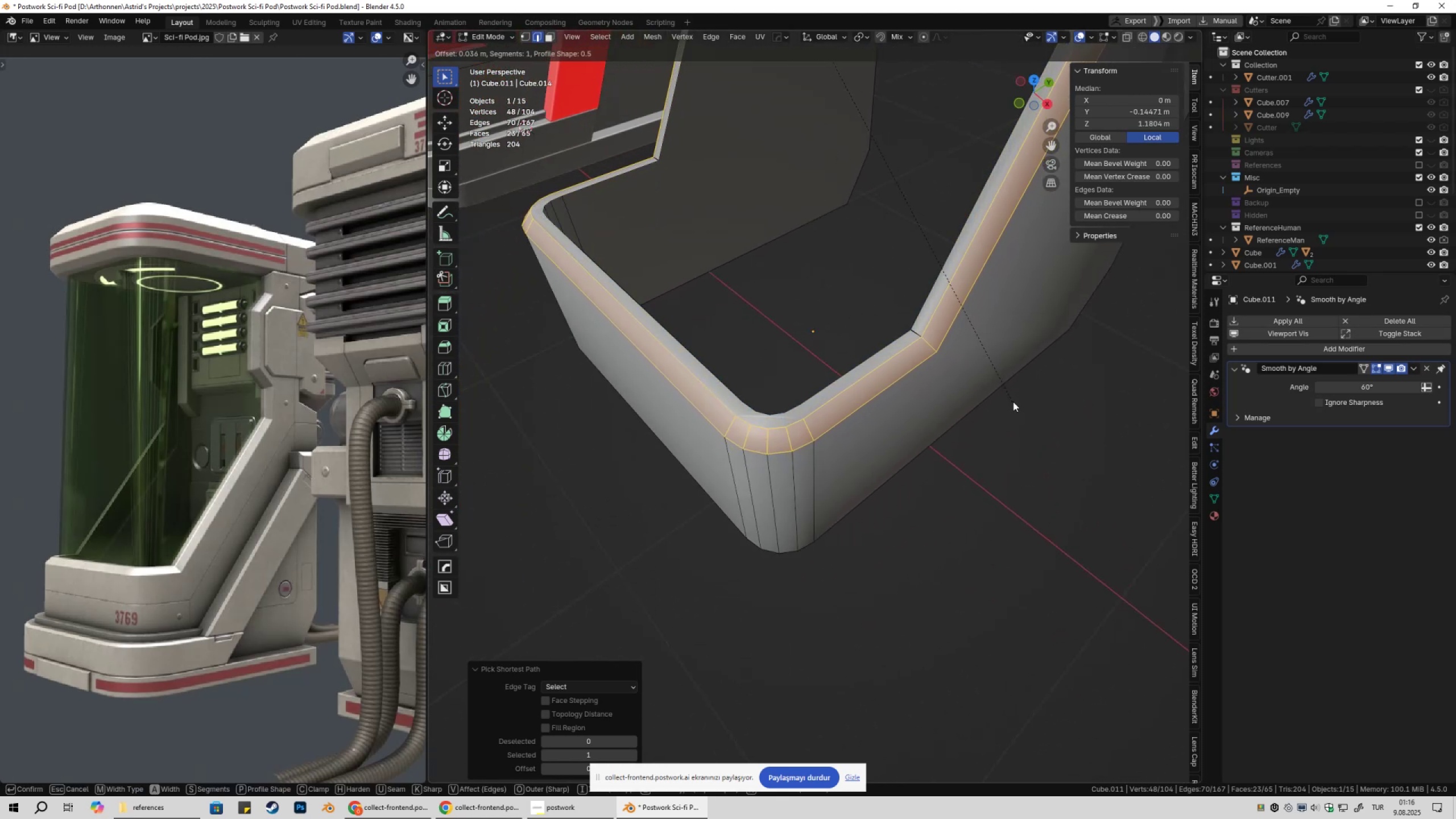 
left_click([1014, 402])
 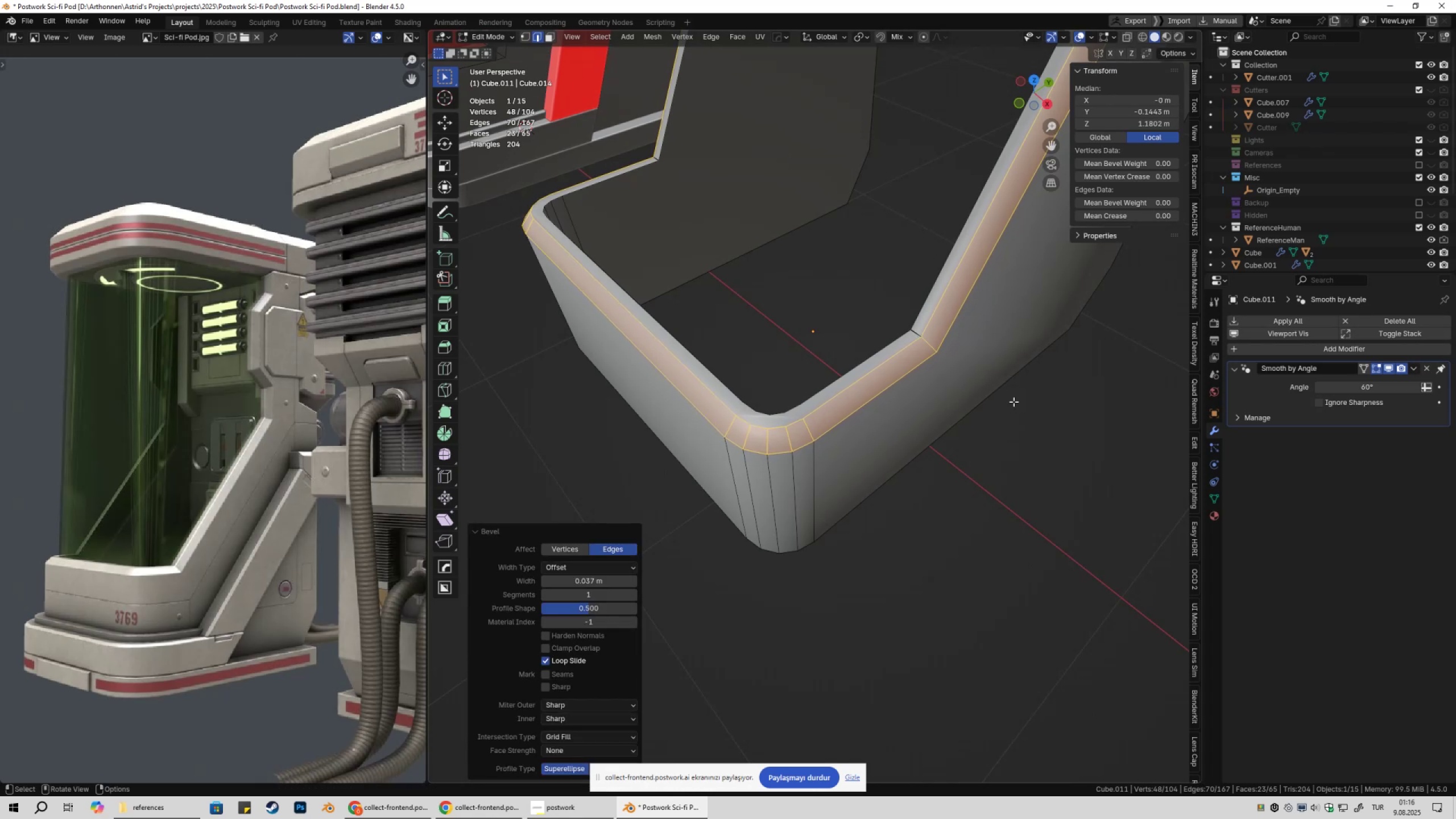 
key(Tab)
 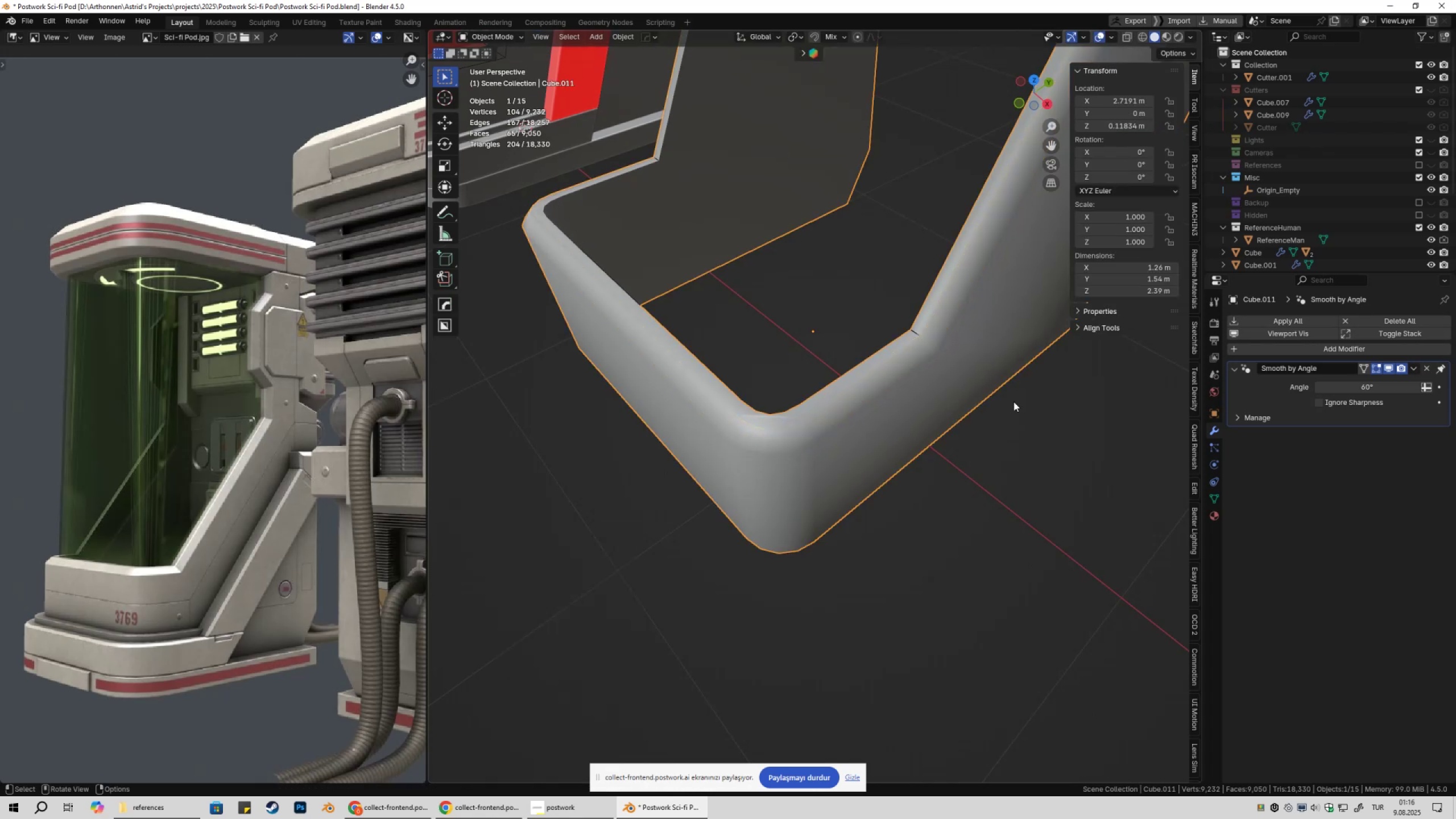 
scroll: coordinate [1014, 402], scroll_direction: down, amount: 2.0
 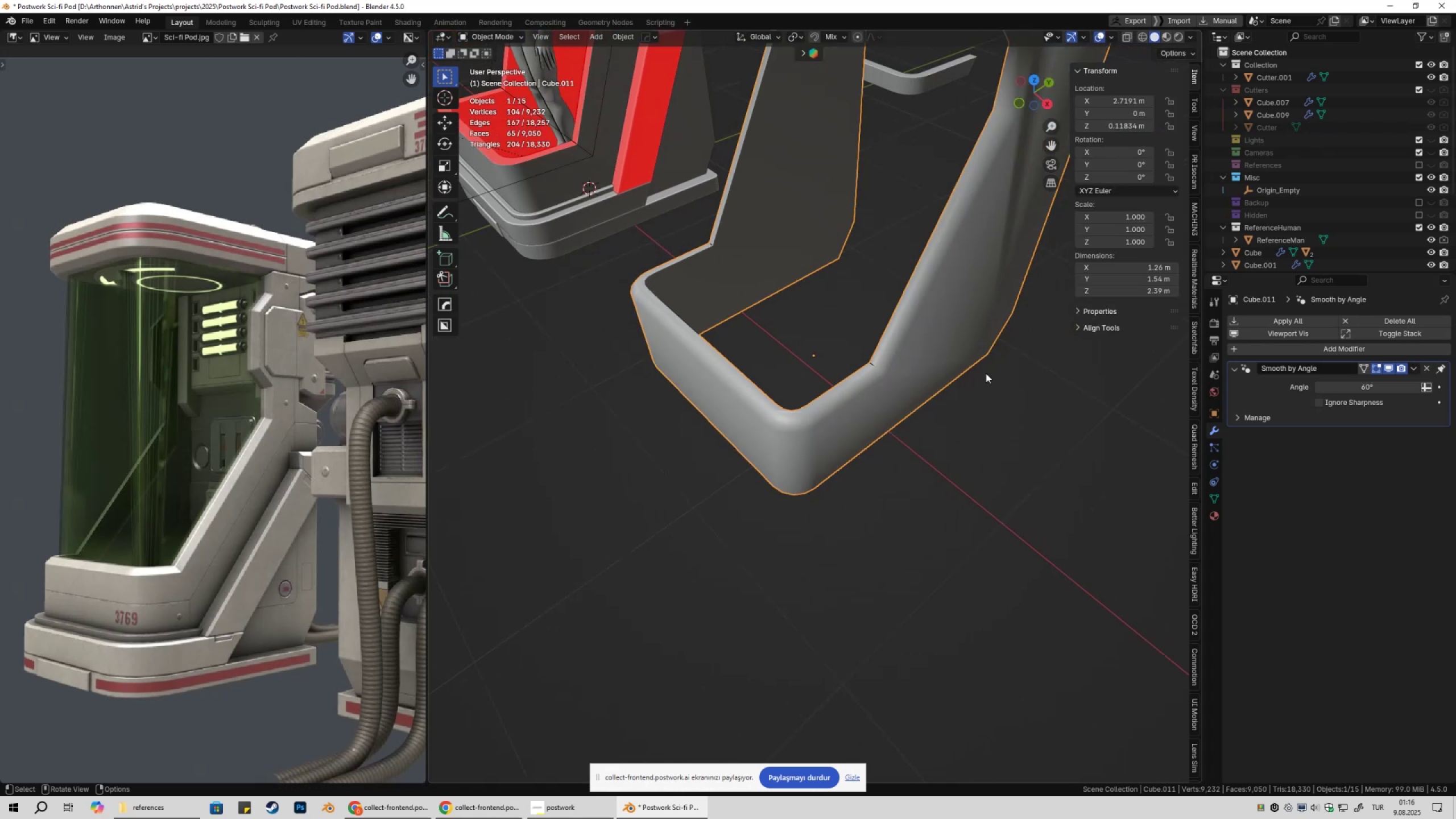 
hold_key(key=ShiftLeft, duration=0.3)
 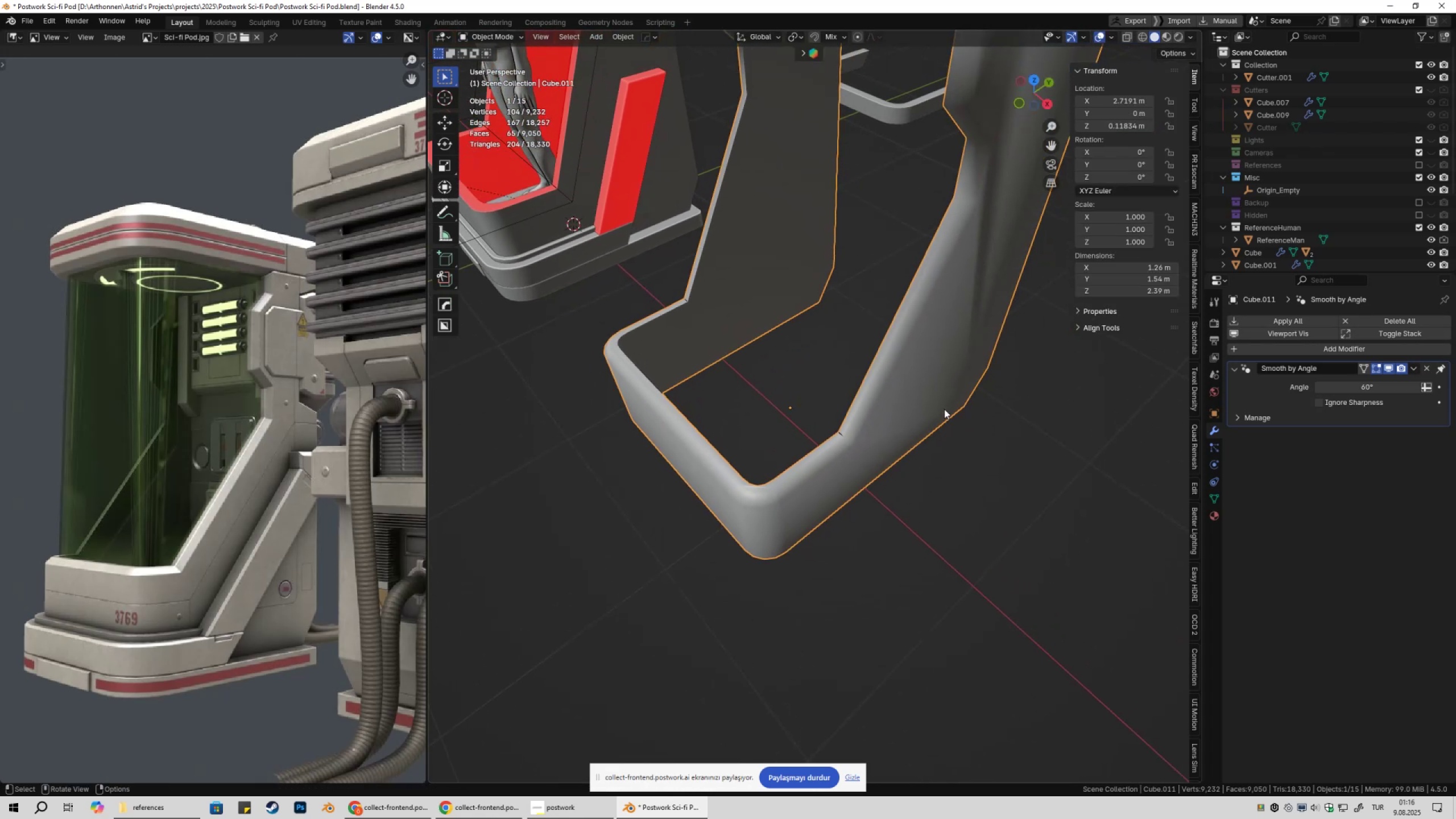 
key(Tab)
 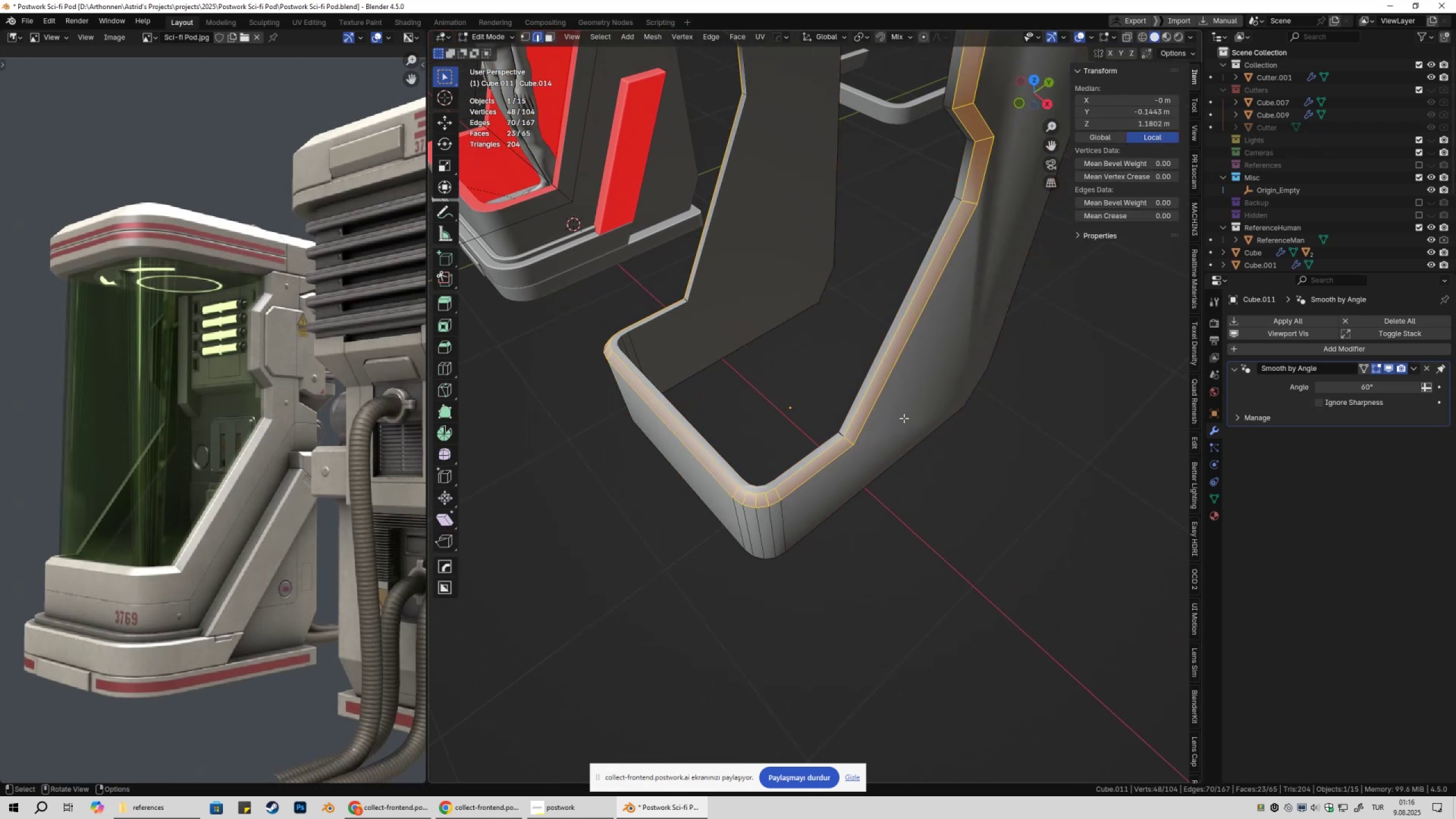 
hold_key(key=ShiftLeft, duration=0.45)
 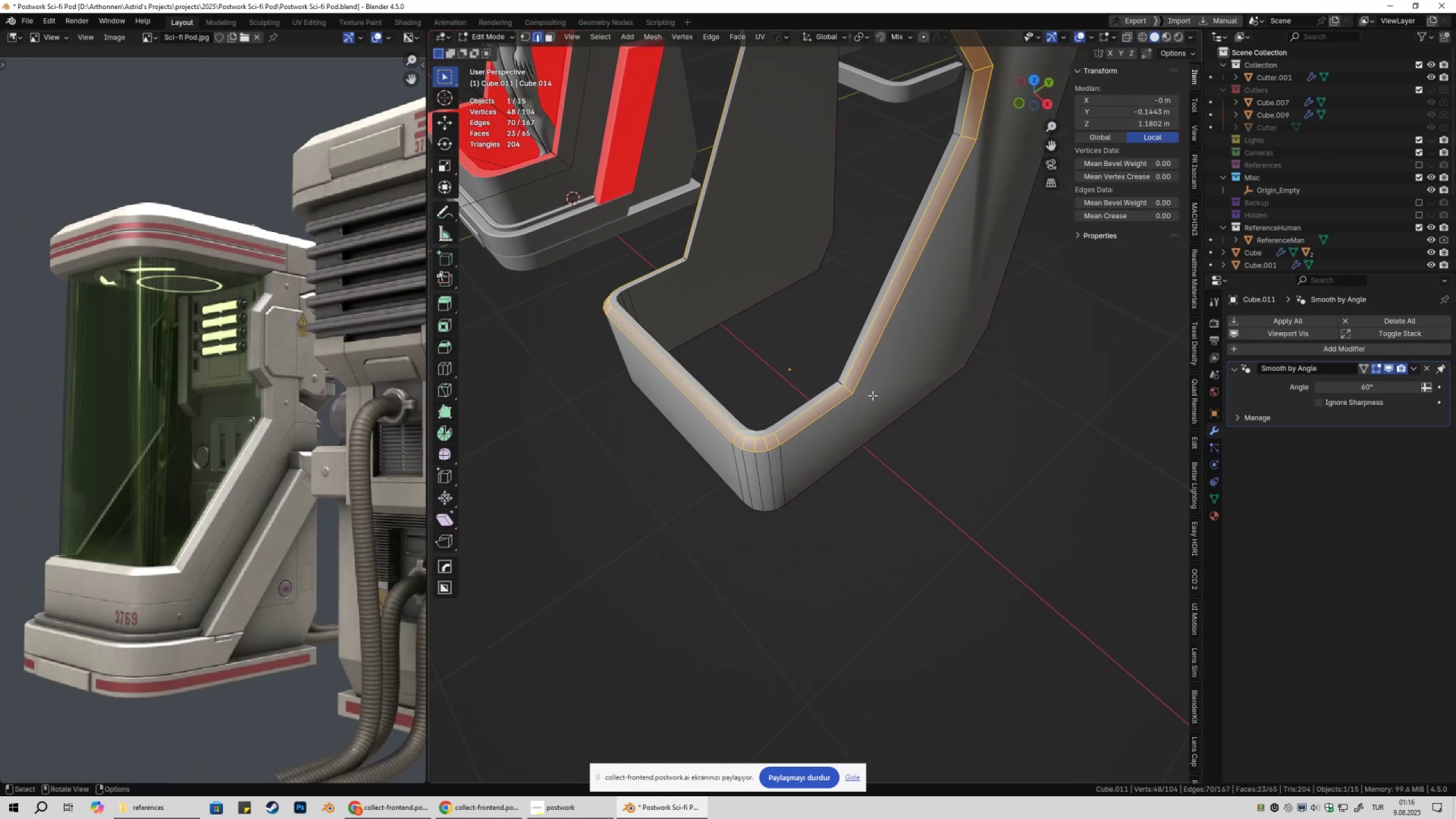 
hold_key(key=ShiftLeft, duration=0.56)
 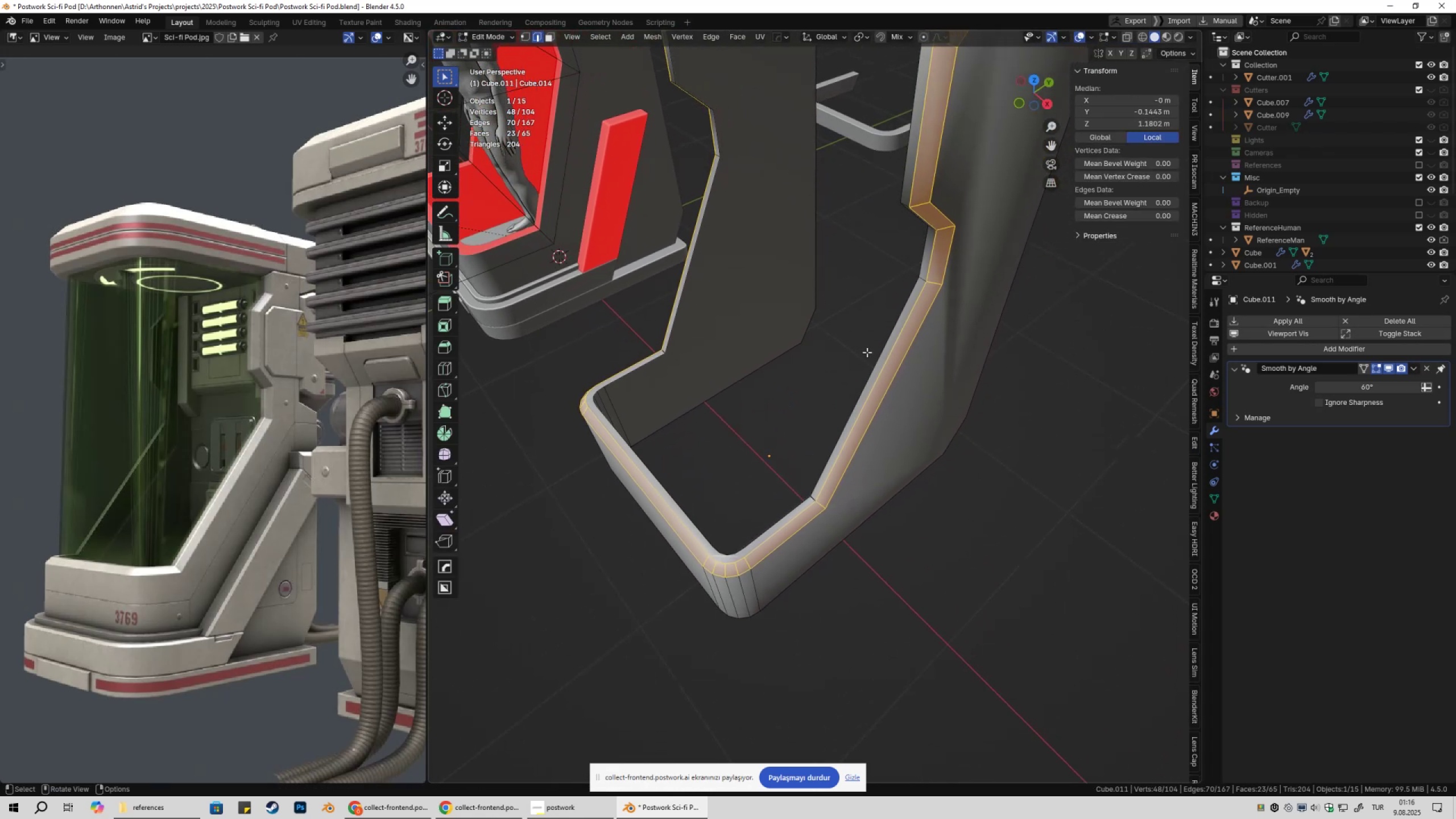 
hold_key(key=ShiftLeft, duration=0.83)
 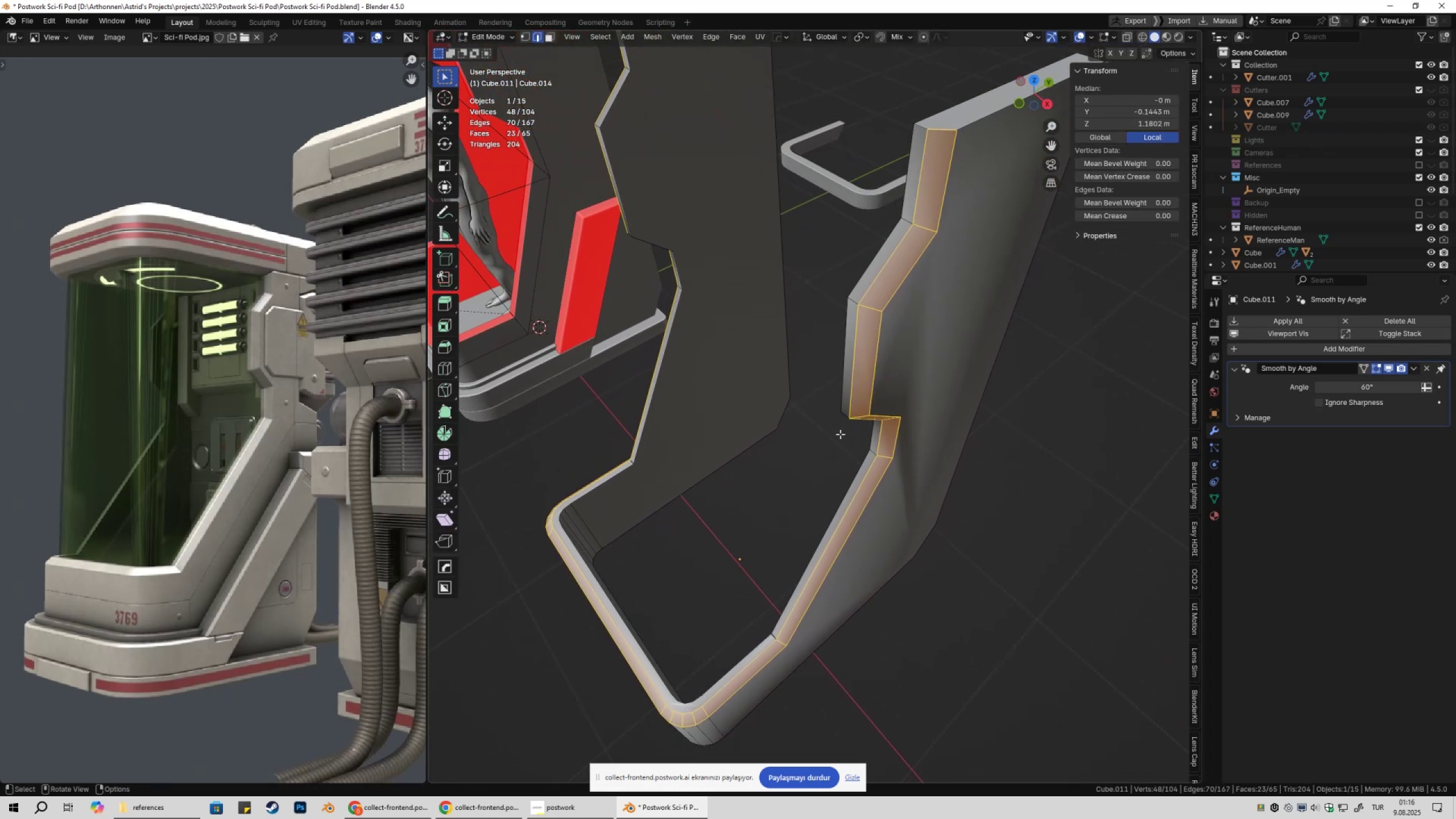 
key(Tab)
 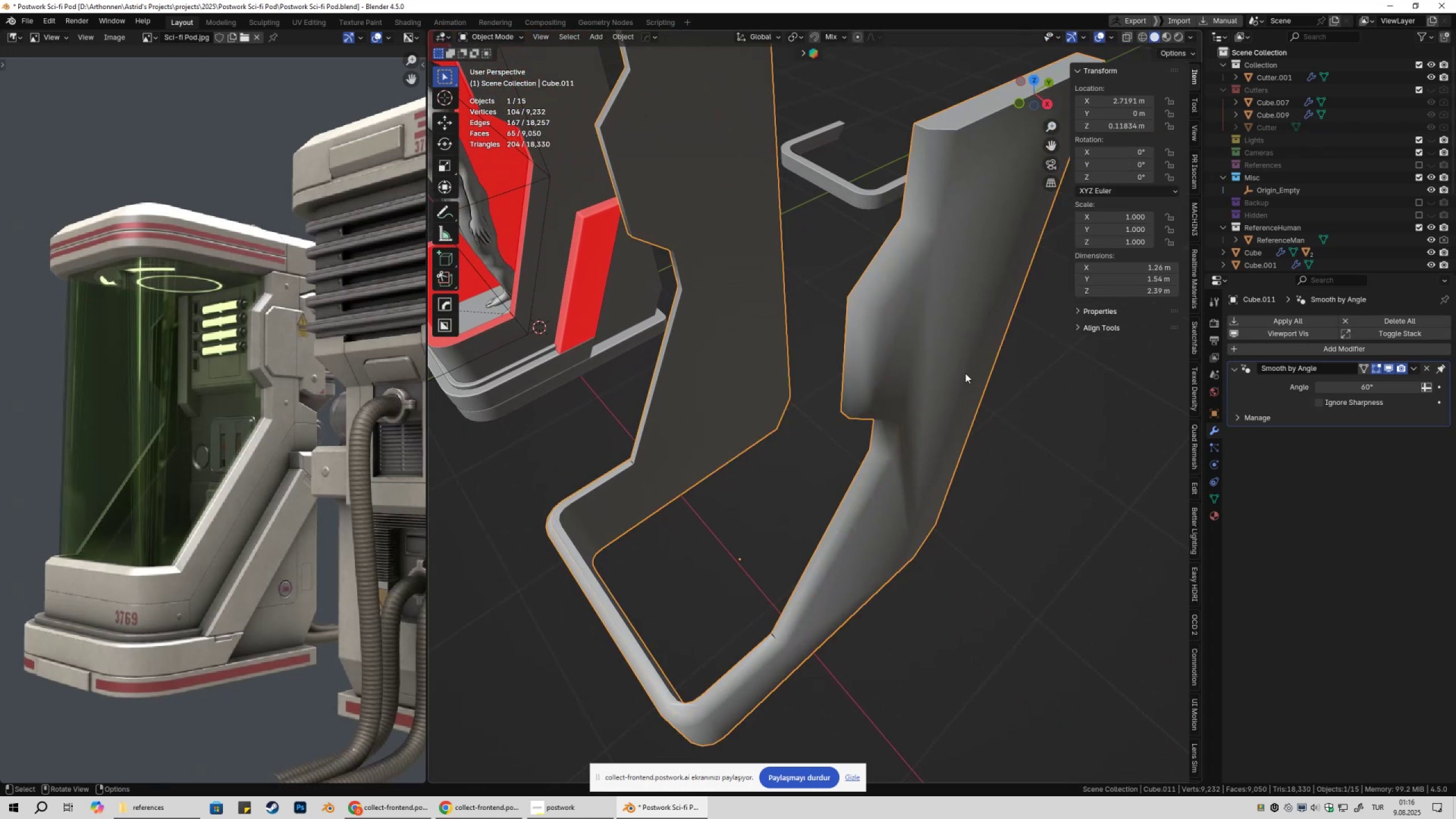 
key(Q)
 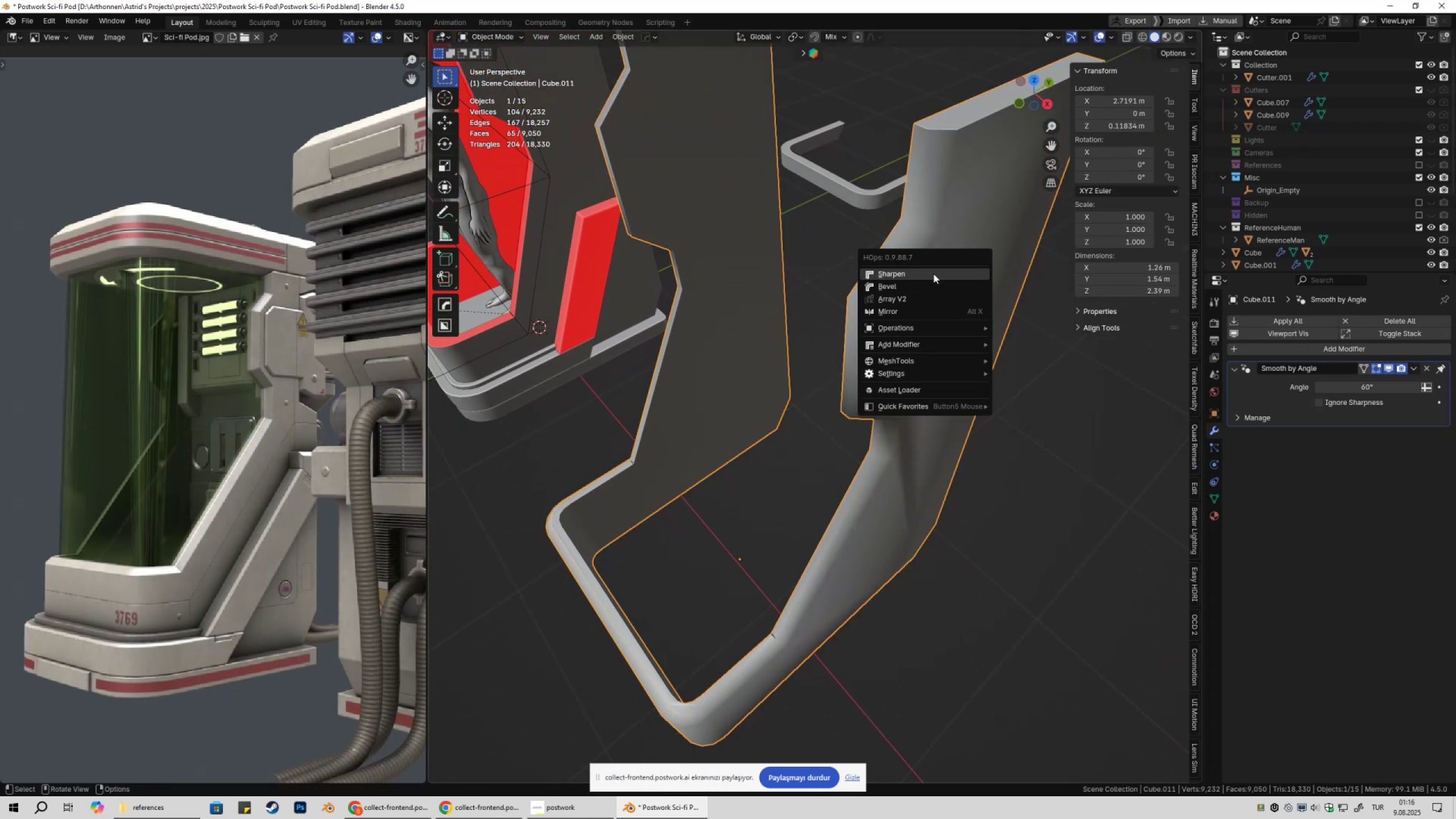 
left_click([933, 274])
 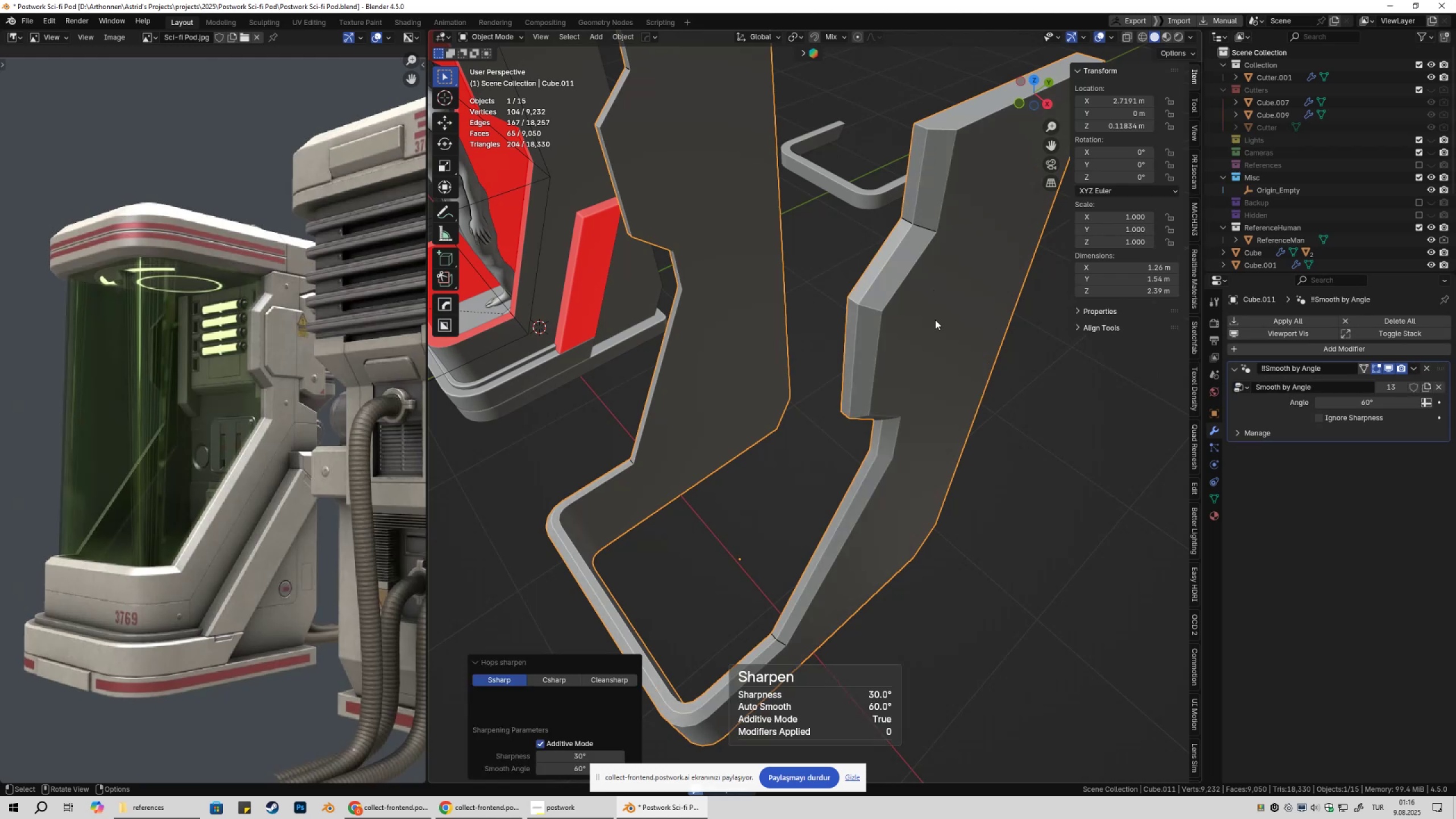 
hold_key(key=ShiftLeft, duration=0.33)
 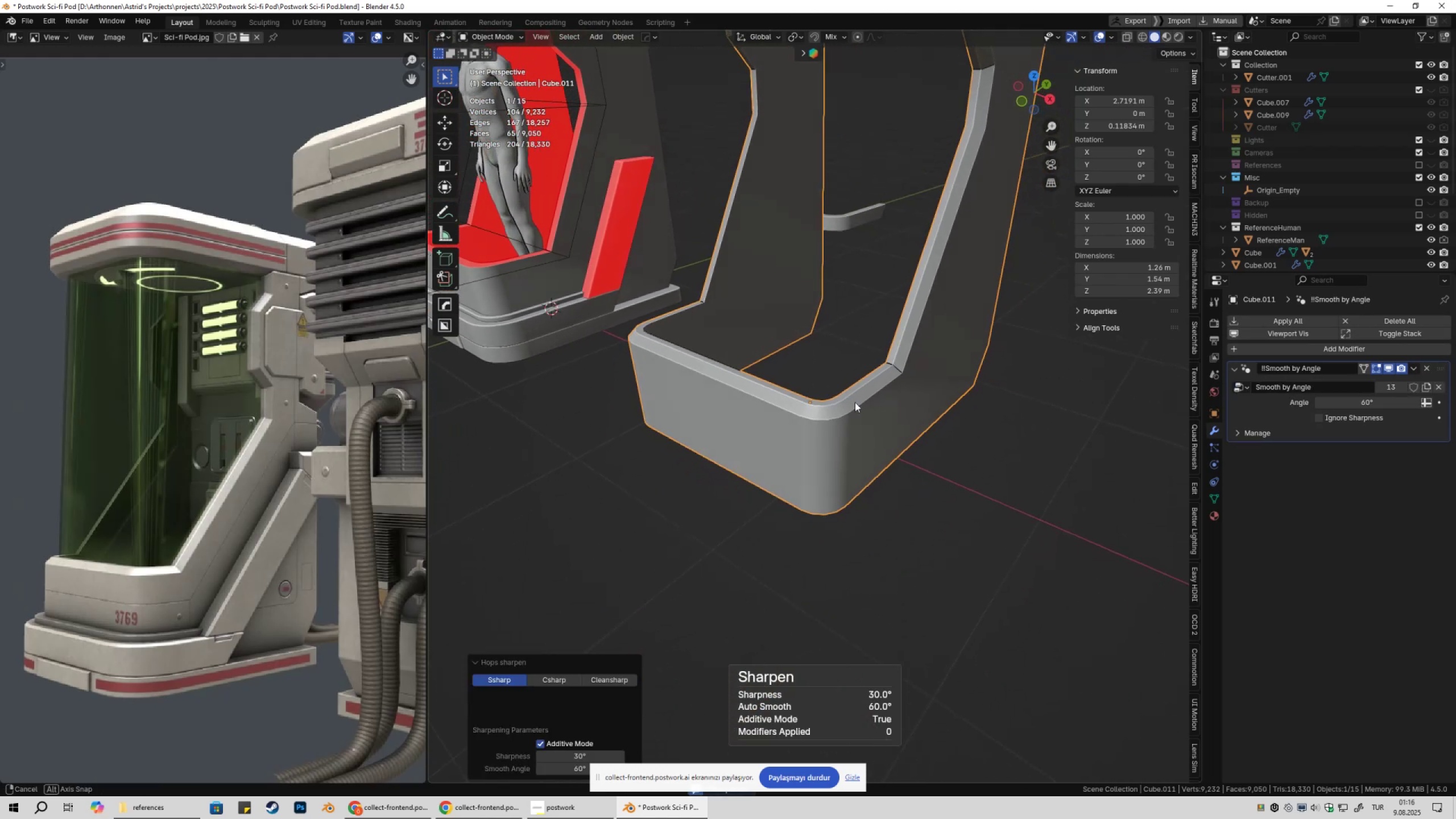 
scroll: coordinate [862, 403], scroll_direction: up, amount: 3.0
 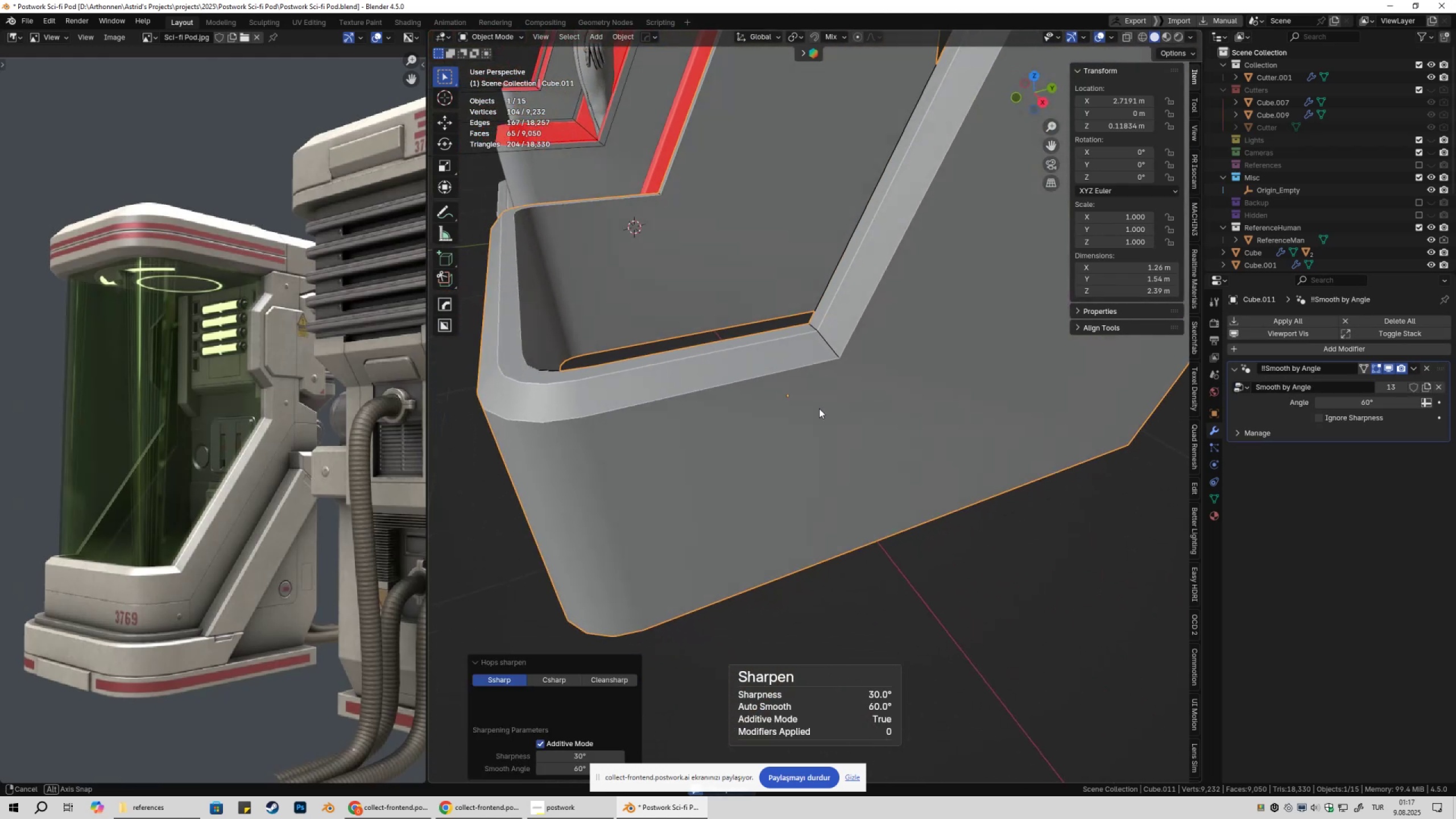 
hold_key(key=ShiftLeft, duration=0.76)
 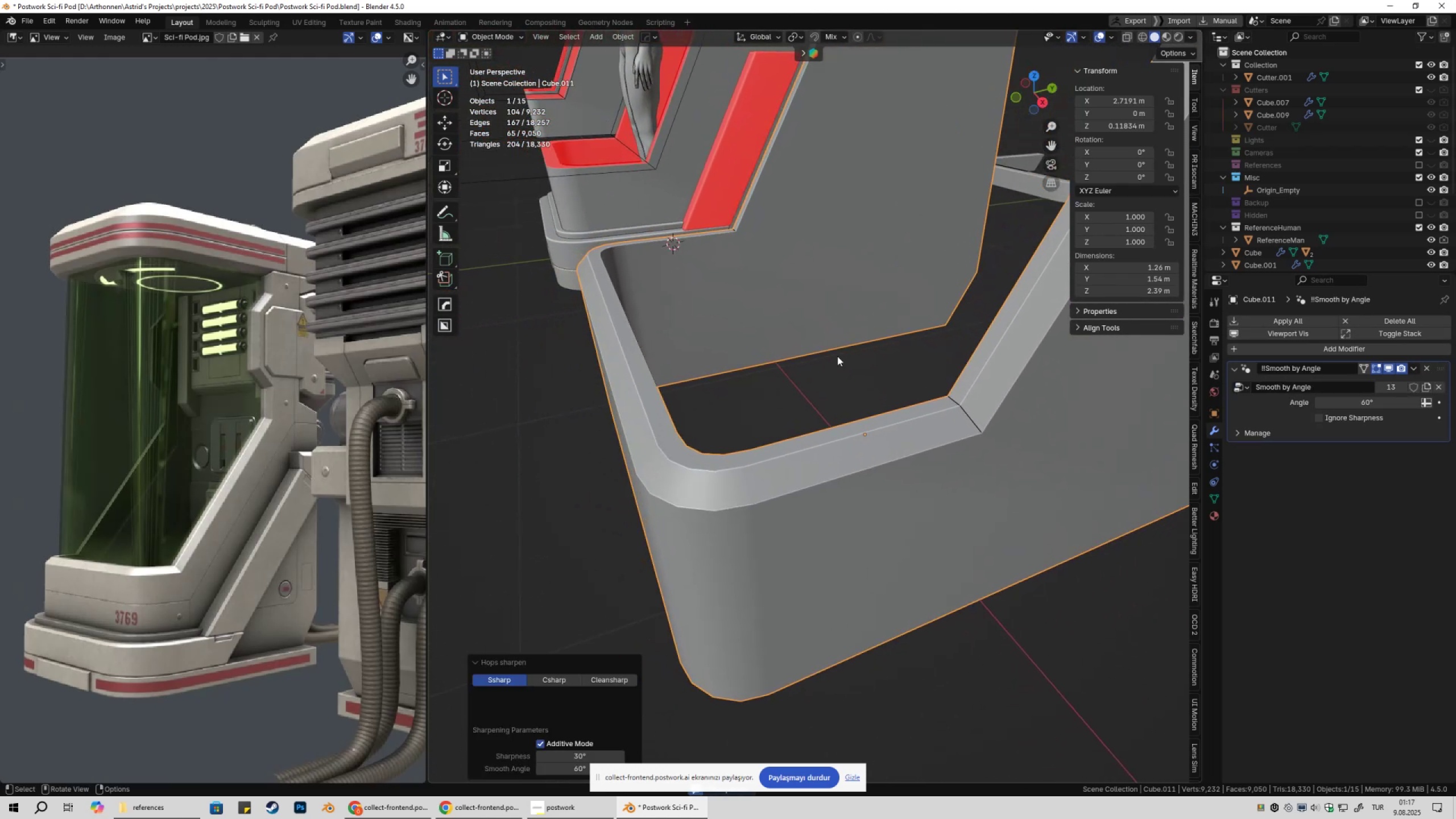 
left_click([837, 356])
 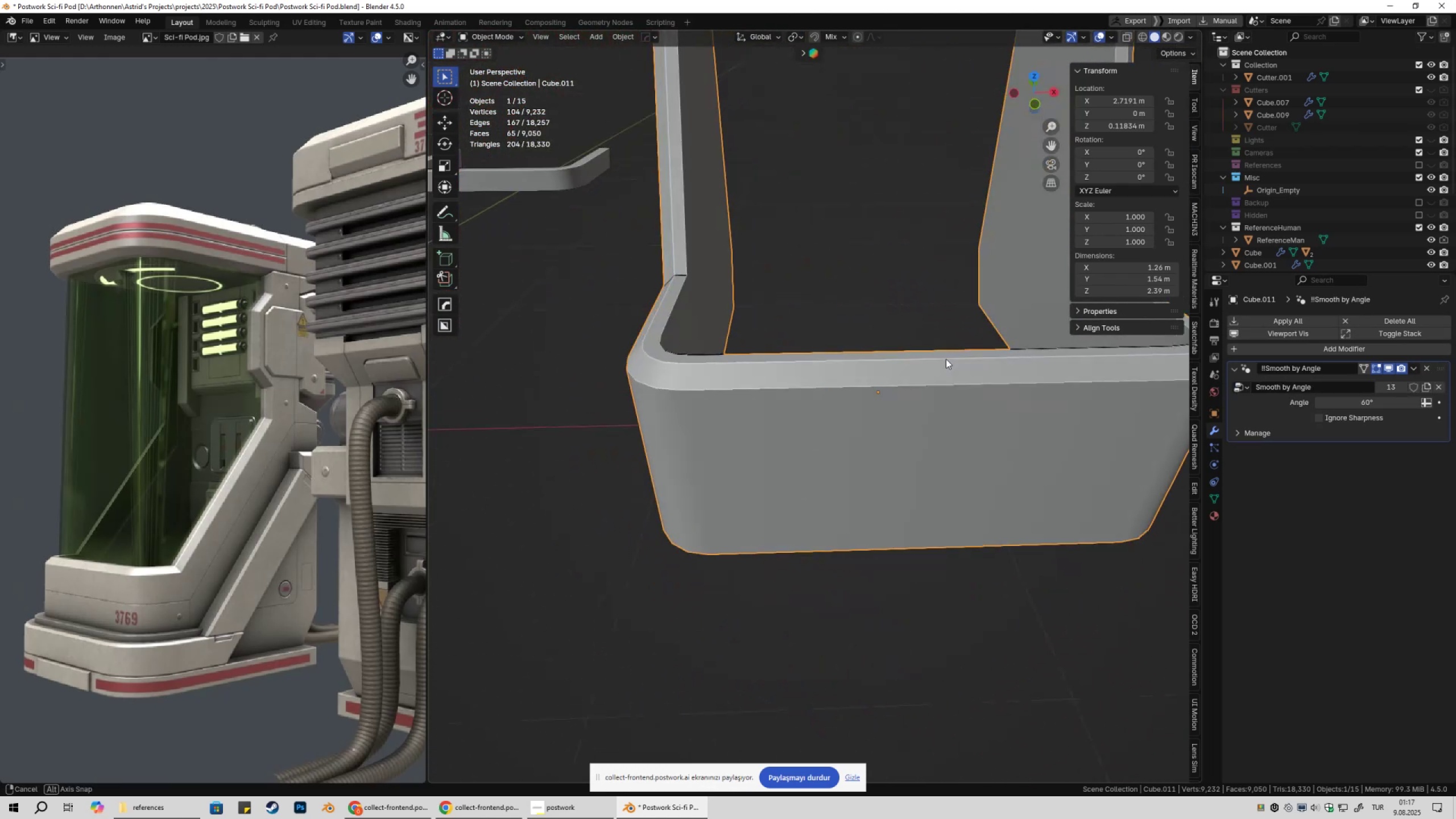 
hold_key(key=ShiftLeft, duration=0.36)
 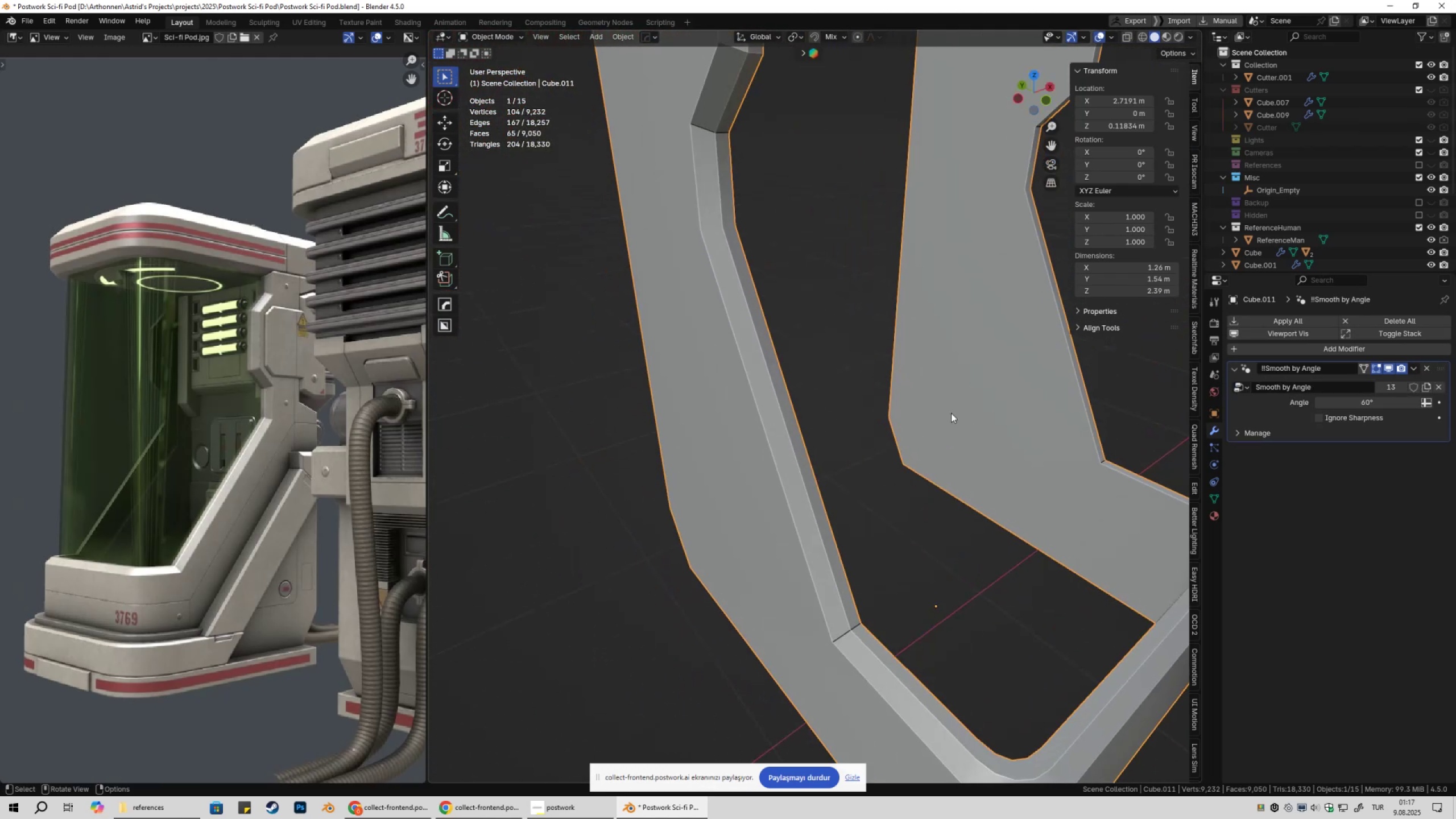 
key(Shift+ShiftLeft)
 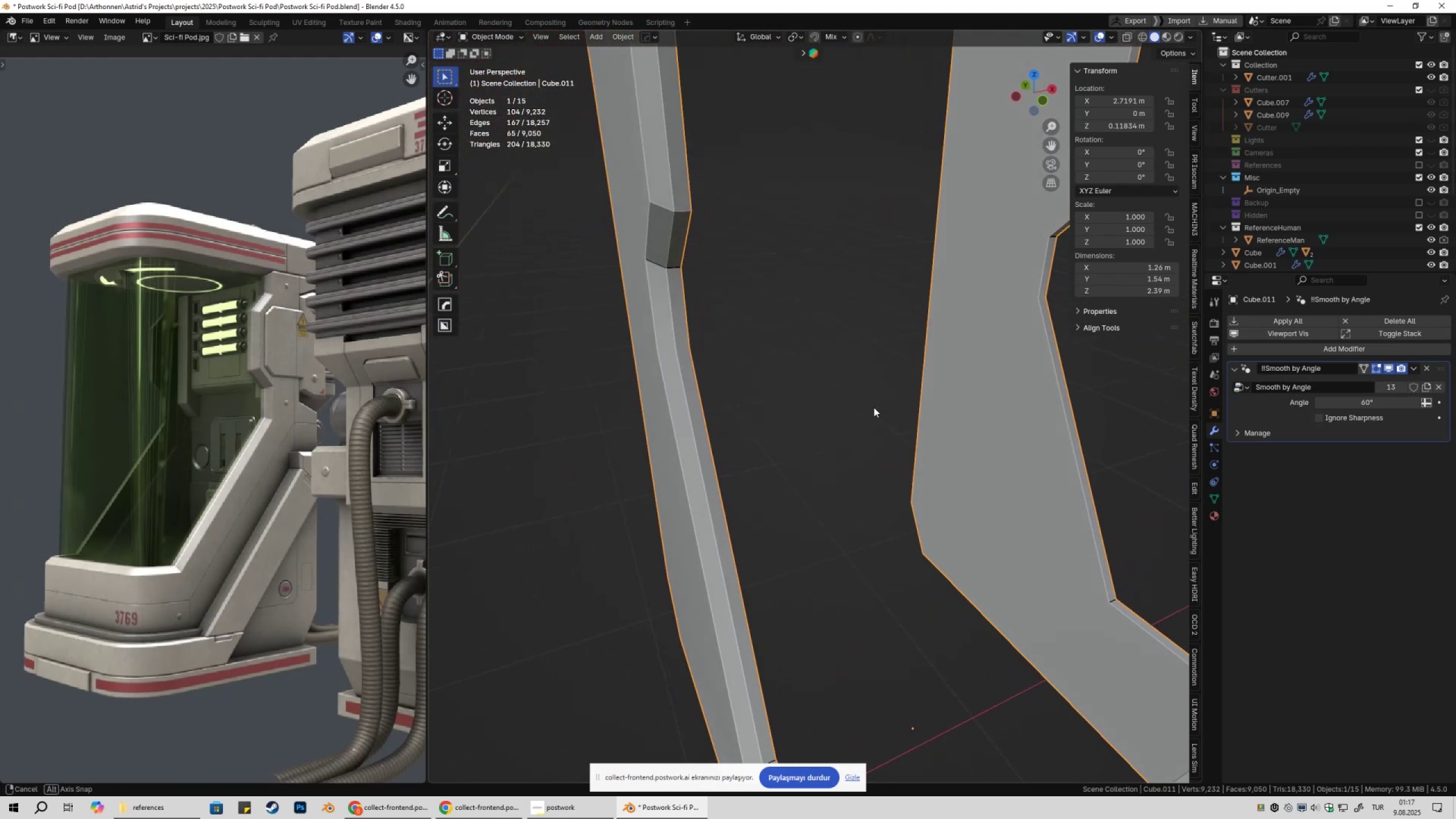 
scroll: coordinate [859, 403], scroll_direction: down, amount: 2.0
 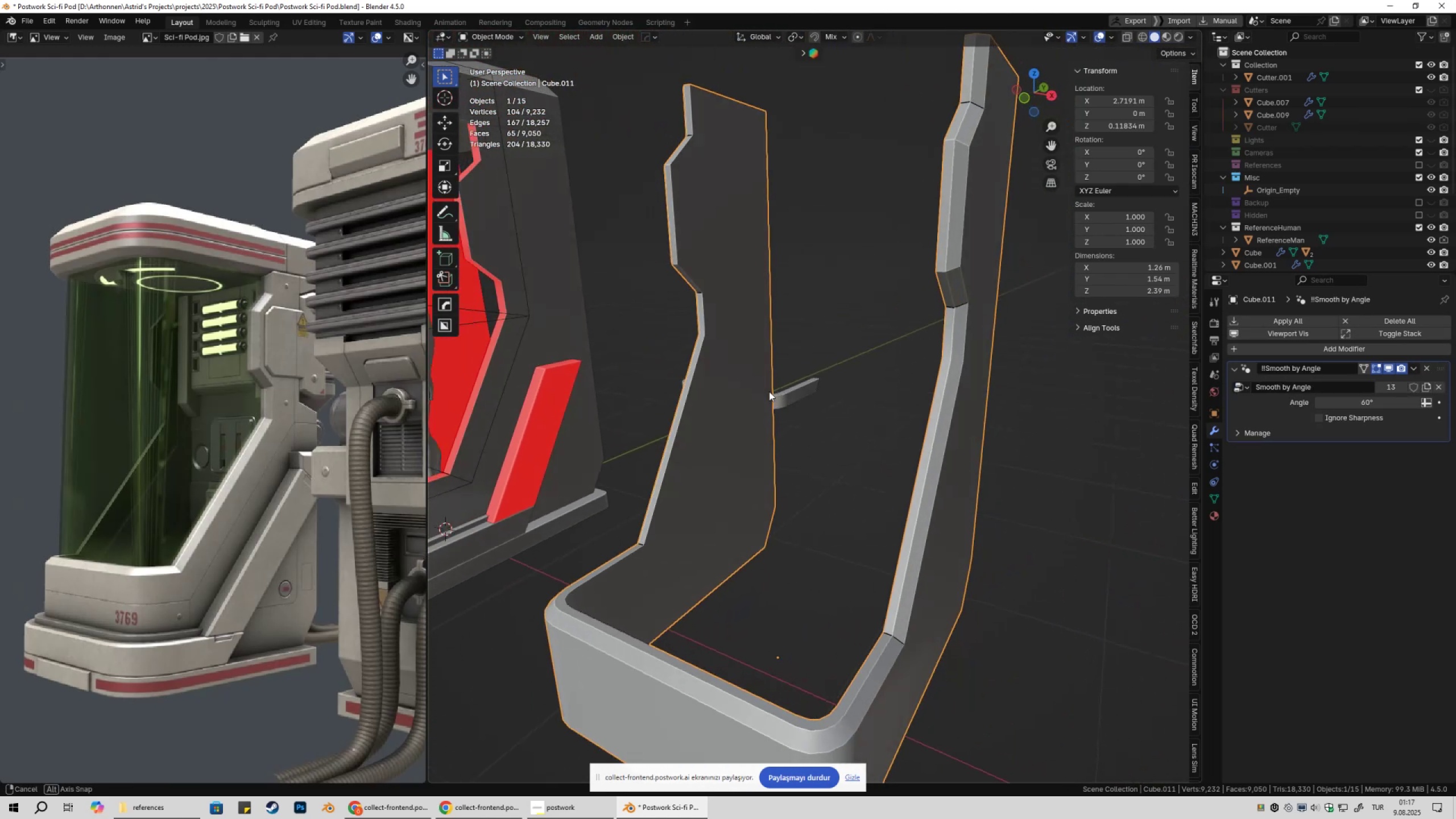 
hold_key(key=ShiftLeft, duration=0.38)
 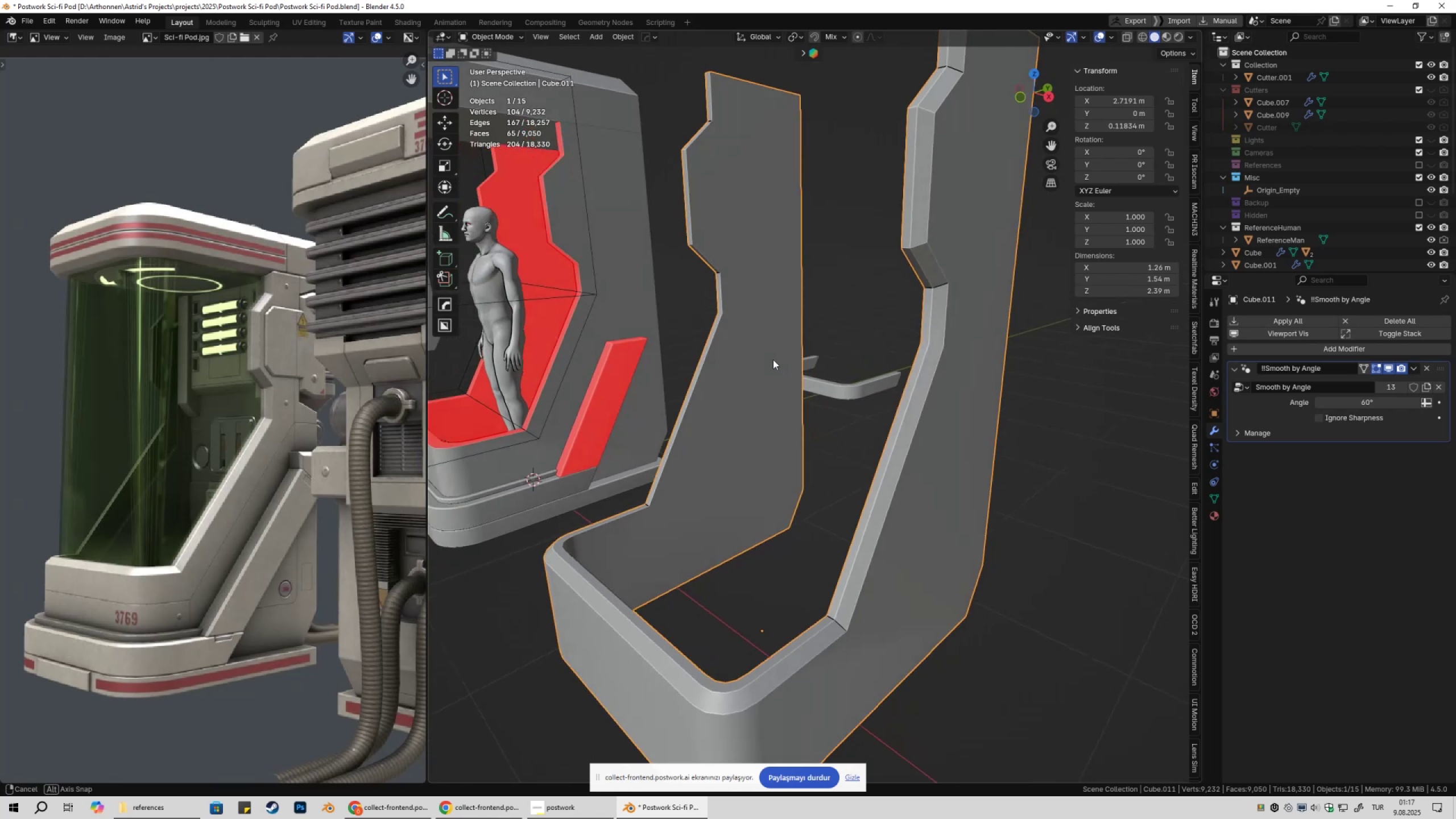 
hold_key(key=ShiftLeft, duration=0.35)
 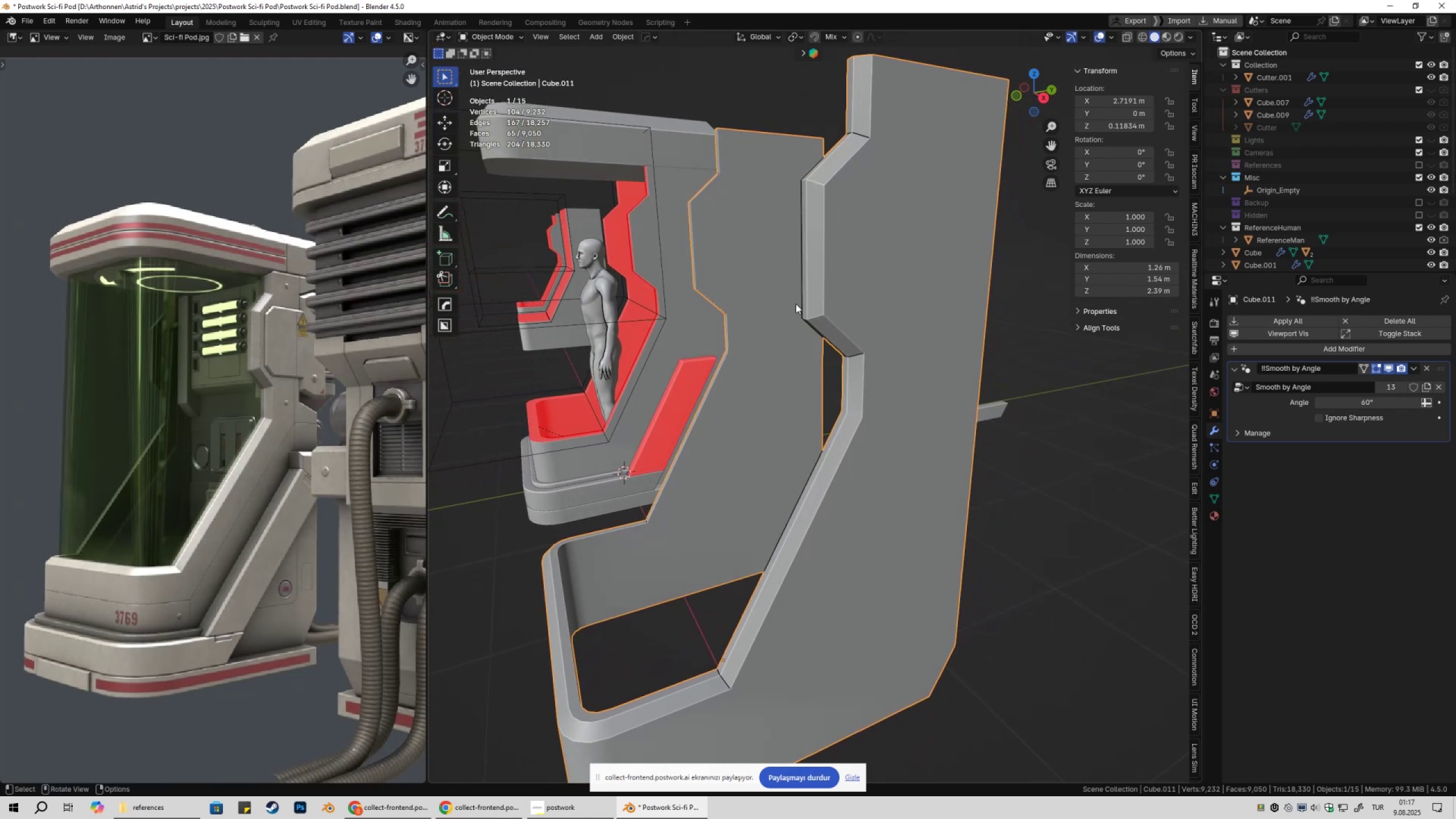 
hold_key(key=ShiftLeft, duration=0.8)
 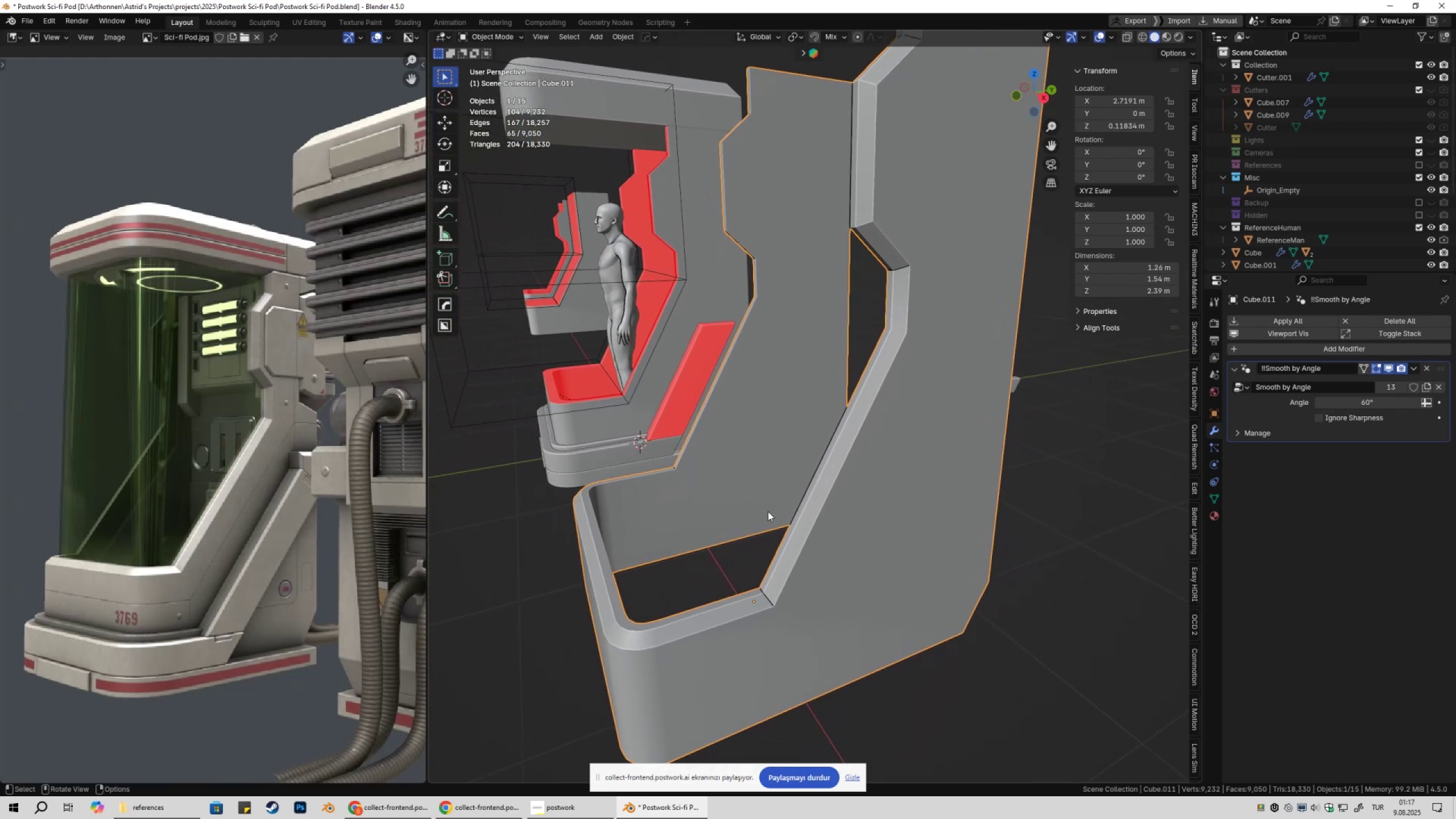 
left_click([768, 511])
 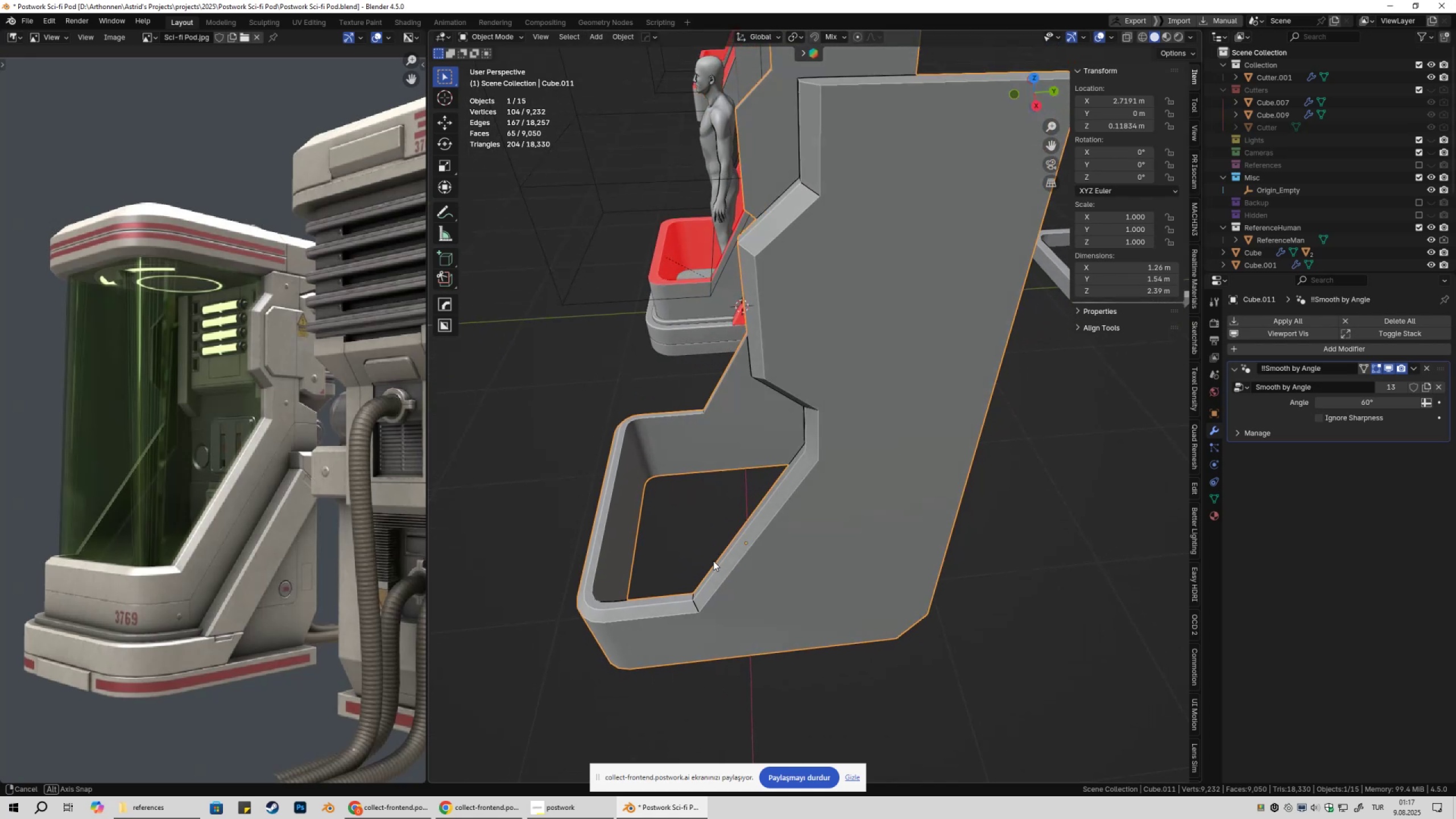 
scroll: coordinate [809, 531], scroll_direction: down, amount: 4.0
 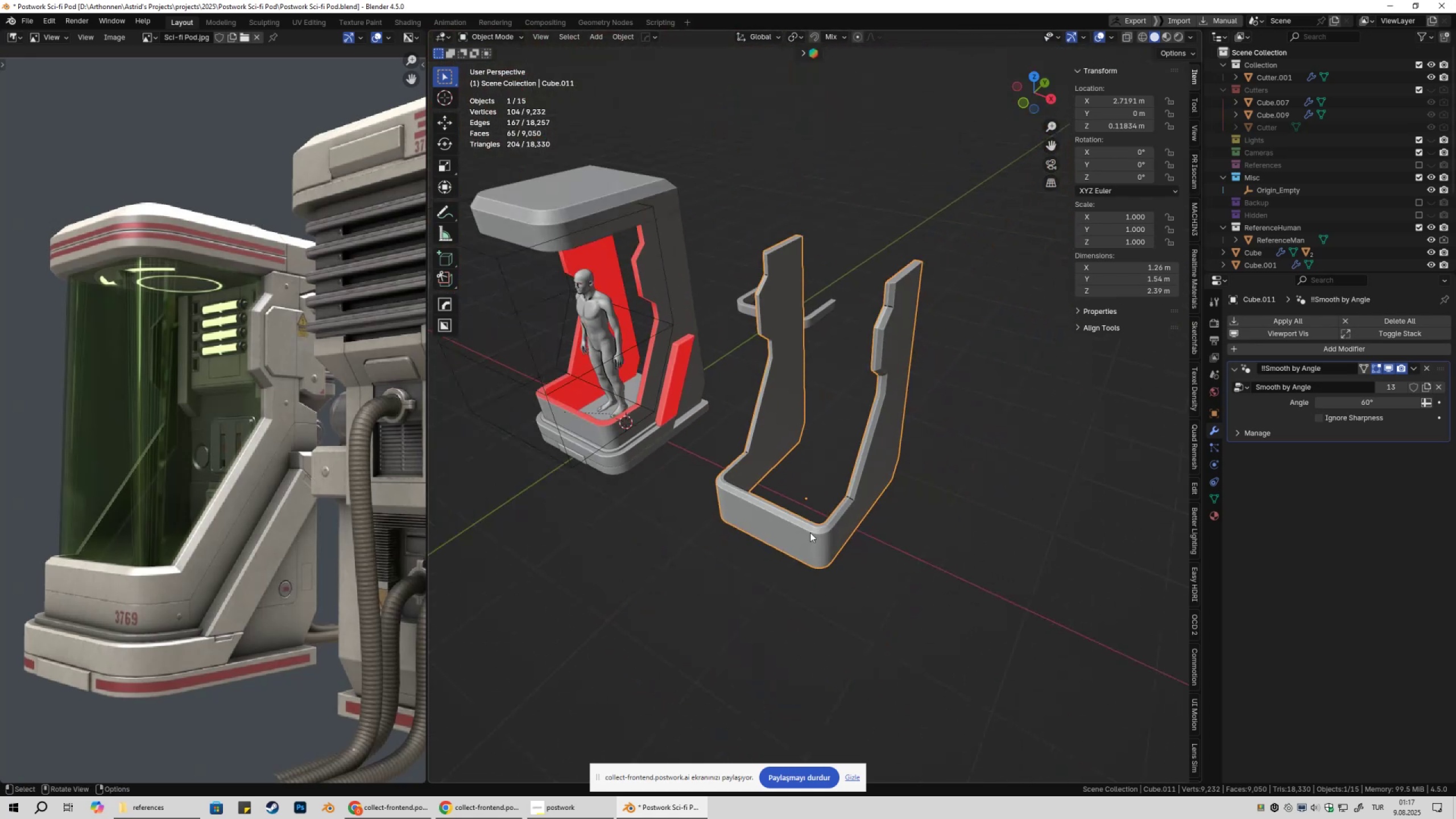 
hold_key(key=ShiftLeft, duration=0.36)
 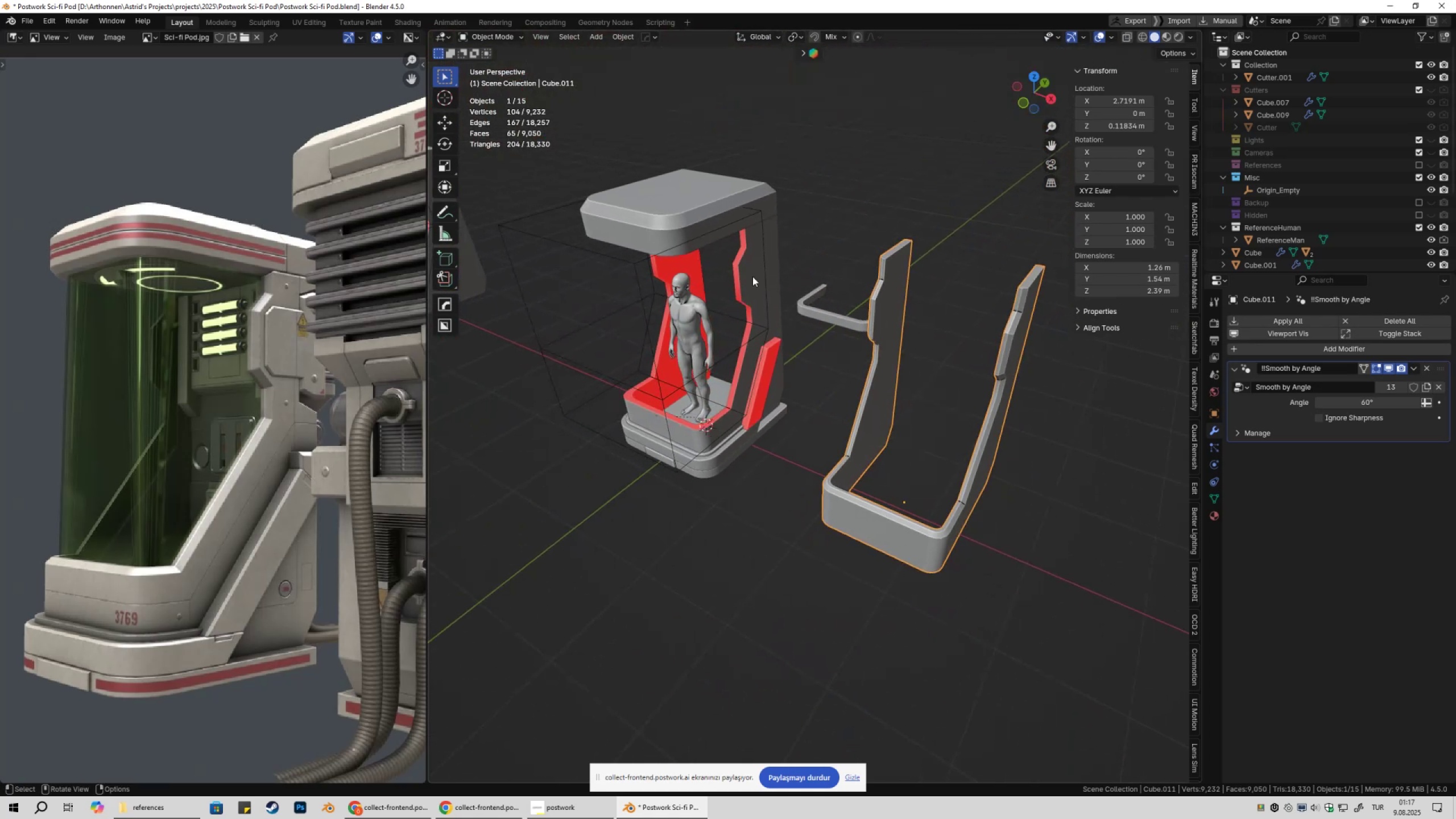 
left_click([752, 276])
 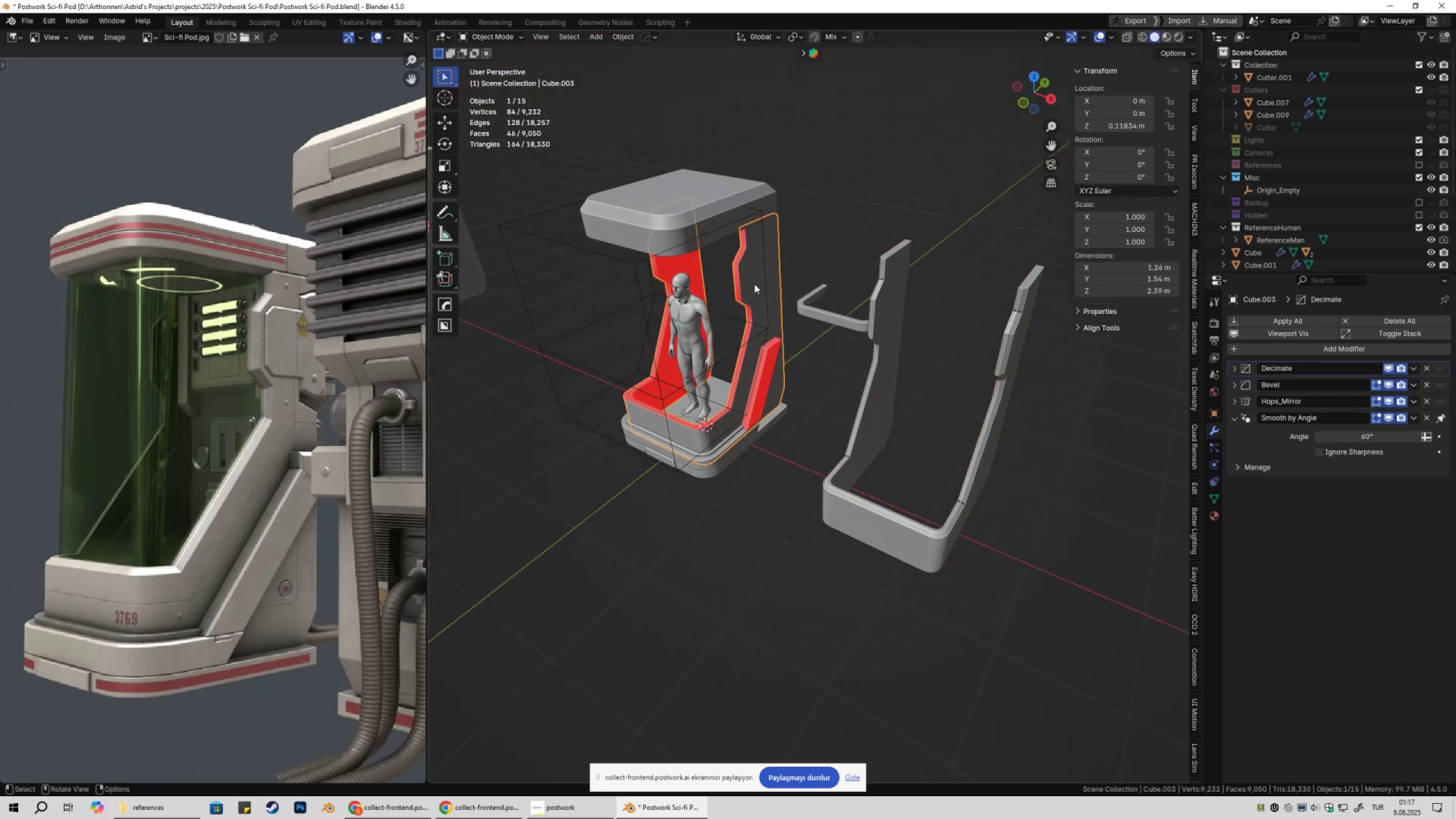 
scroll: coordinate [783, 345], scroll_direction: down, amount: 3.0
 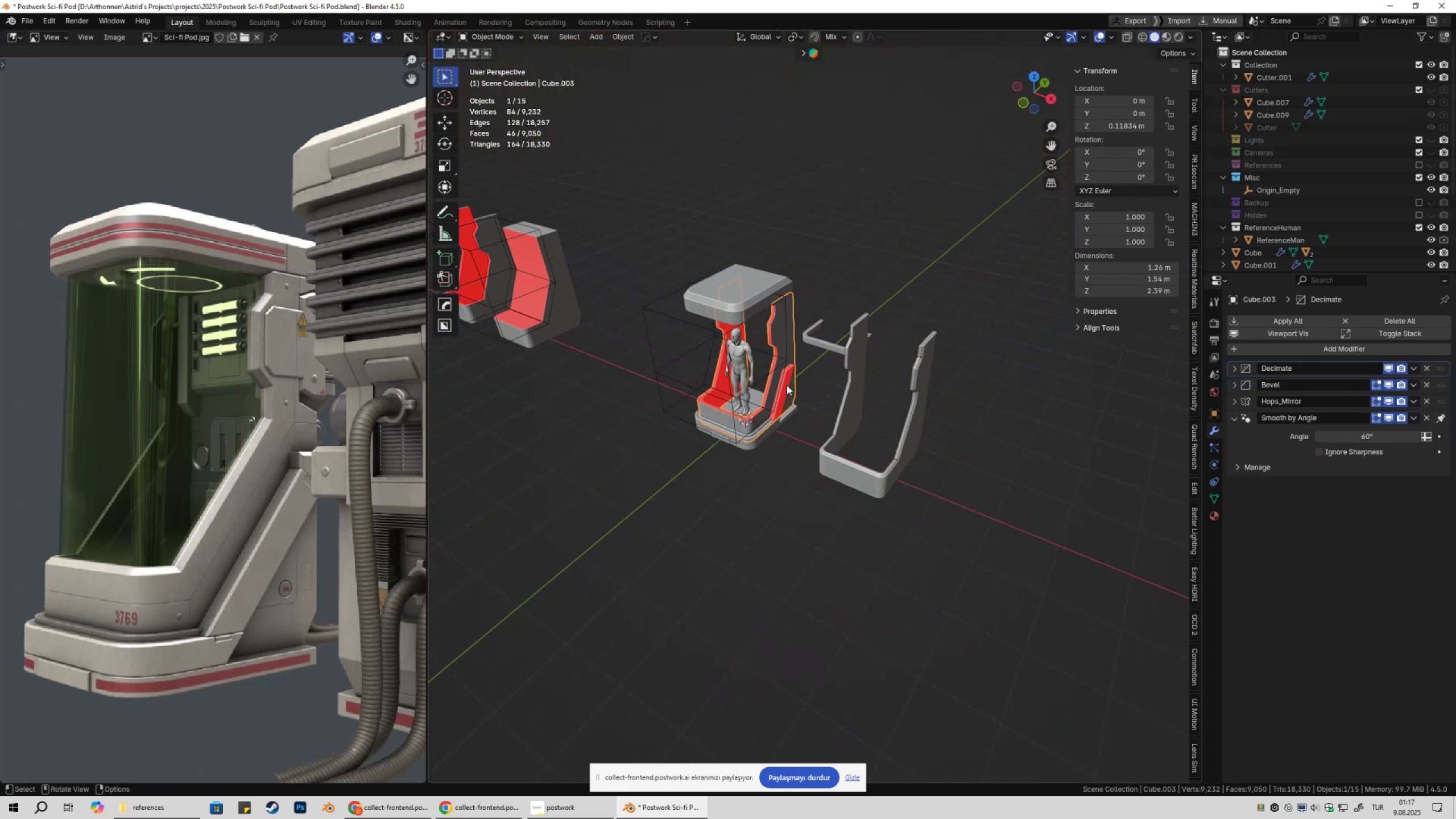 
hold_key(key=ShiftLeft, duration=0.34)
 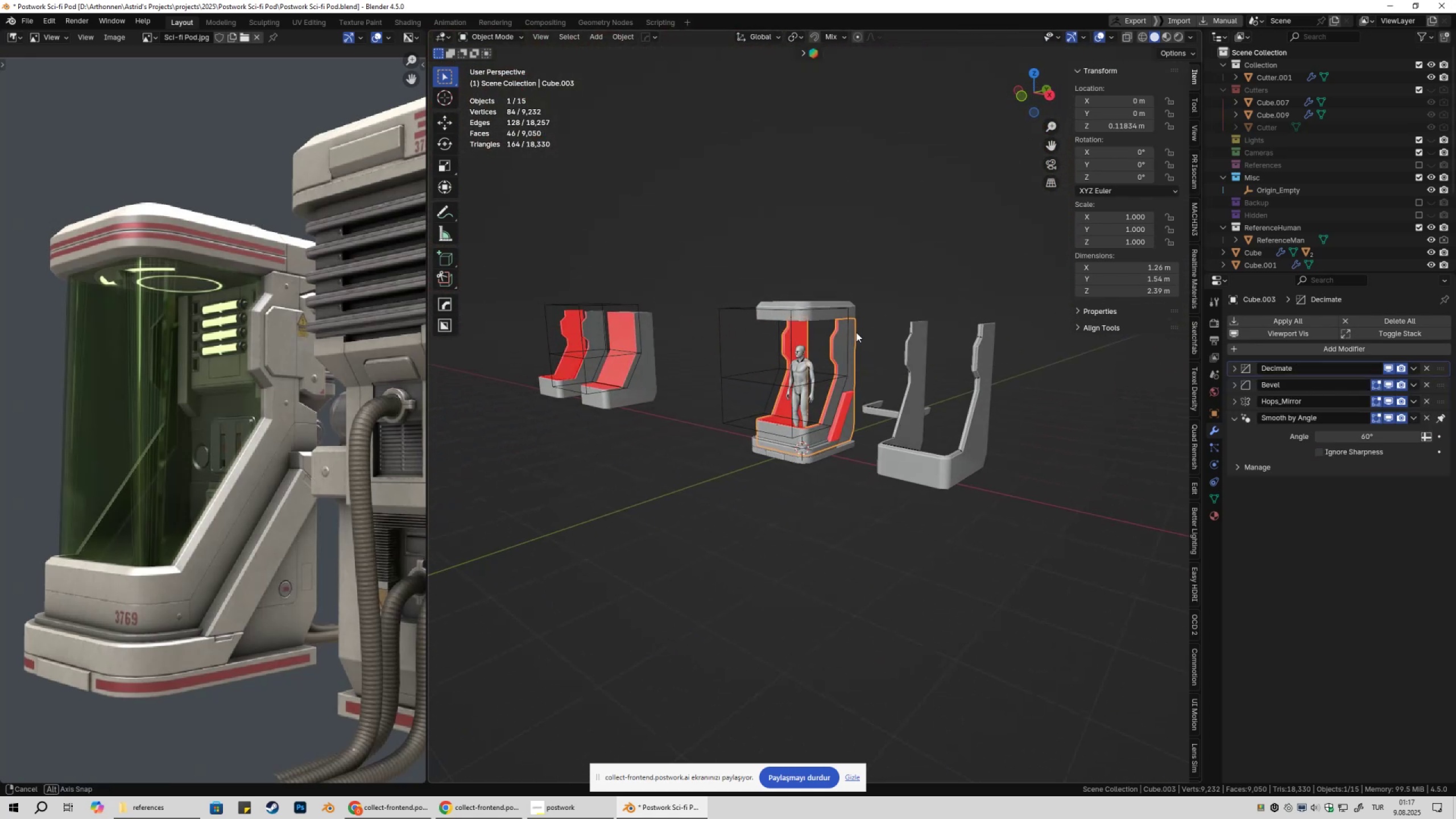 
hold_key(key=ShiftLeft, duration=0.45)
 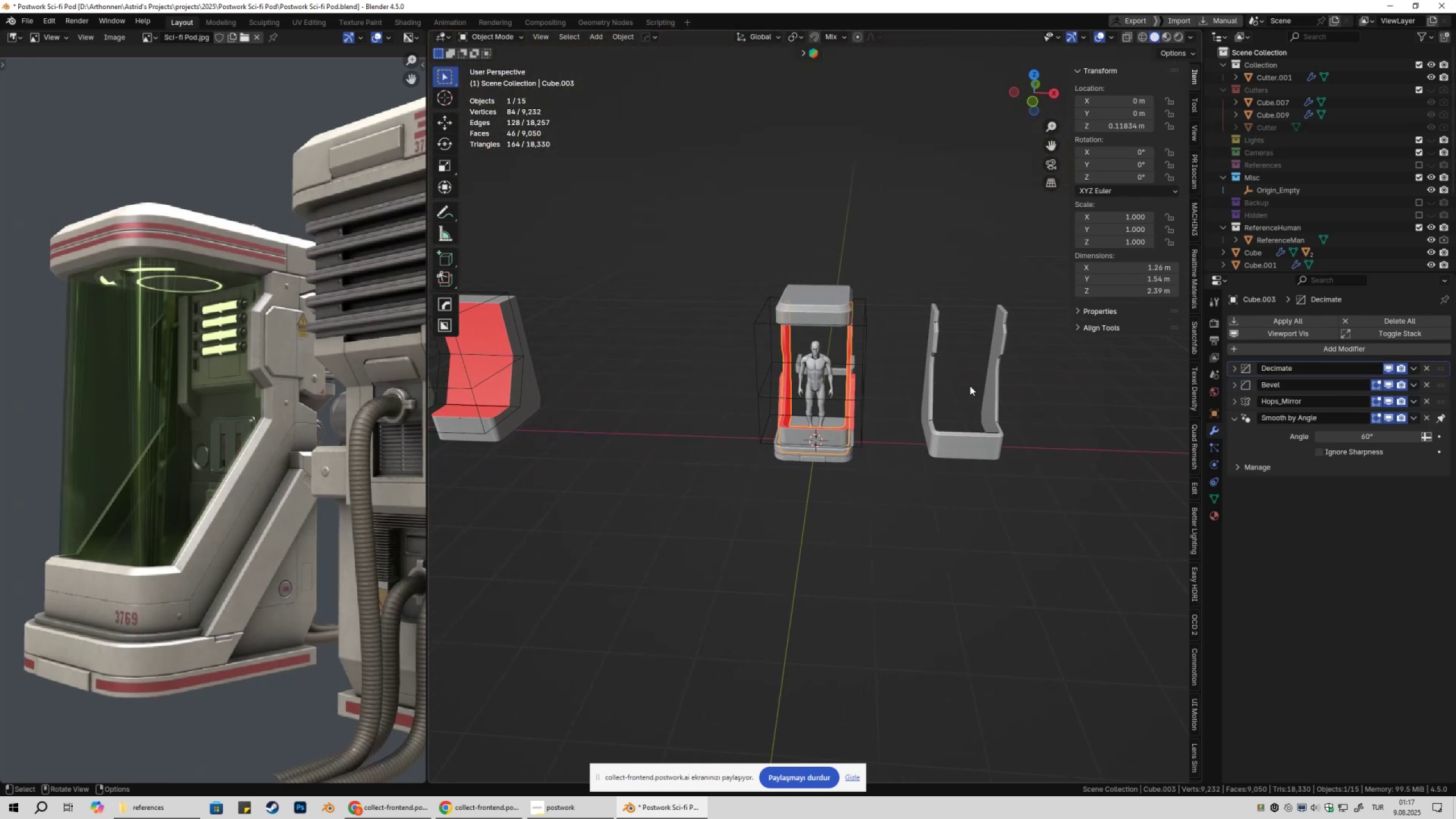 
type(gx)
key(Tab)
type(aN)
key(Tab)
 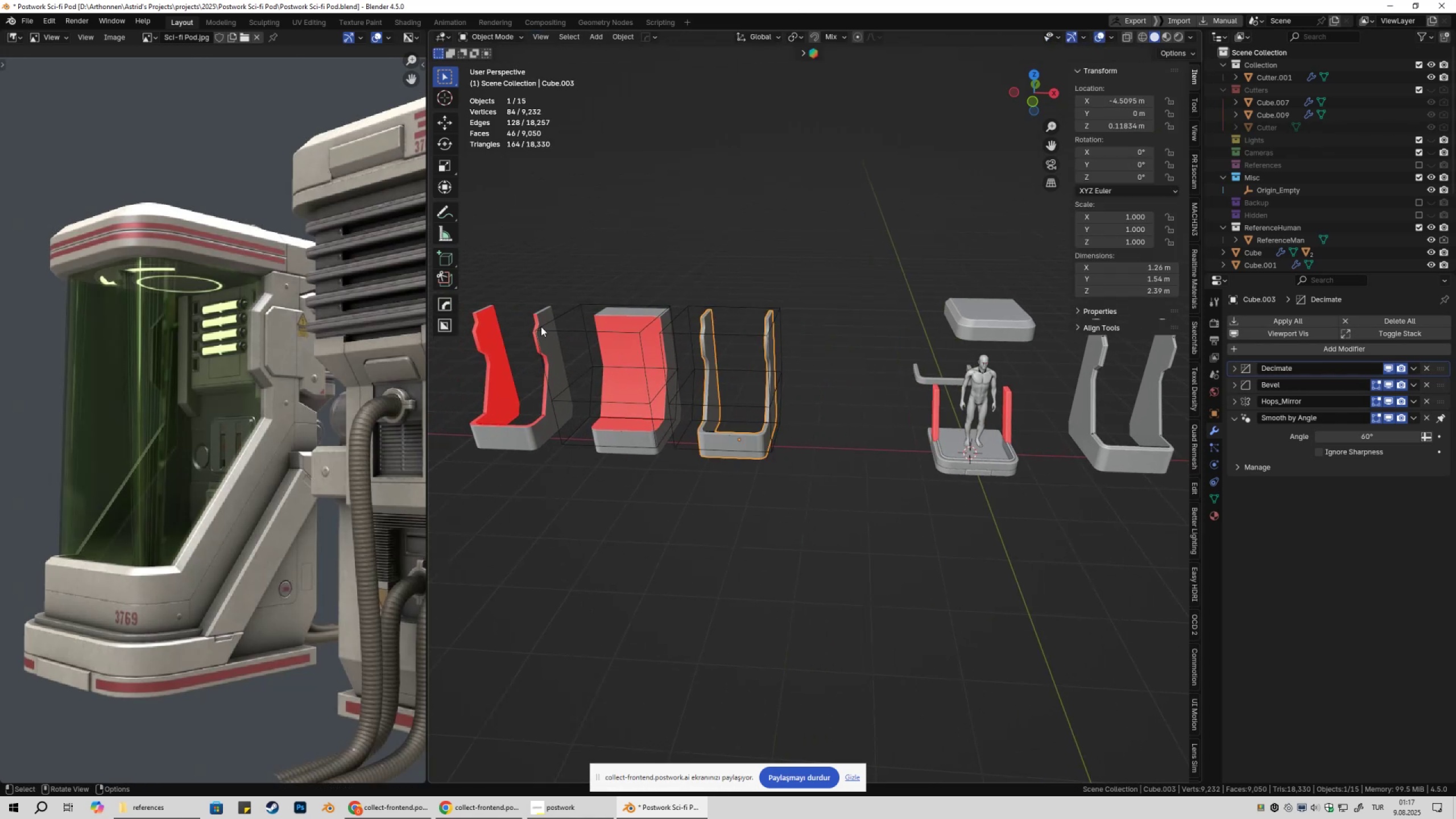 
left_click([487, 329])
 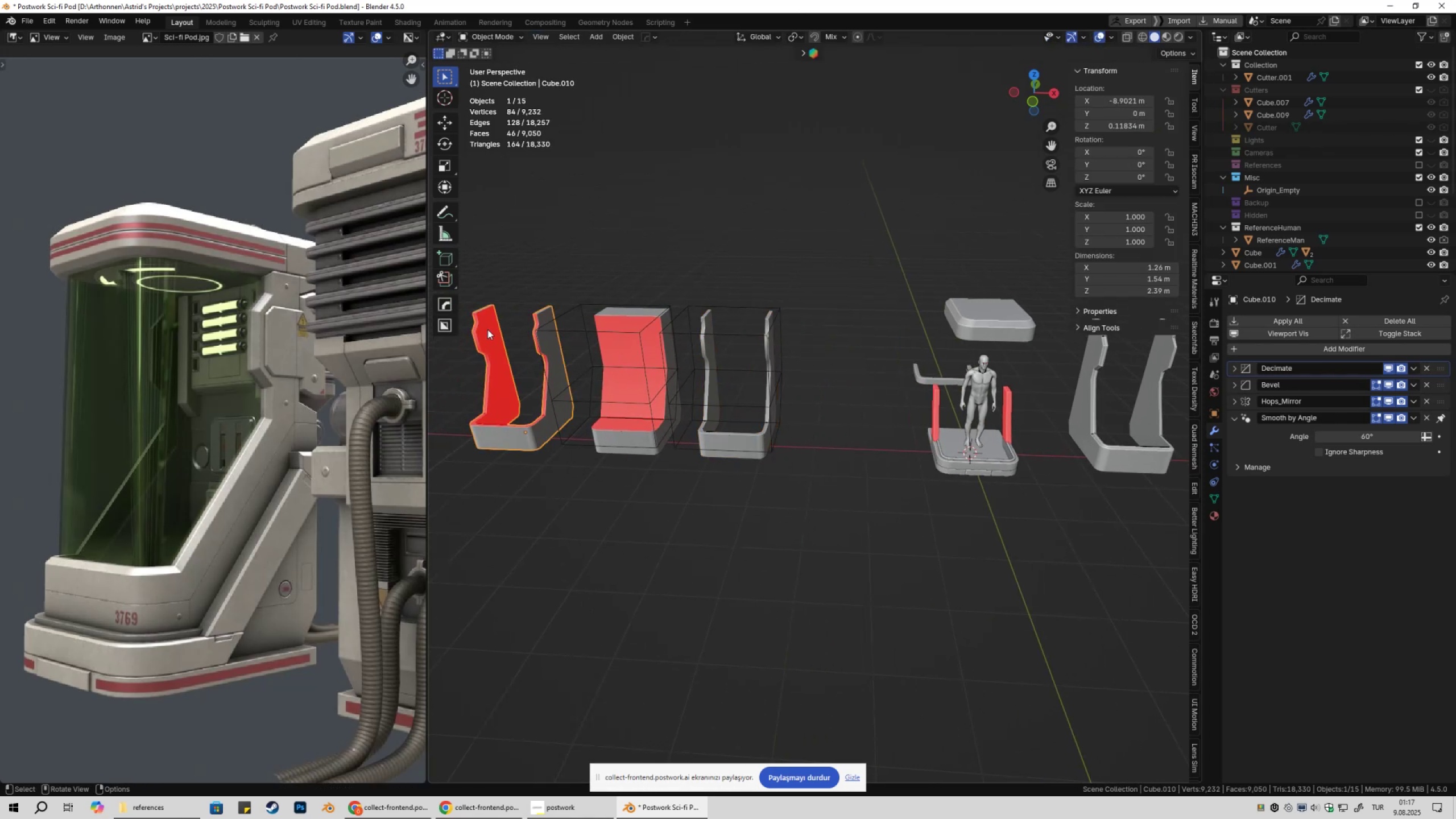 
key(Tab)
type(aN)
key(Tab)
 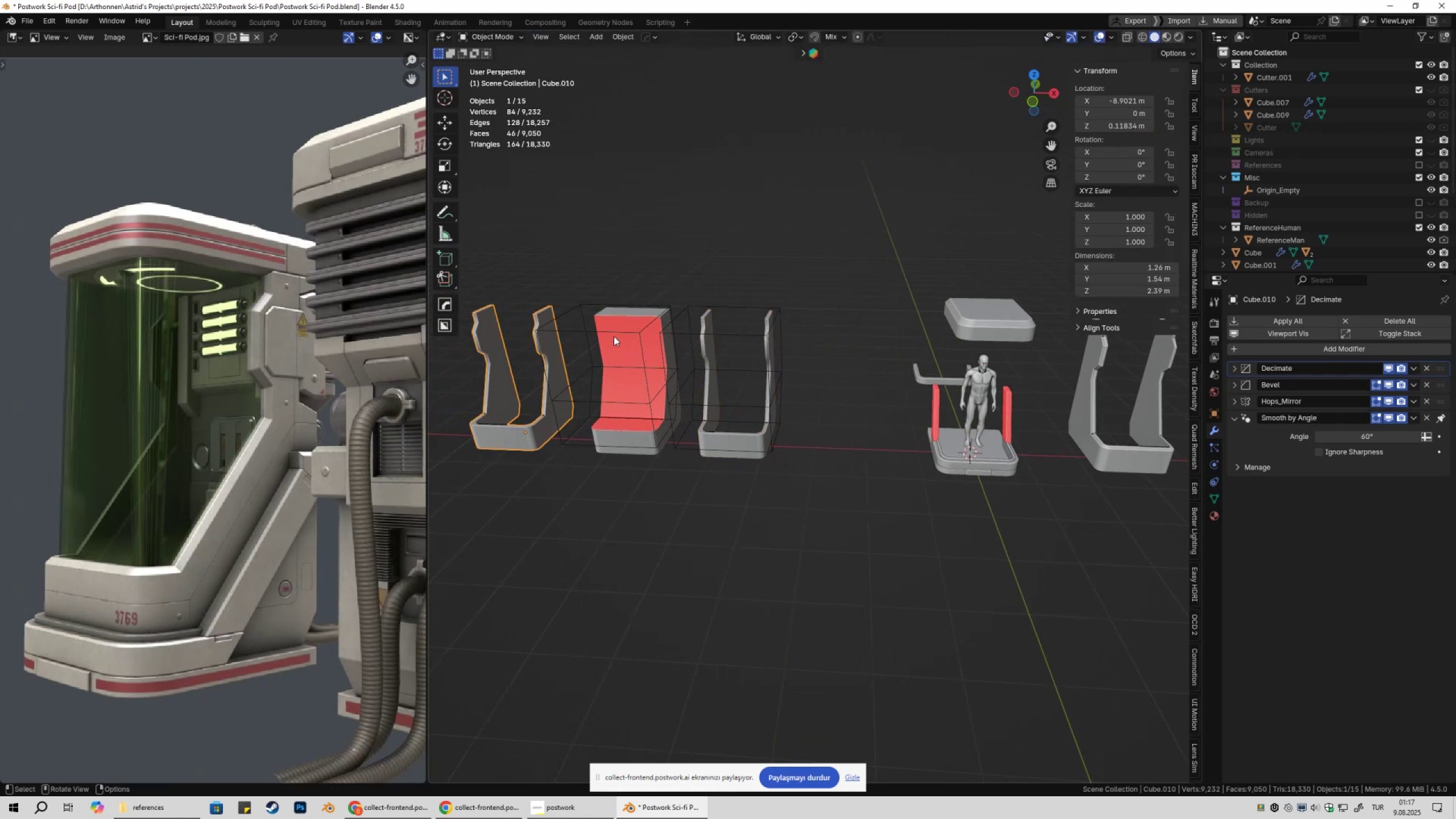 
 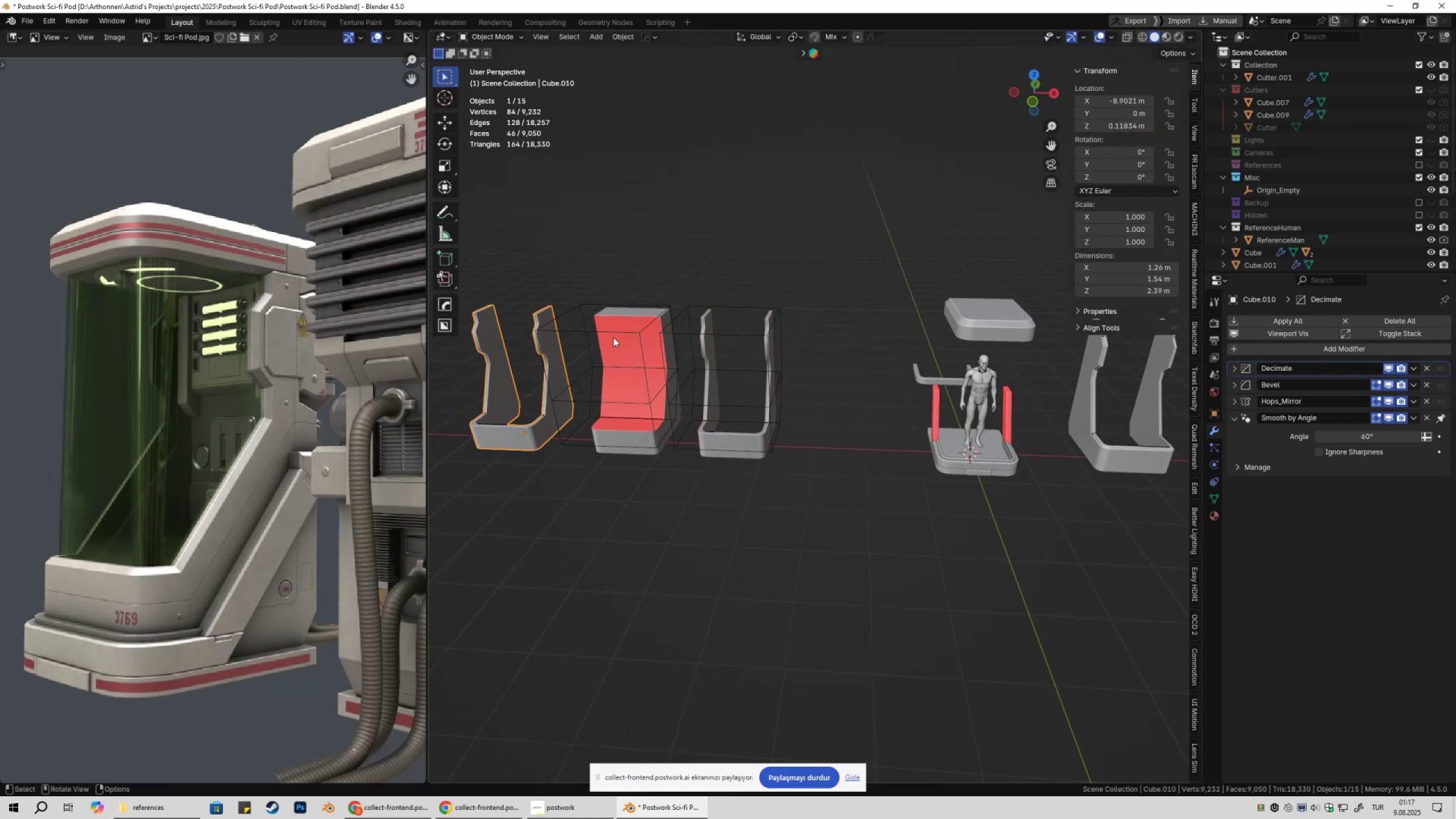 
left_click([614, 336])
 